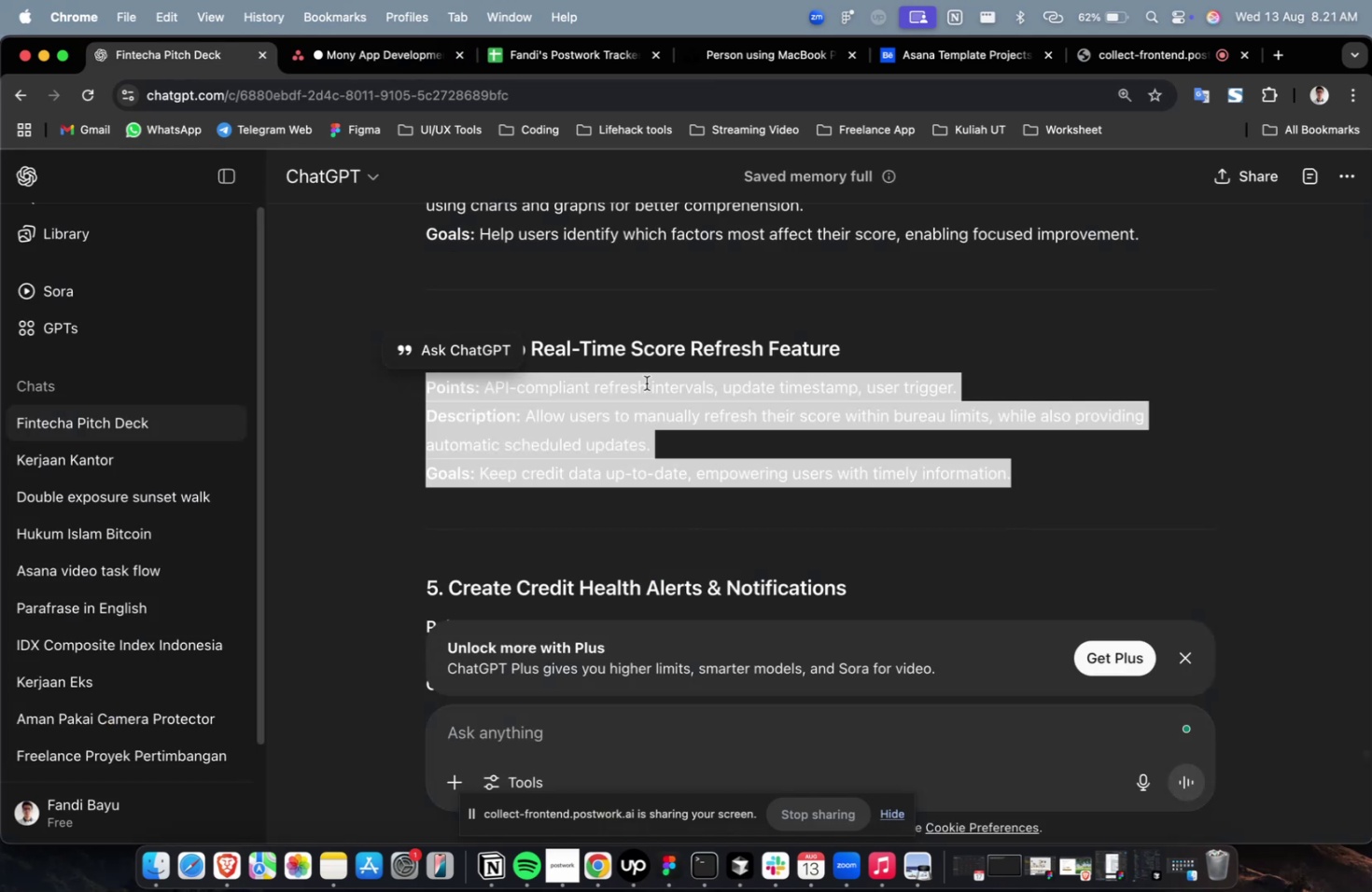 
scroll: coordinate [754, 410], scroll_direction: up, amount: 6.0
 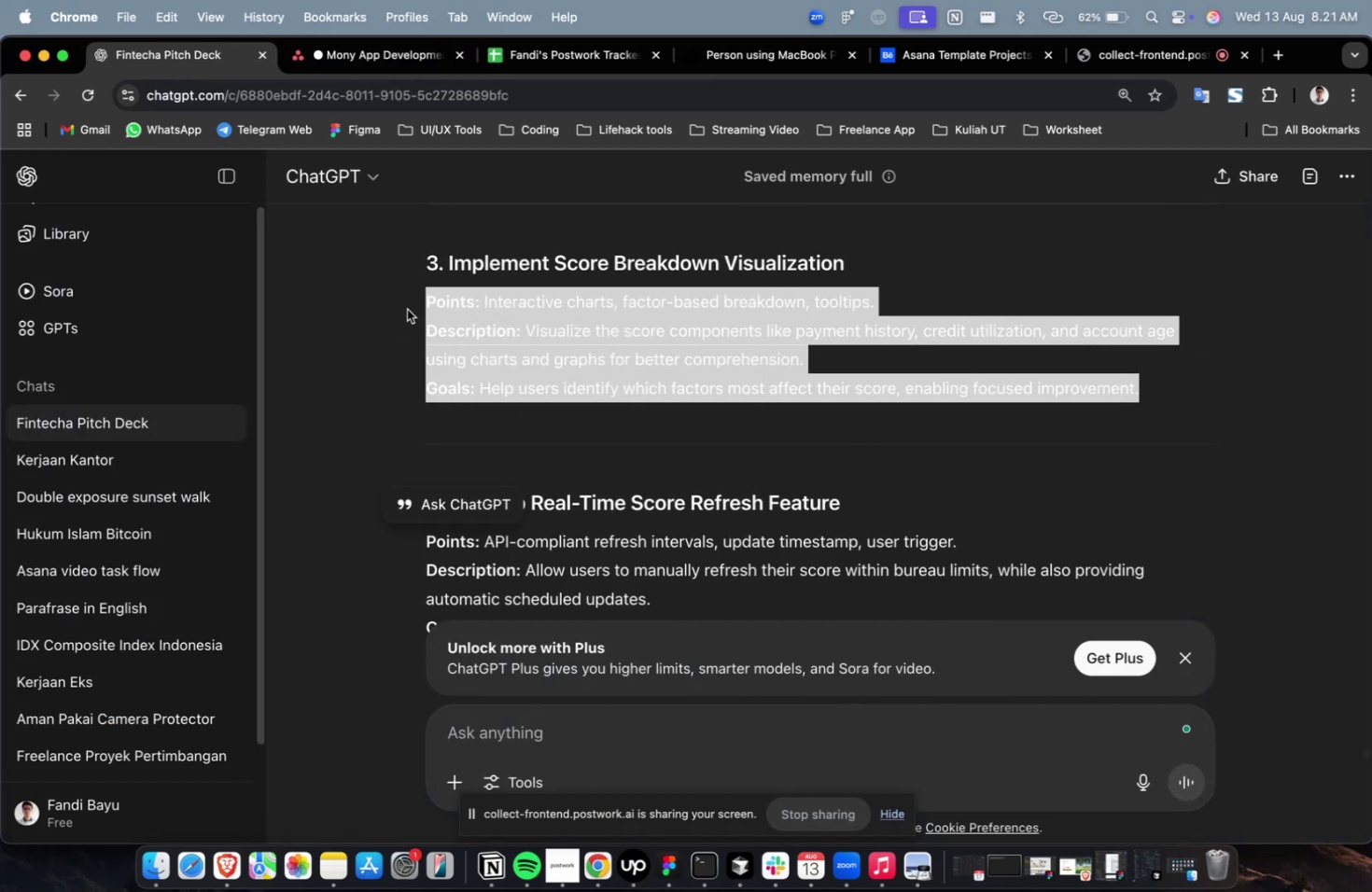 
right_click([451, 317])
 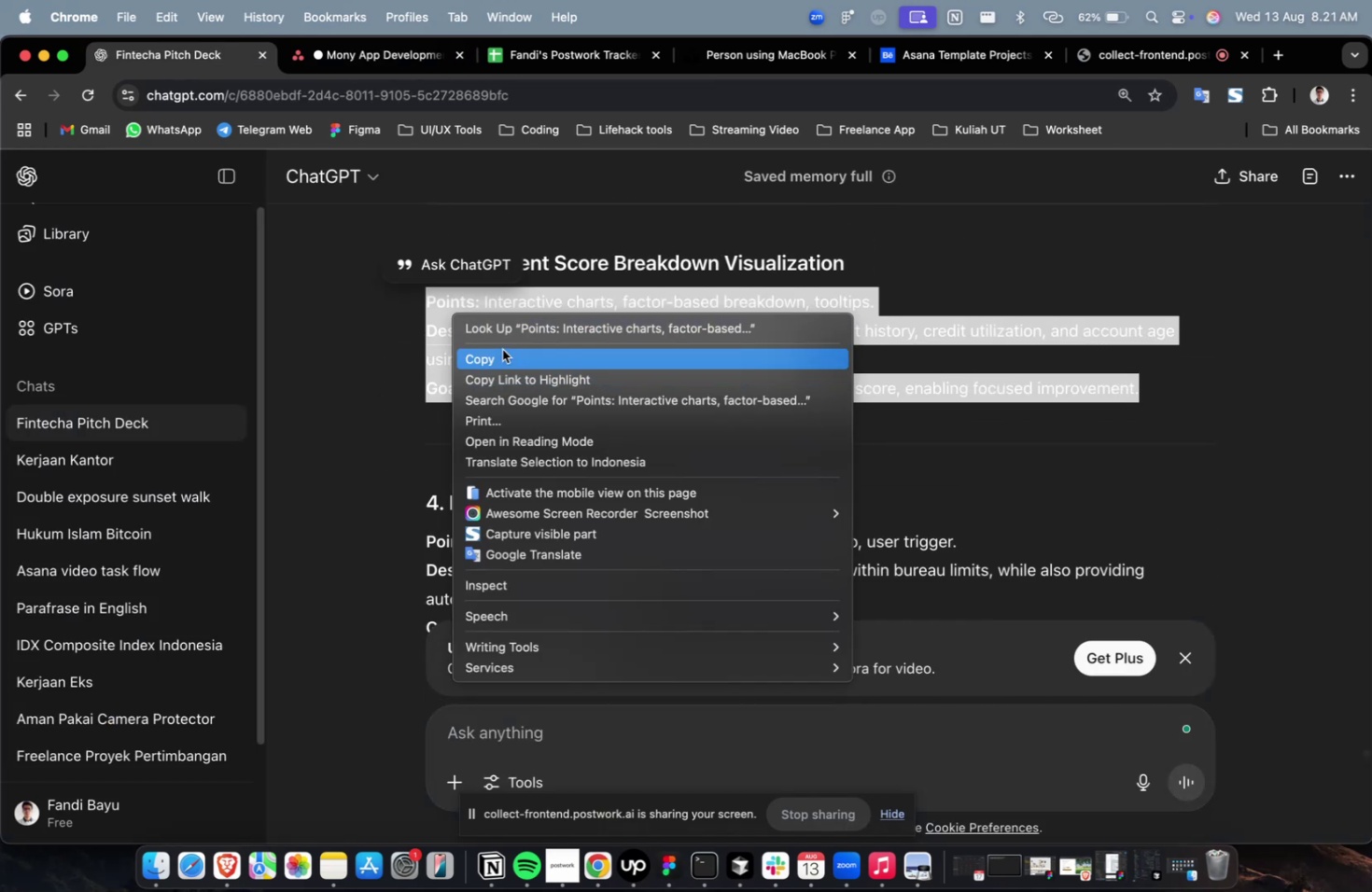 
left_click([502, 349])
 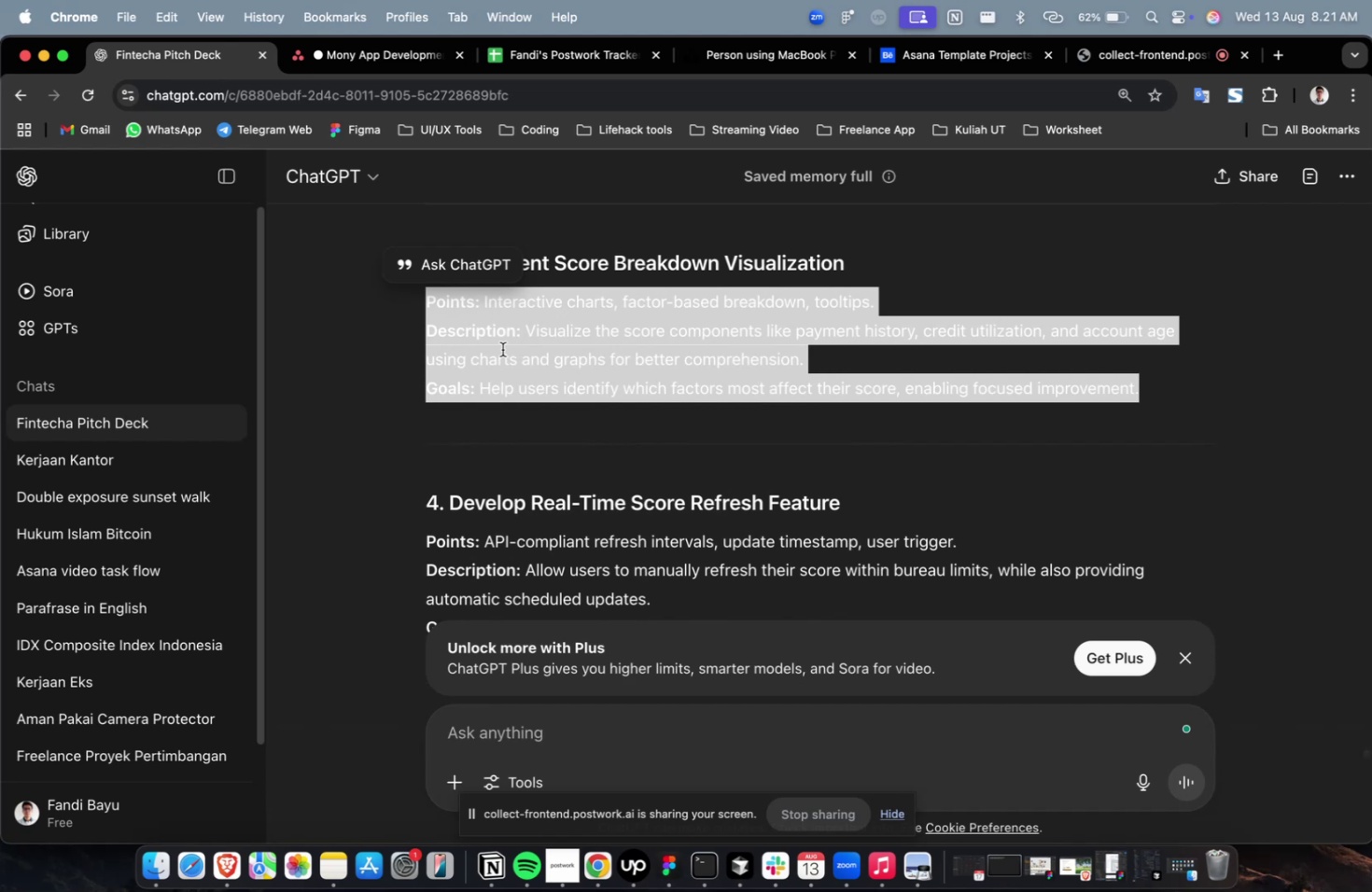 
wait(31.05)
 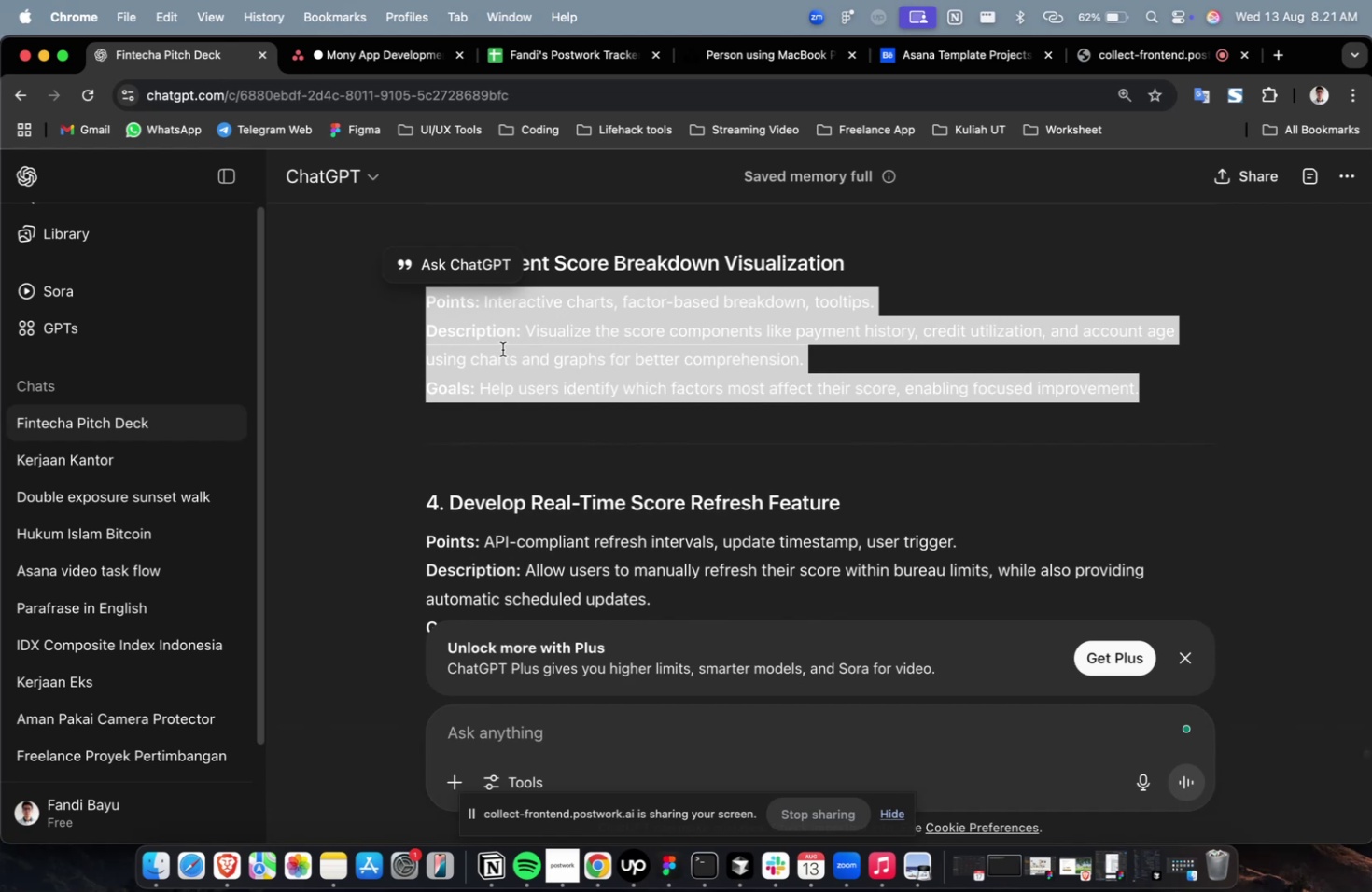 
key(Meta+C)
 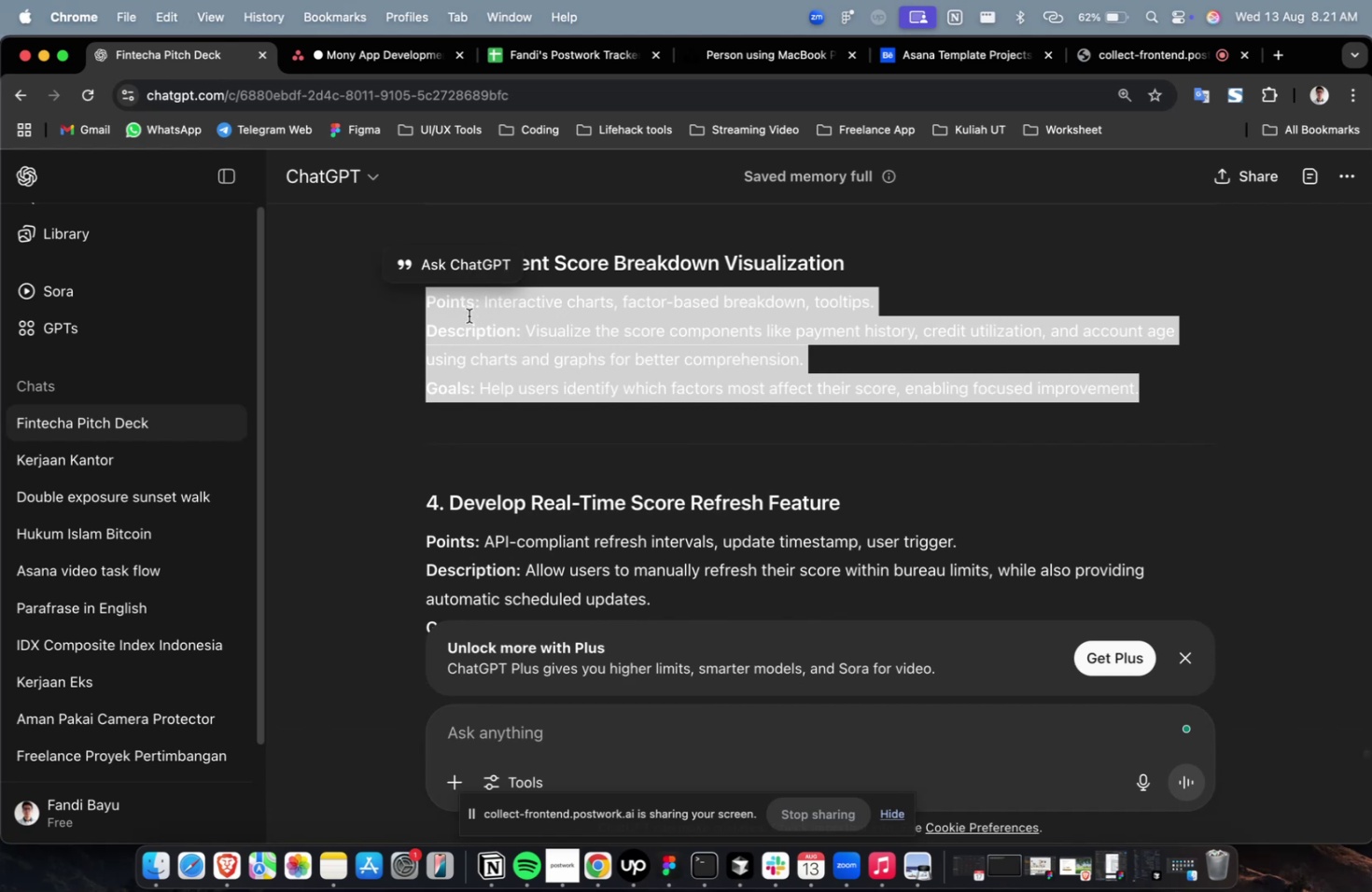 
key(Meta+C)
 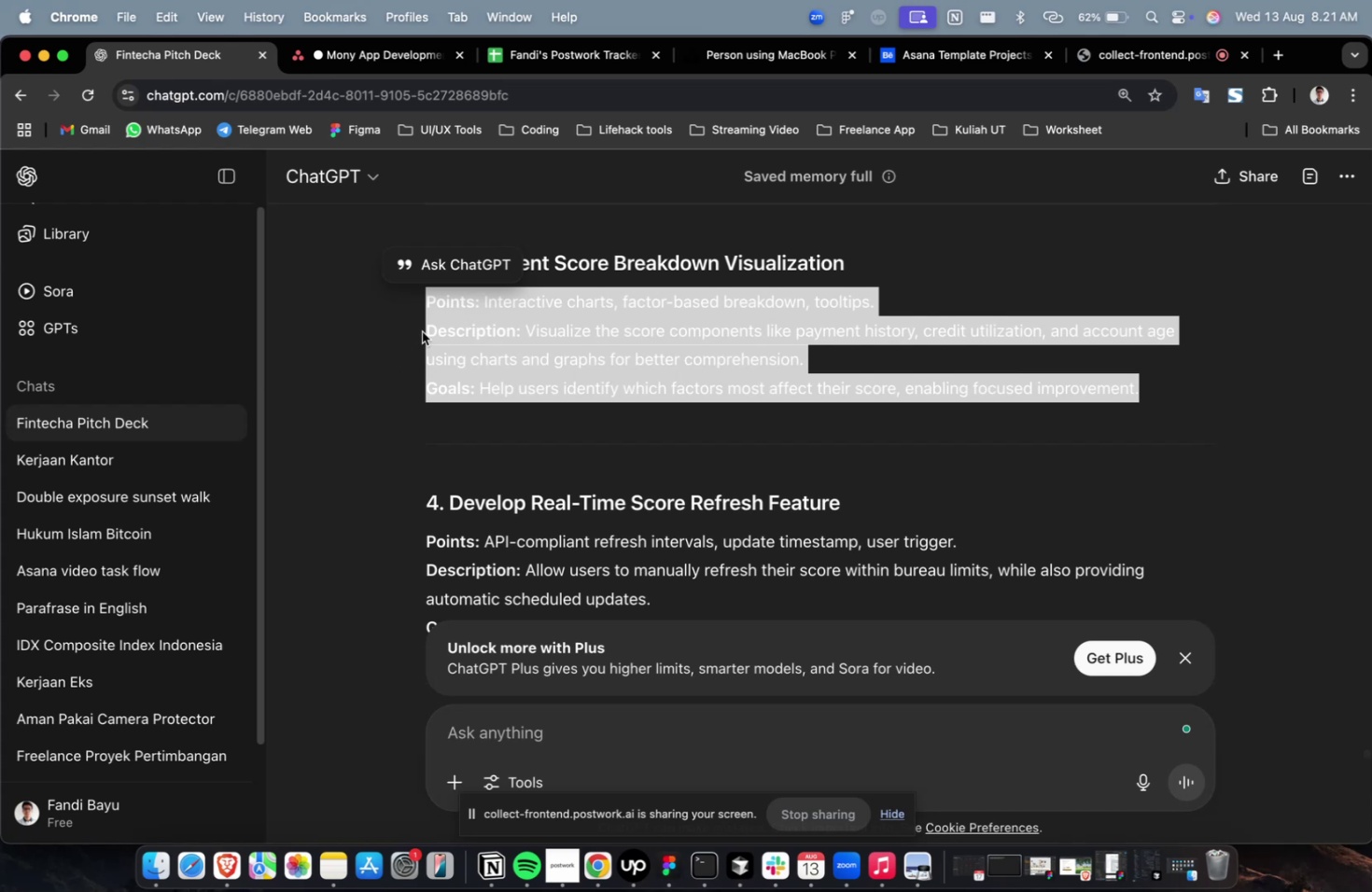 
wait(5.75)
 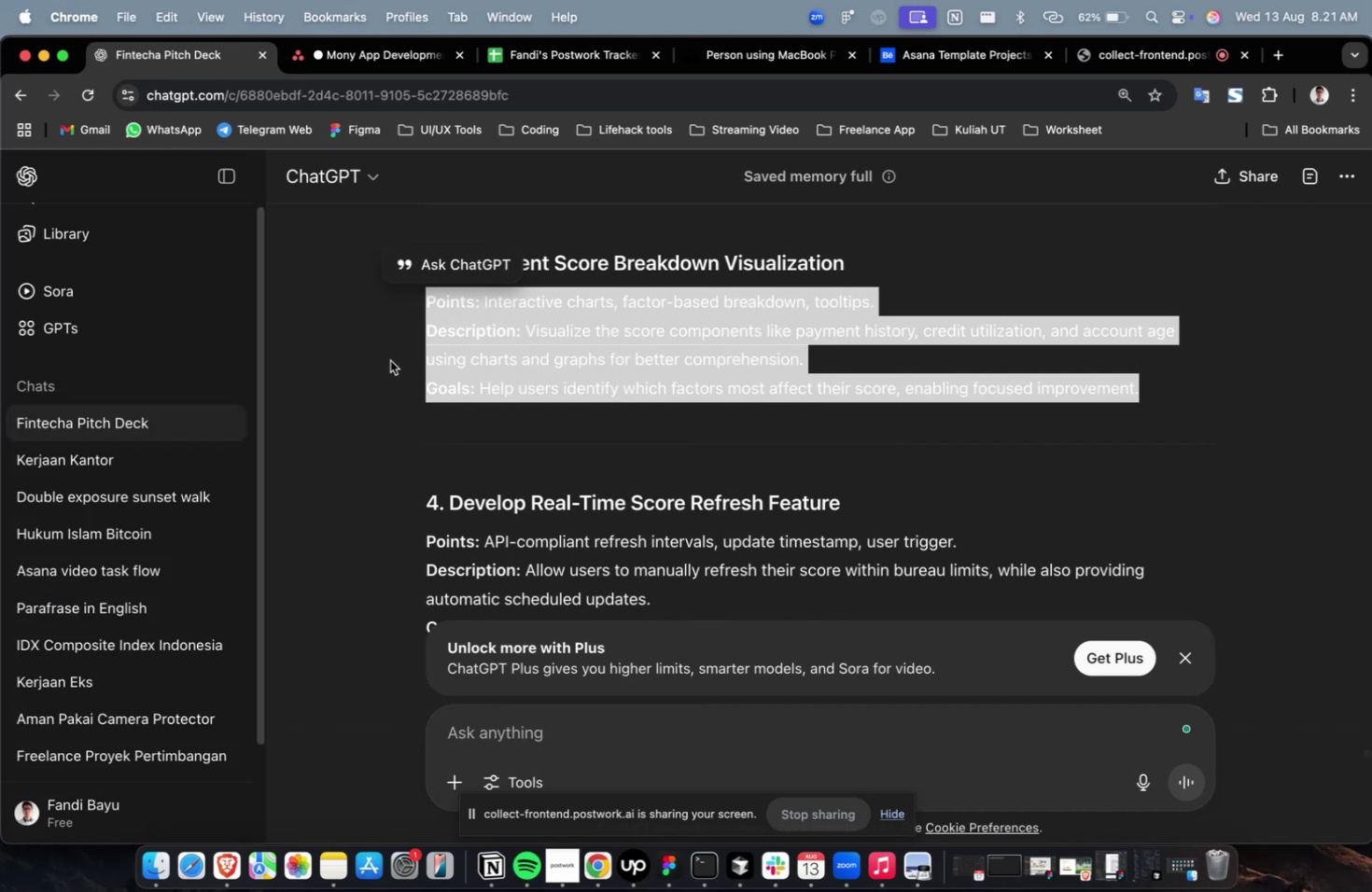 
left_click([368, 54])
 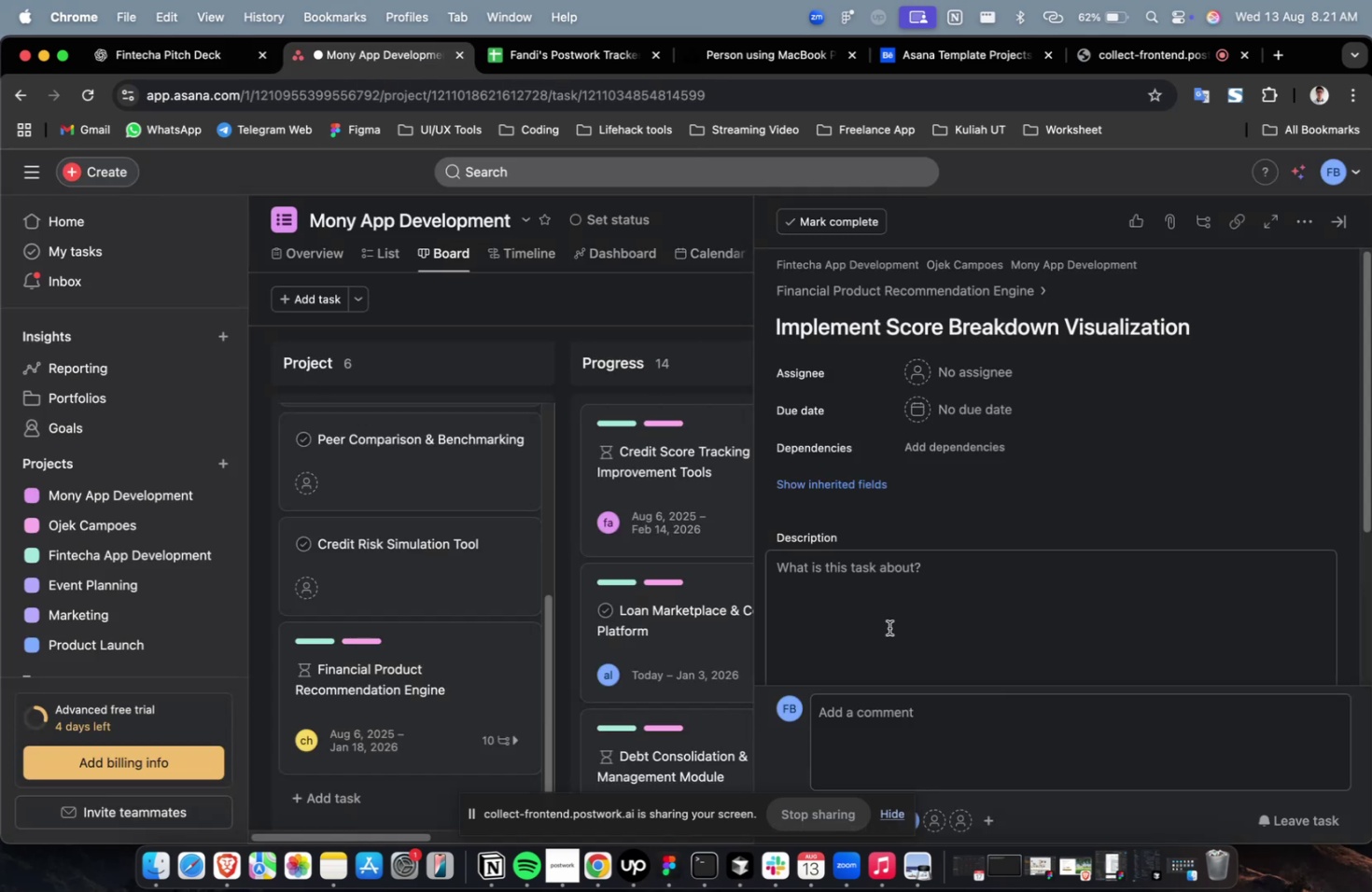 
left_click([889, 627])
 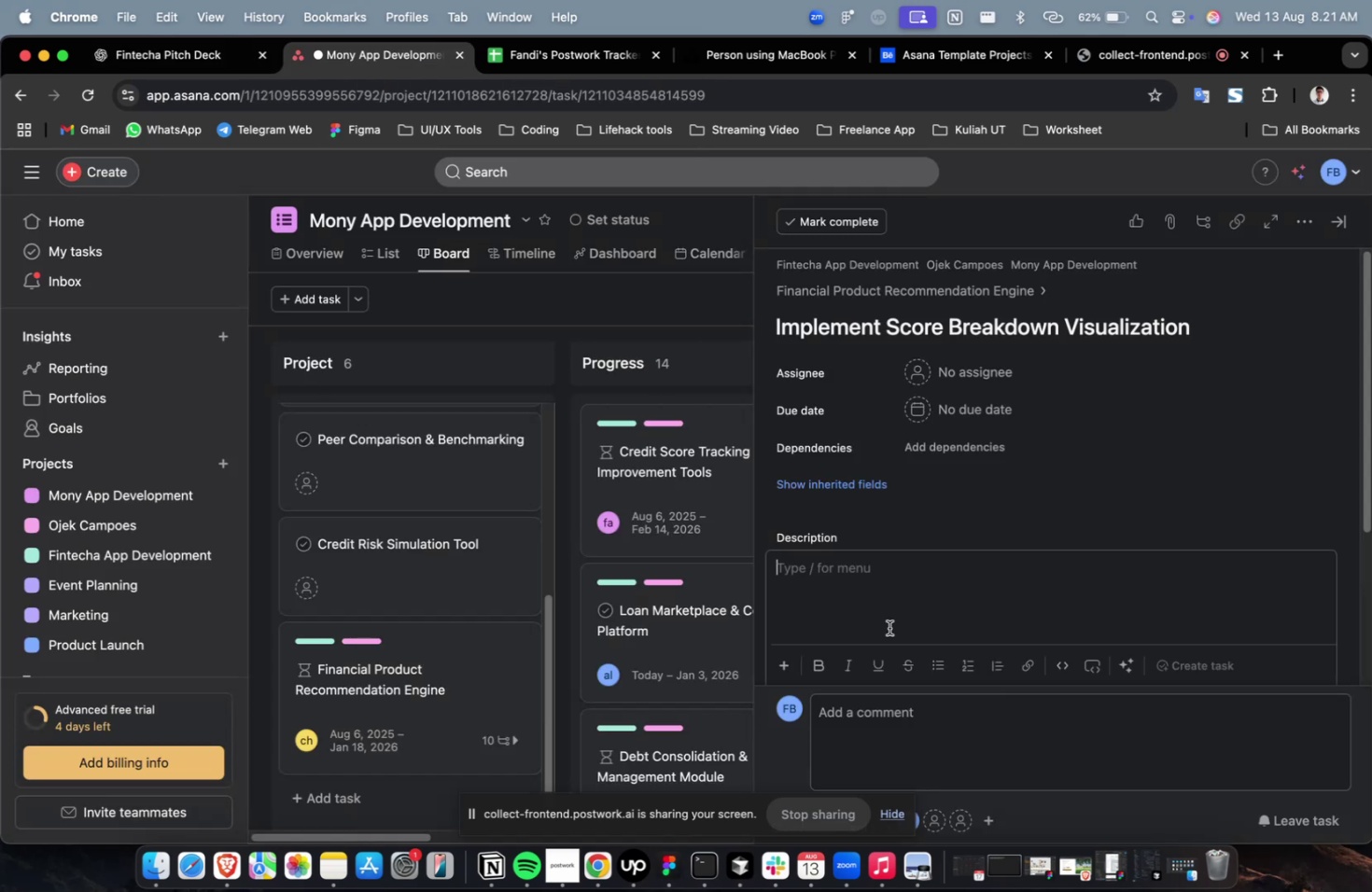 
key(Meta+V)
 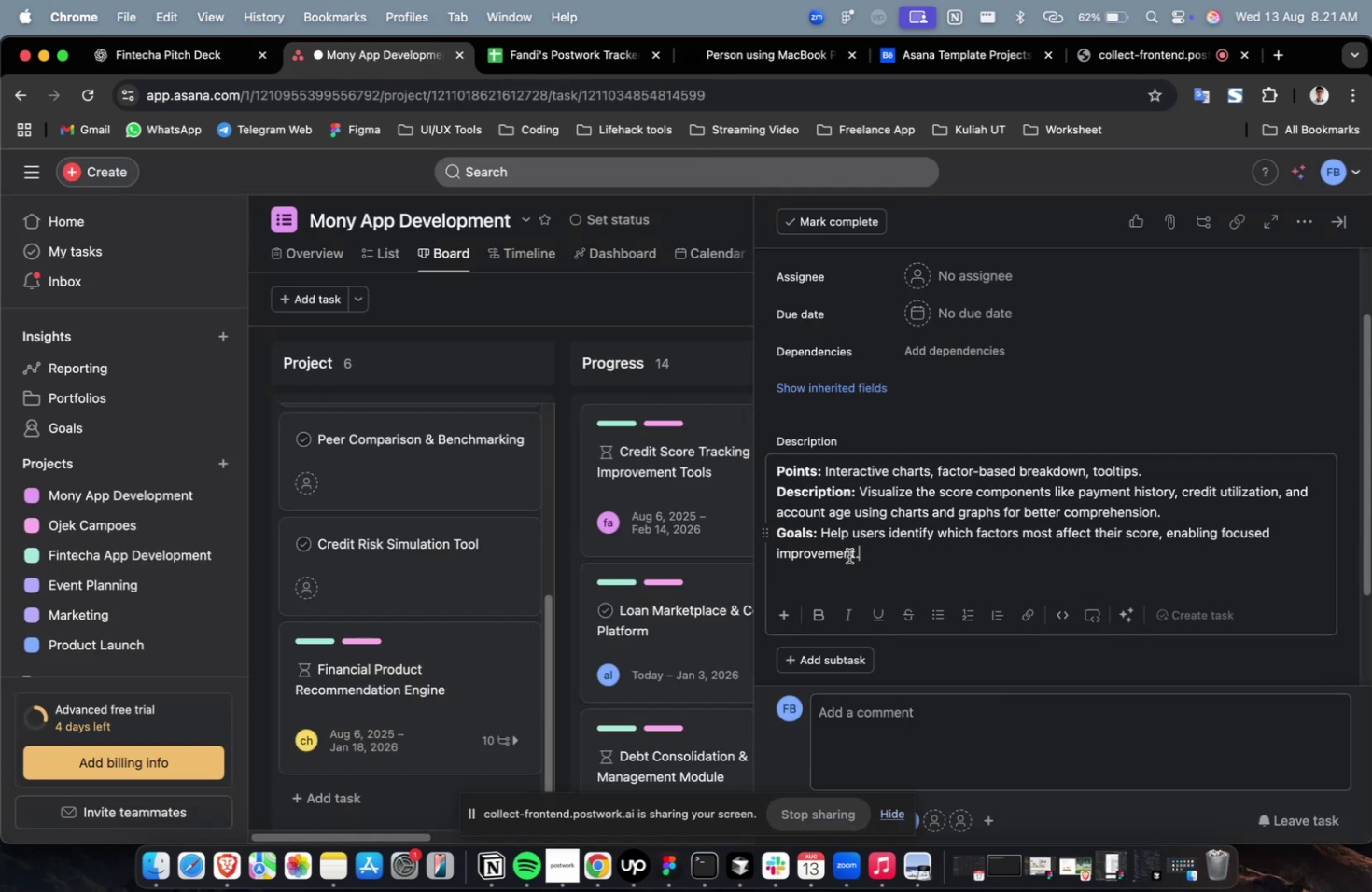 
wait(10.1)
 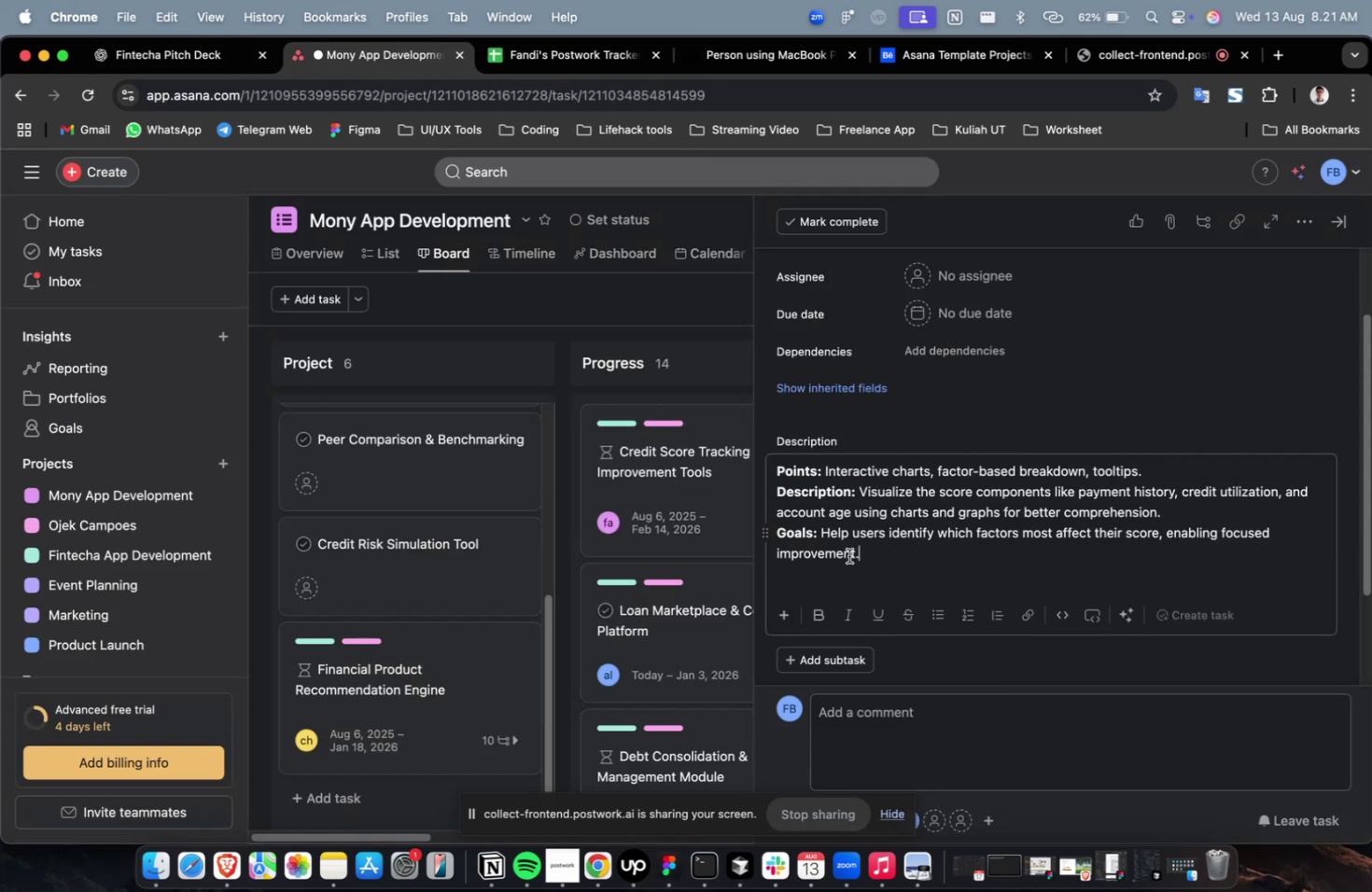 
scroll: coordinate [848, 555], scroll_direction: down, amount: 13.0
 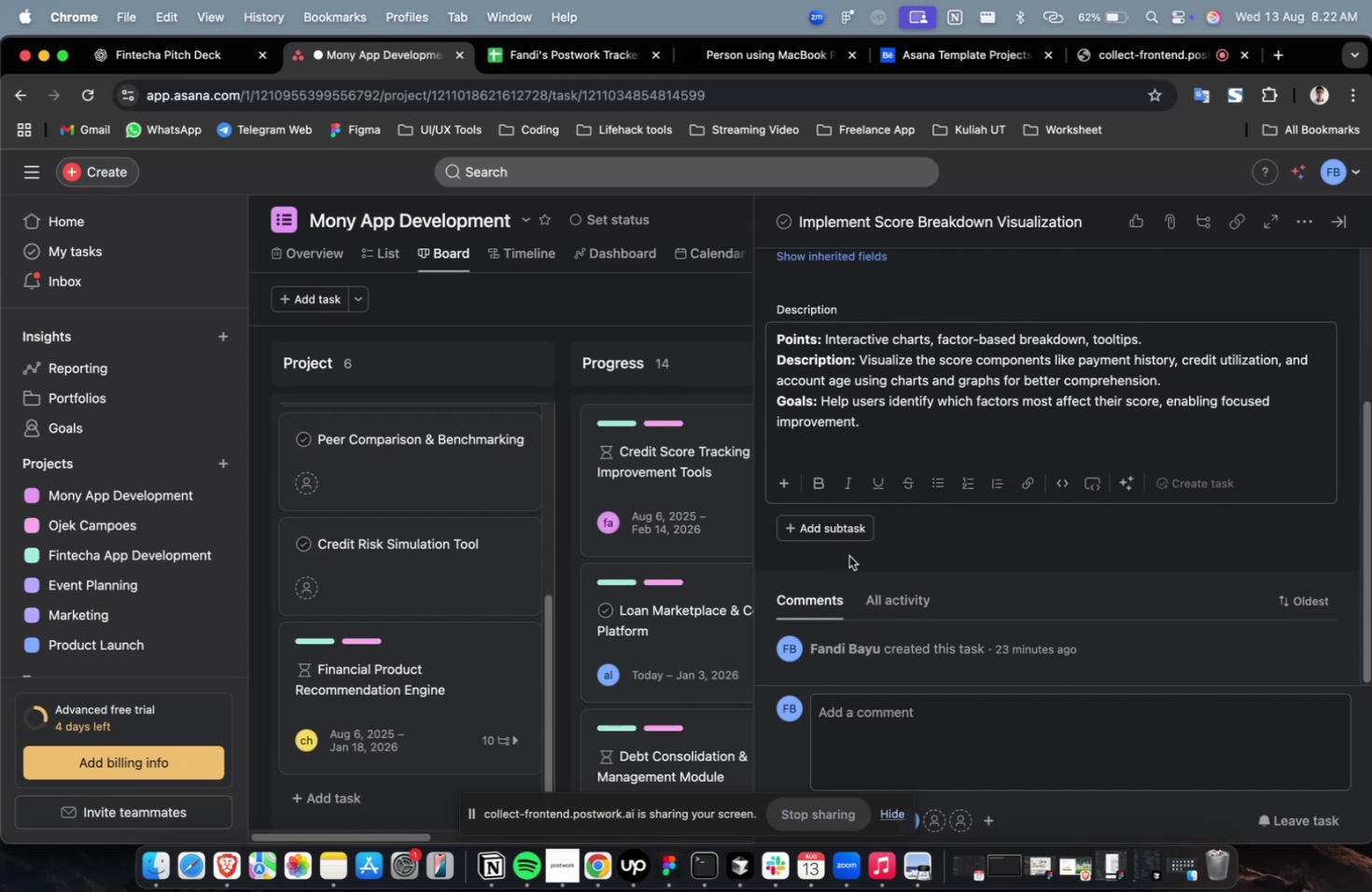 
wait(13.36)
 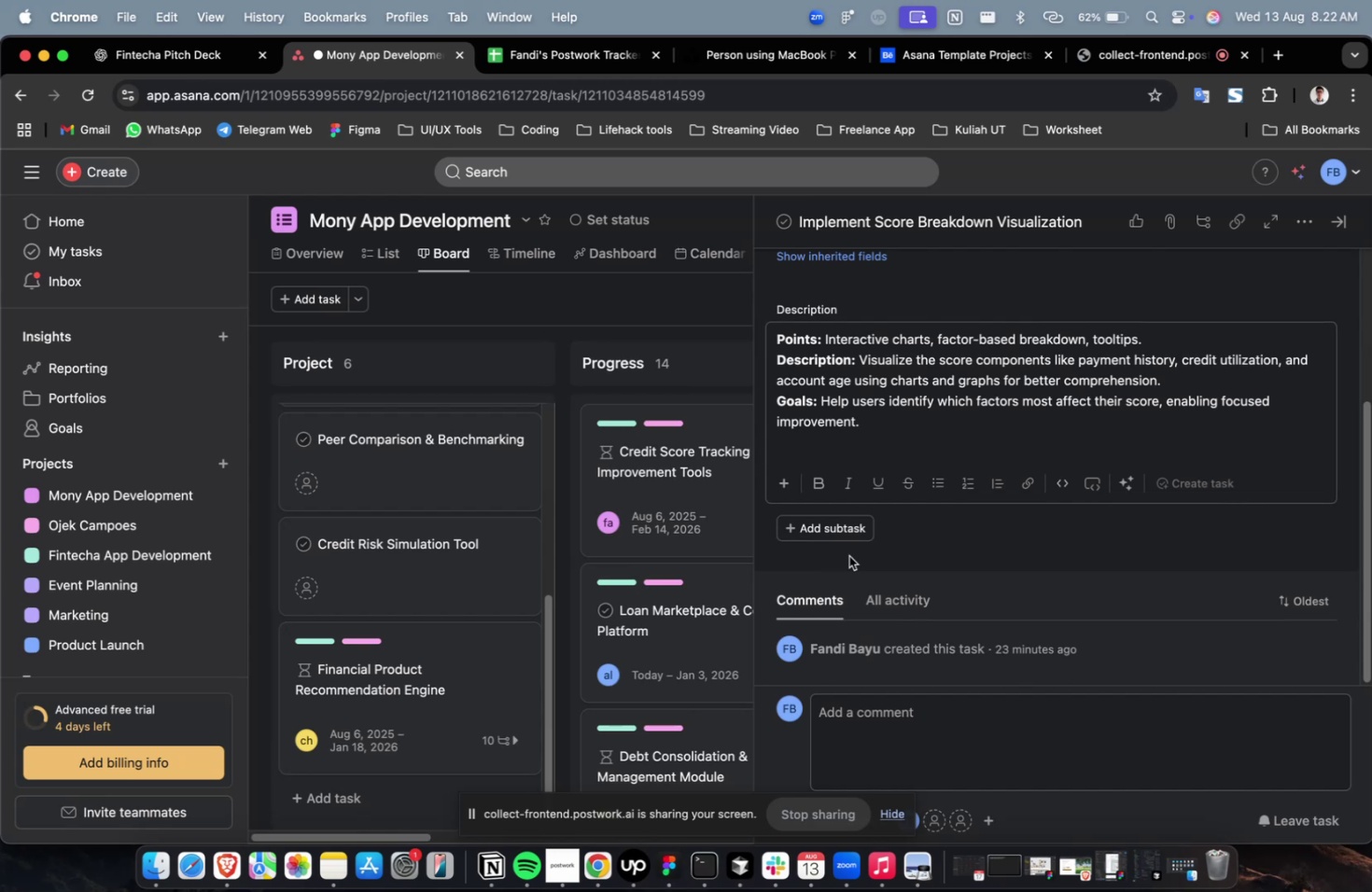 
scroll: coordinate [847, 553], scroll_direction: down, amount: 10.0
 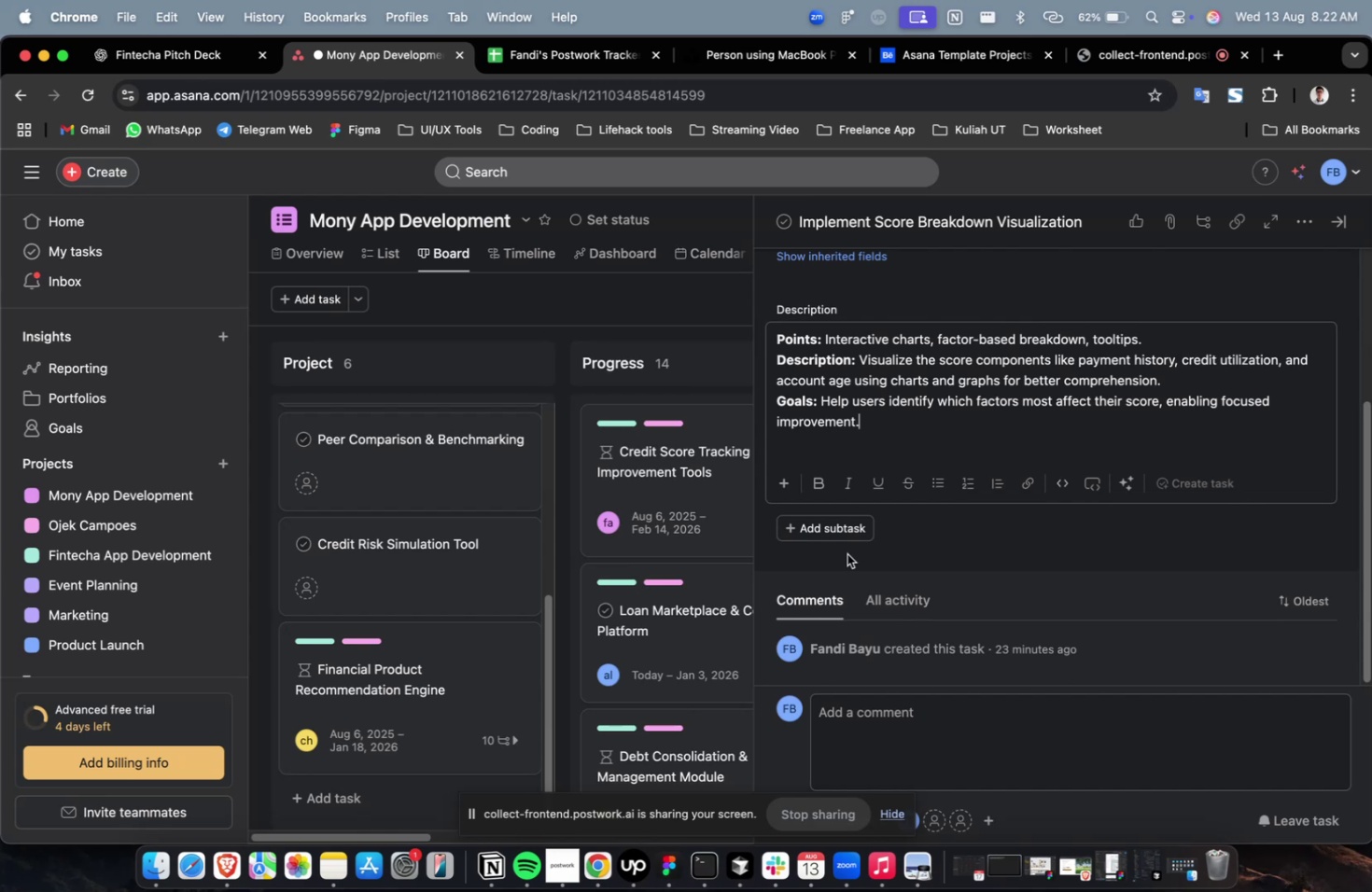 
wait(12.99)
 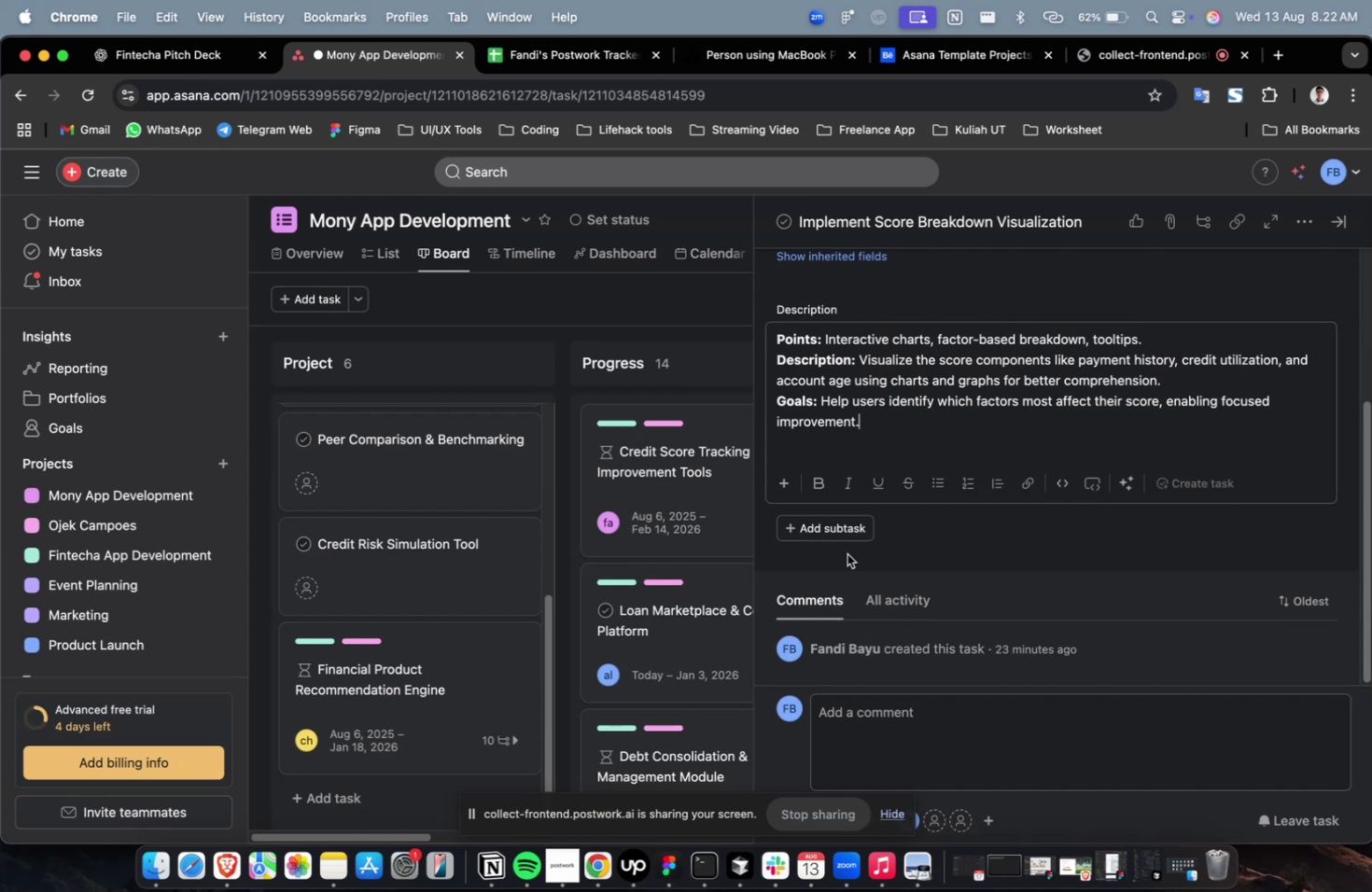 
scroll: coordinate [841, 543], scroll_direction: down, amount: 14.0
 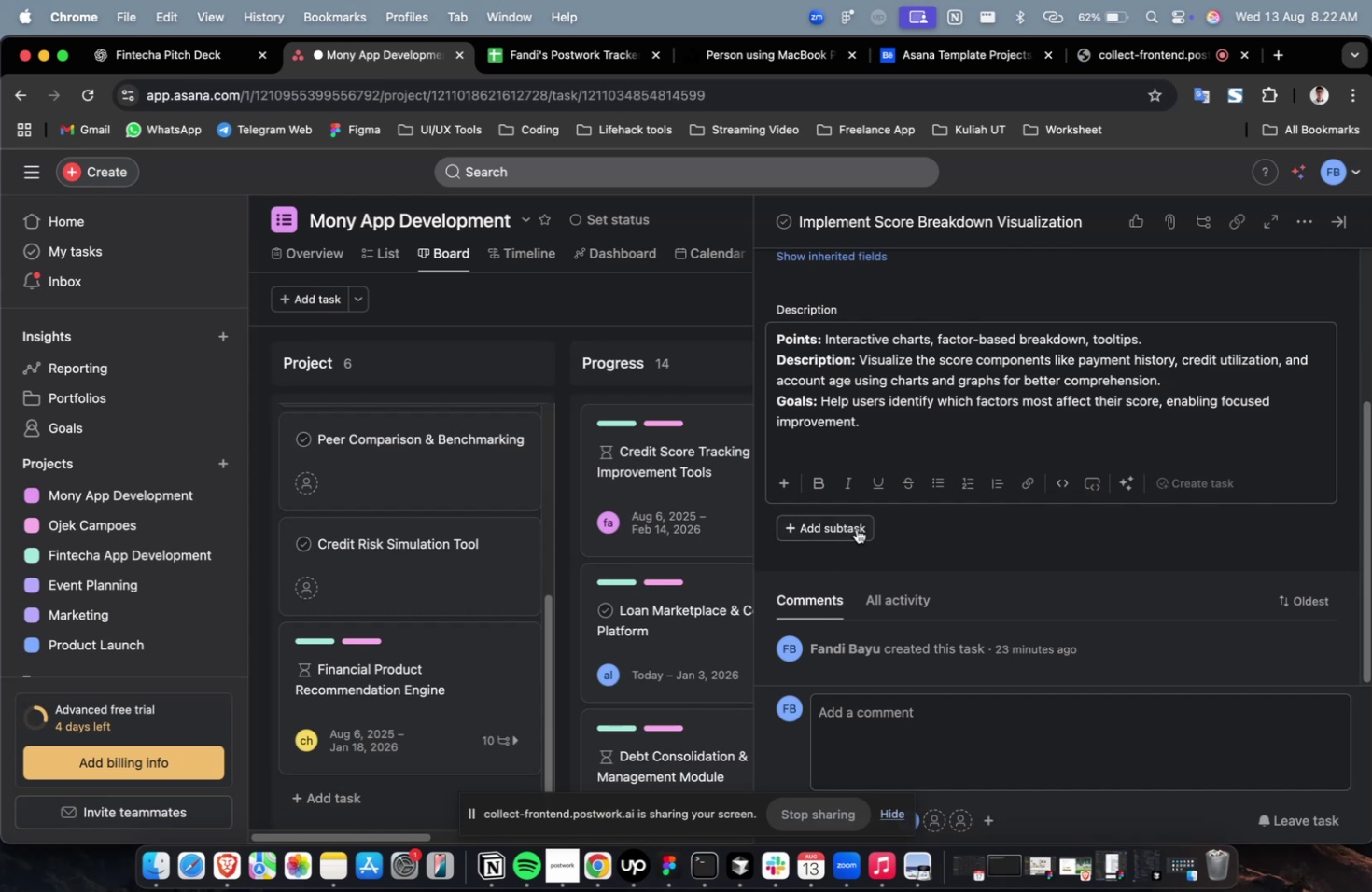 
scroll: coordinate [869, 524], scroll_direction: up, amount: 7.0
 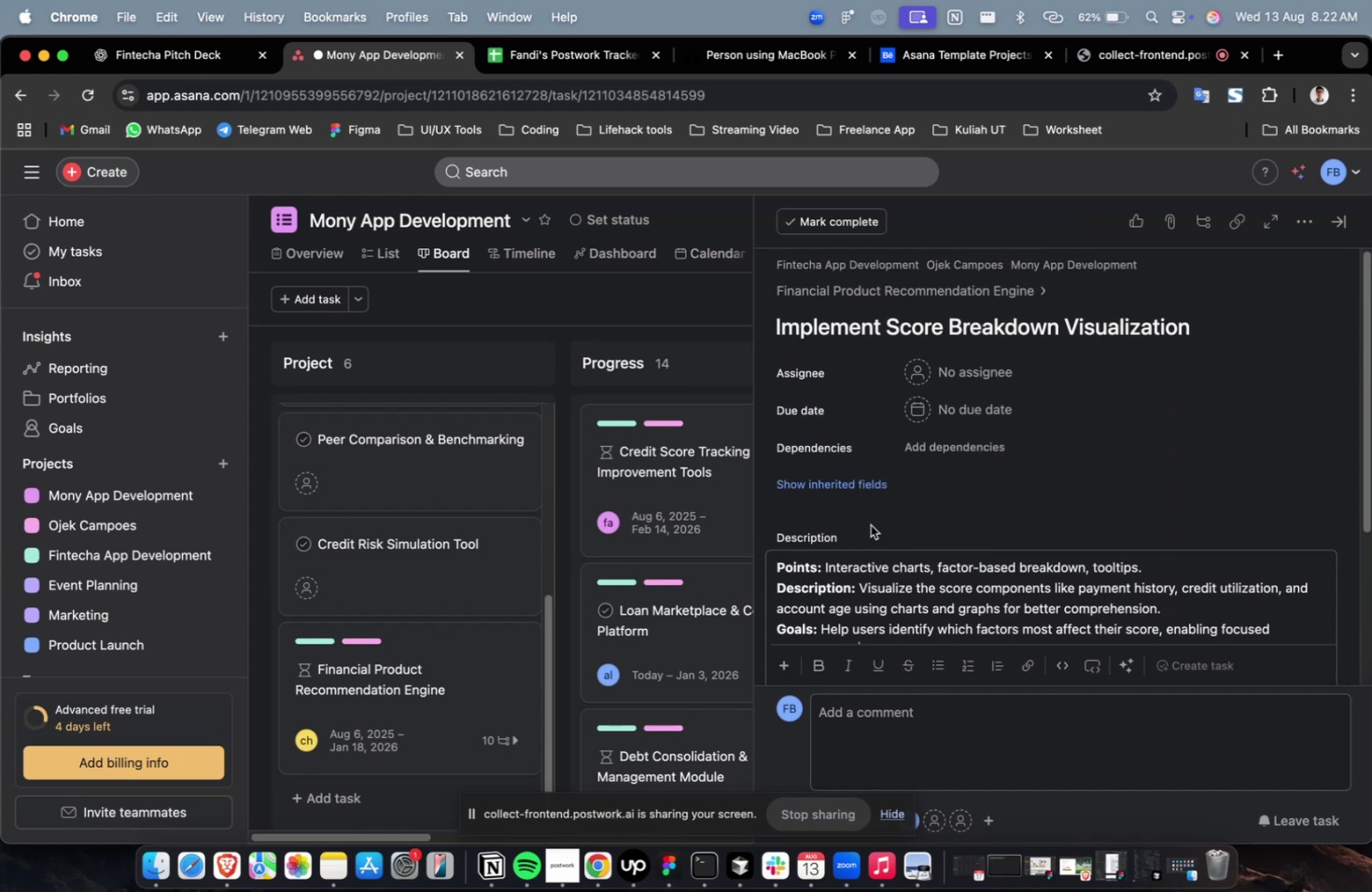 
wait(5.39)
 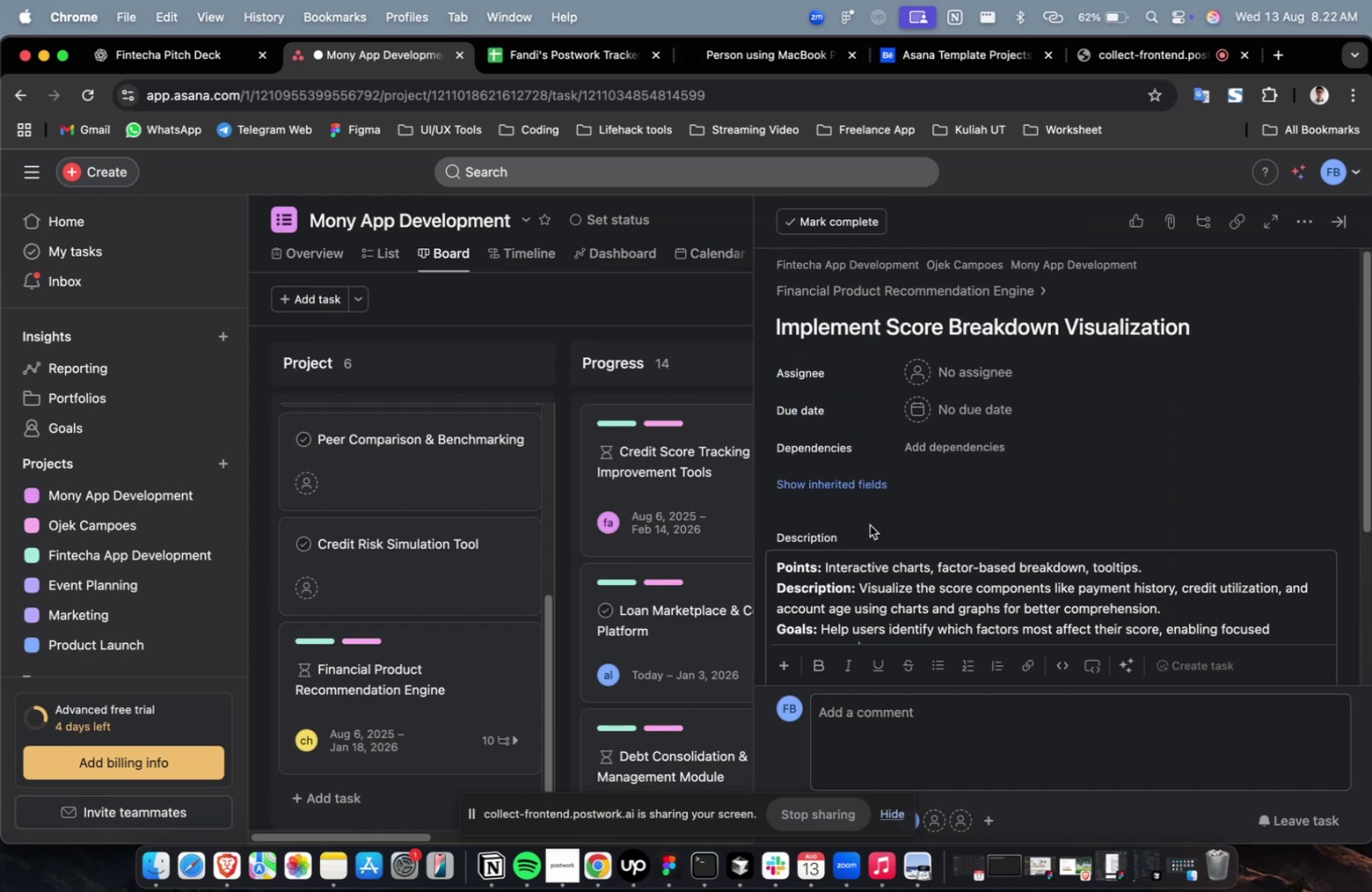 
scroll: coordinate [870, 524], scroll_direction: up, amount: 1.0
 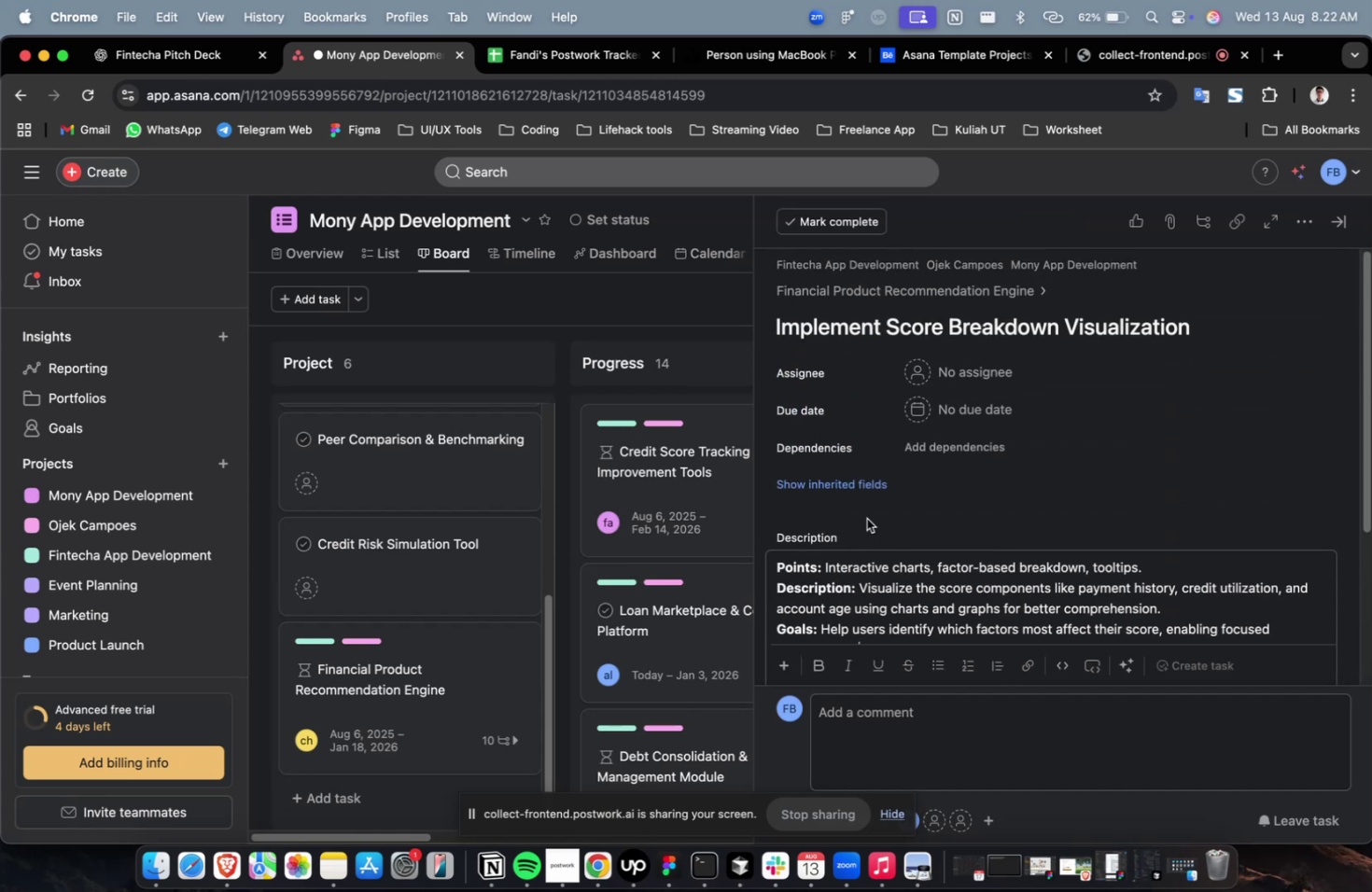 
scroll: coordinate [862, 530], scroll_direction: down, amount: 1.0
 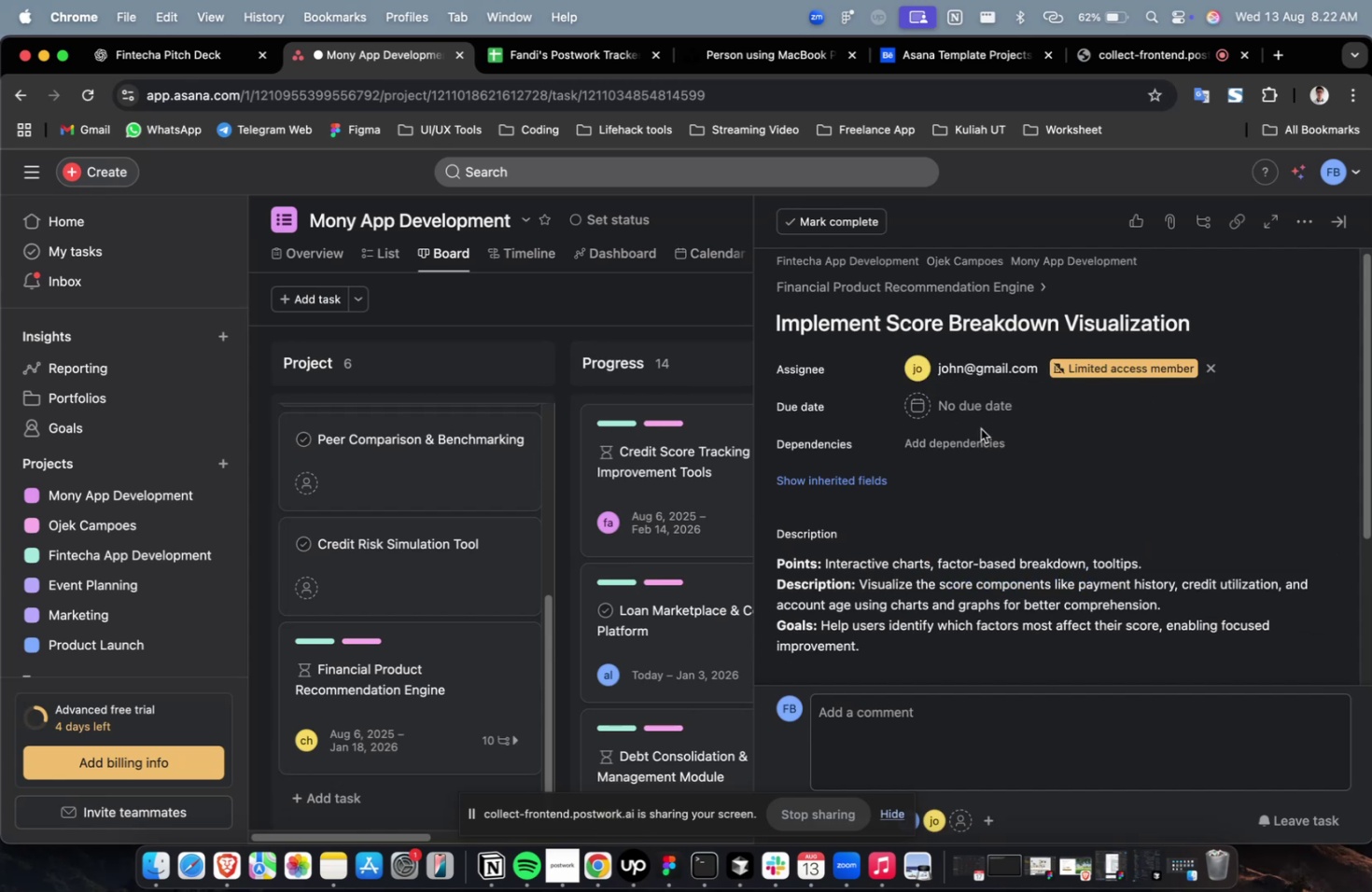 
triple_click([974, 376])
 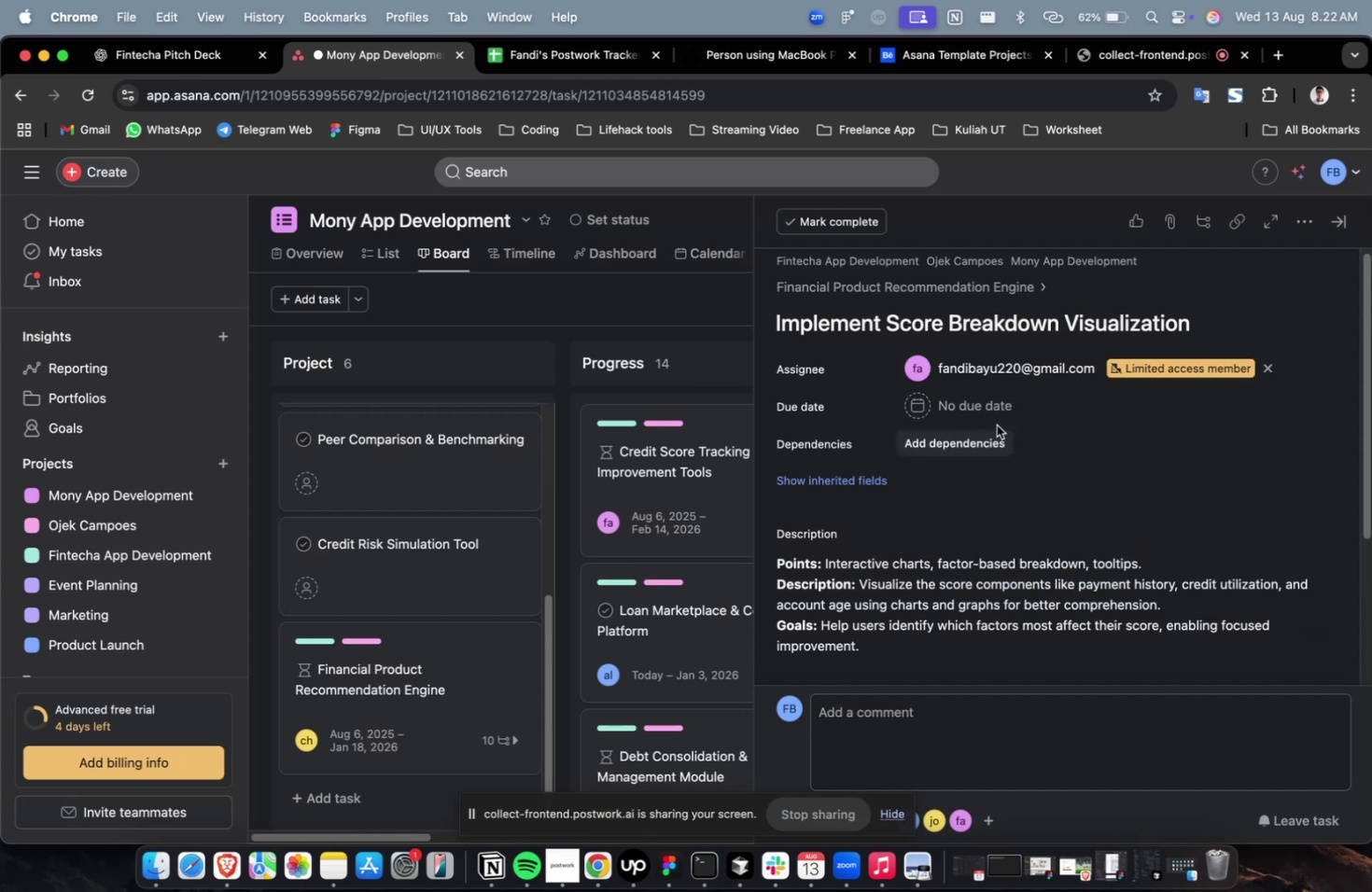 
triple_click([991, 418])
 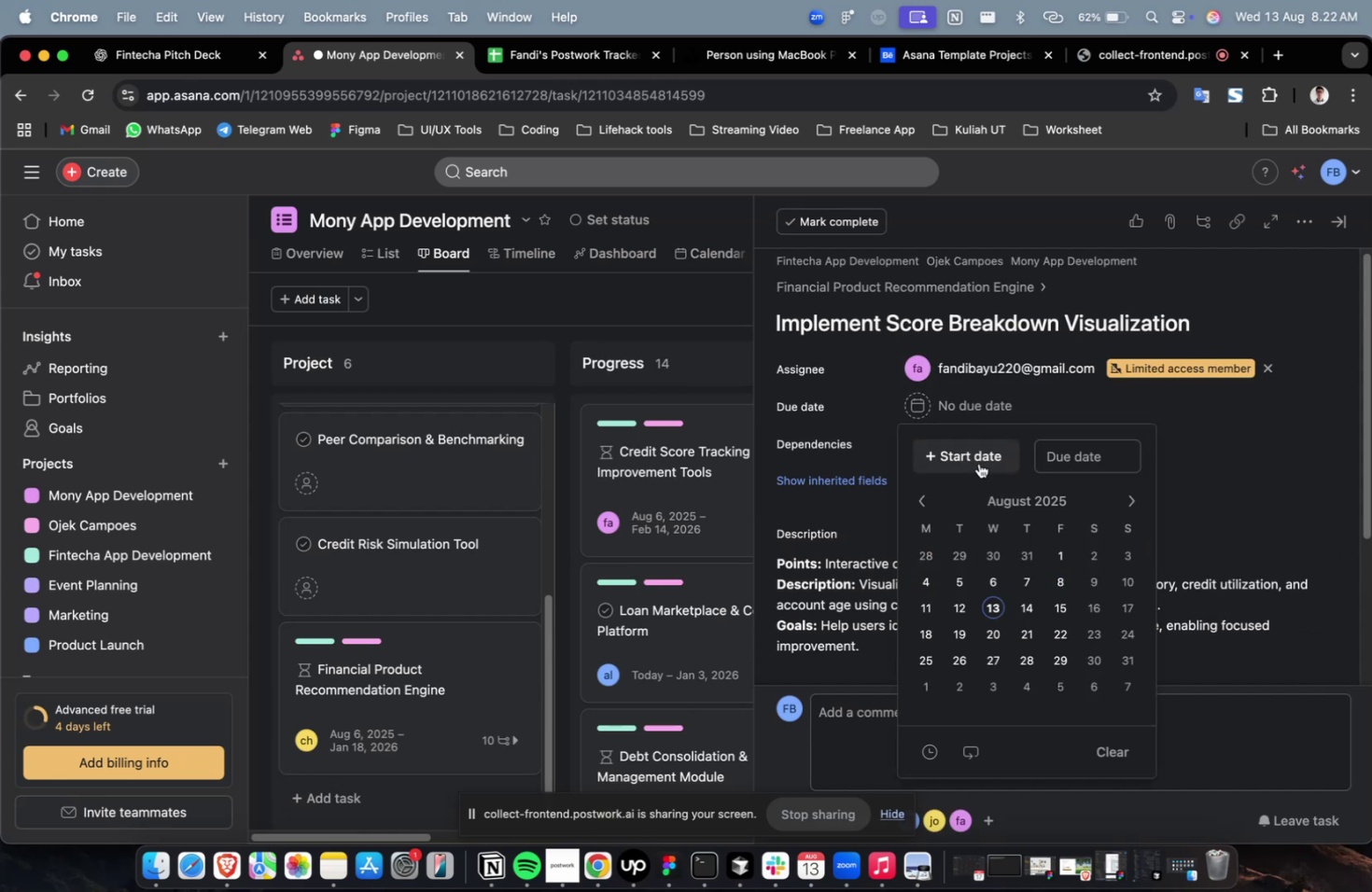 
triple_click([978, 463])
 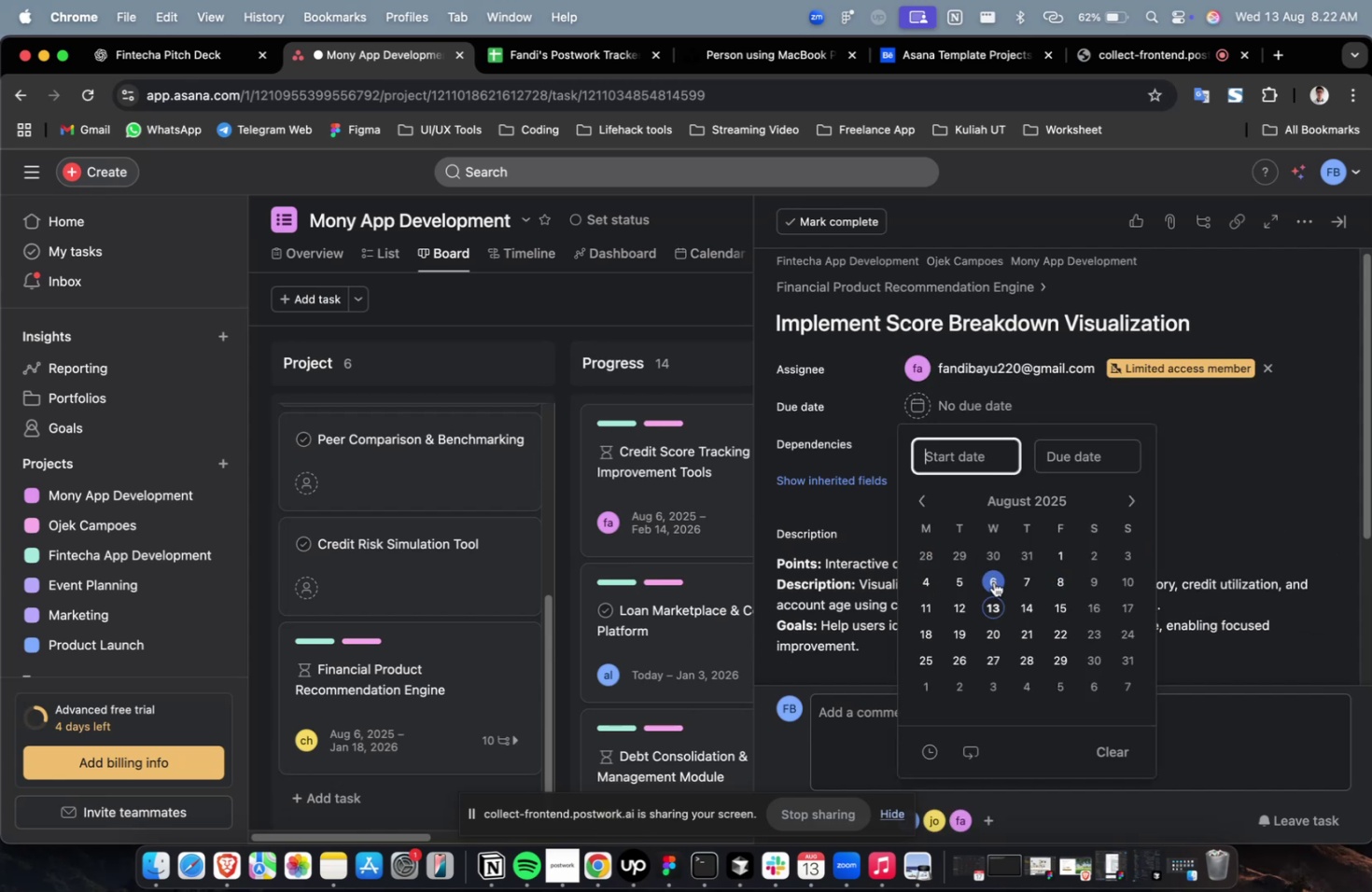 
triple_click([993, 581])
 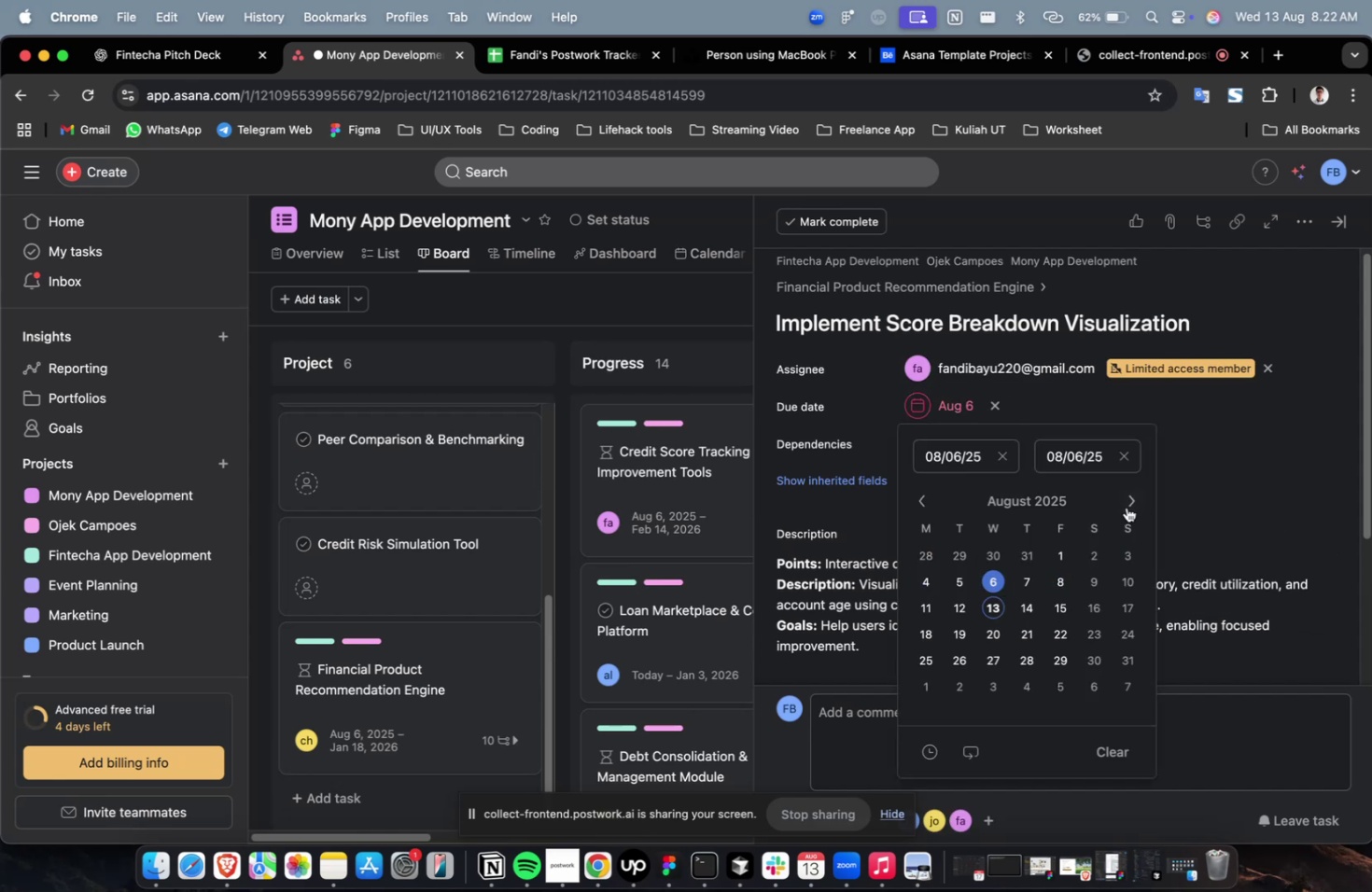 
triple_click([1126, 507])
 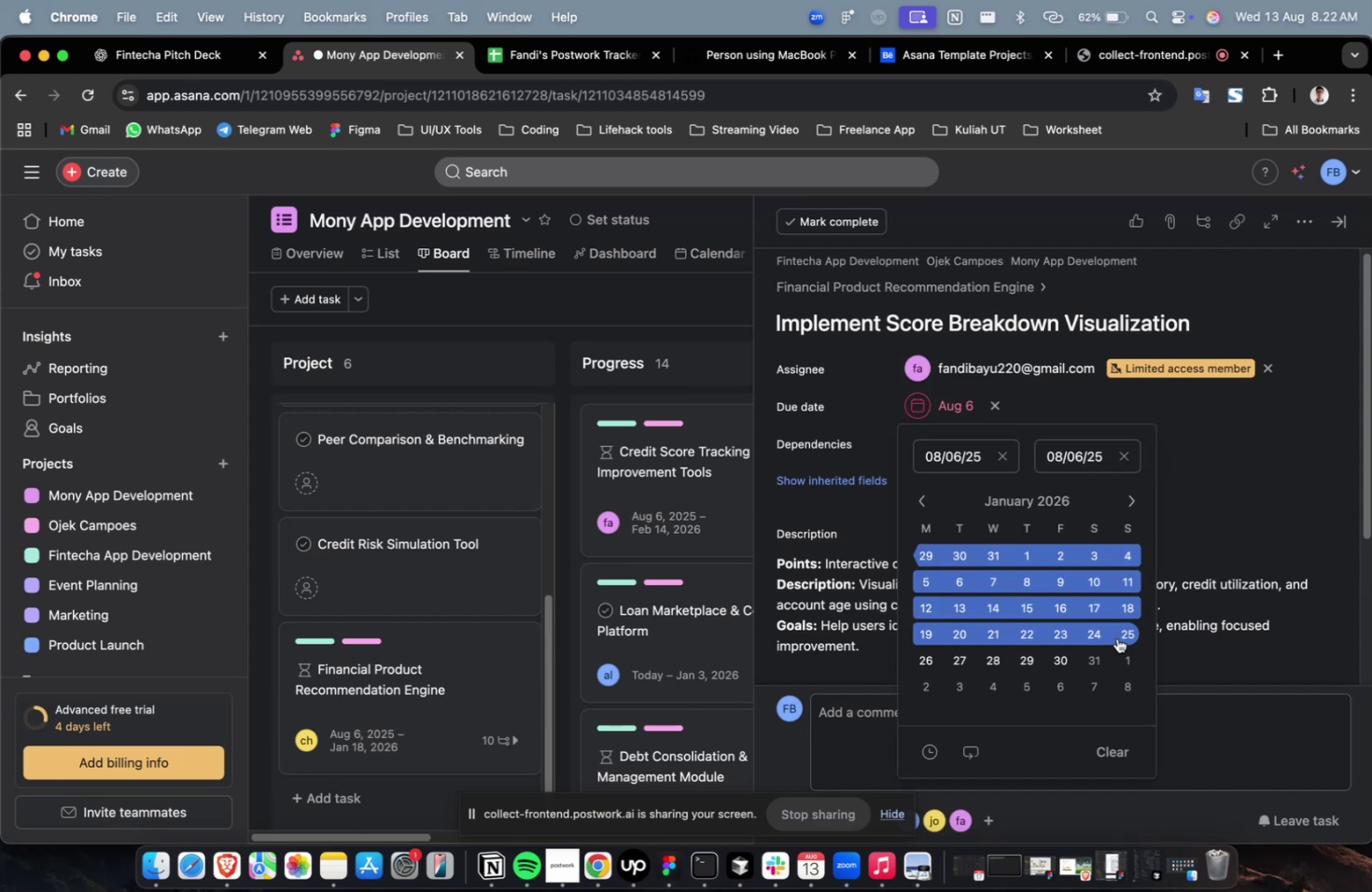 
triple_click([1116, 637])
 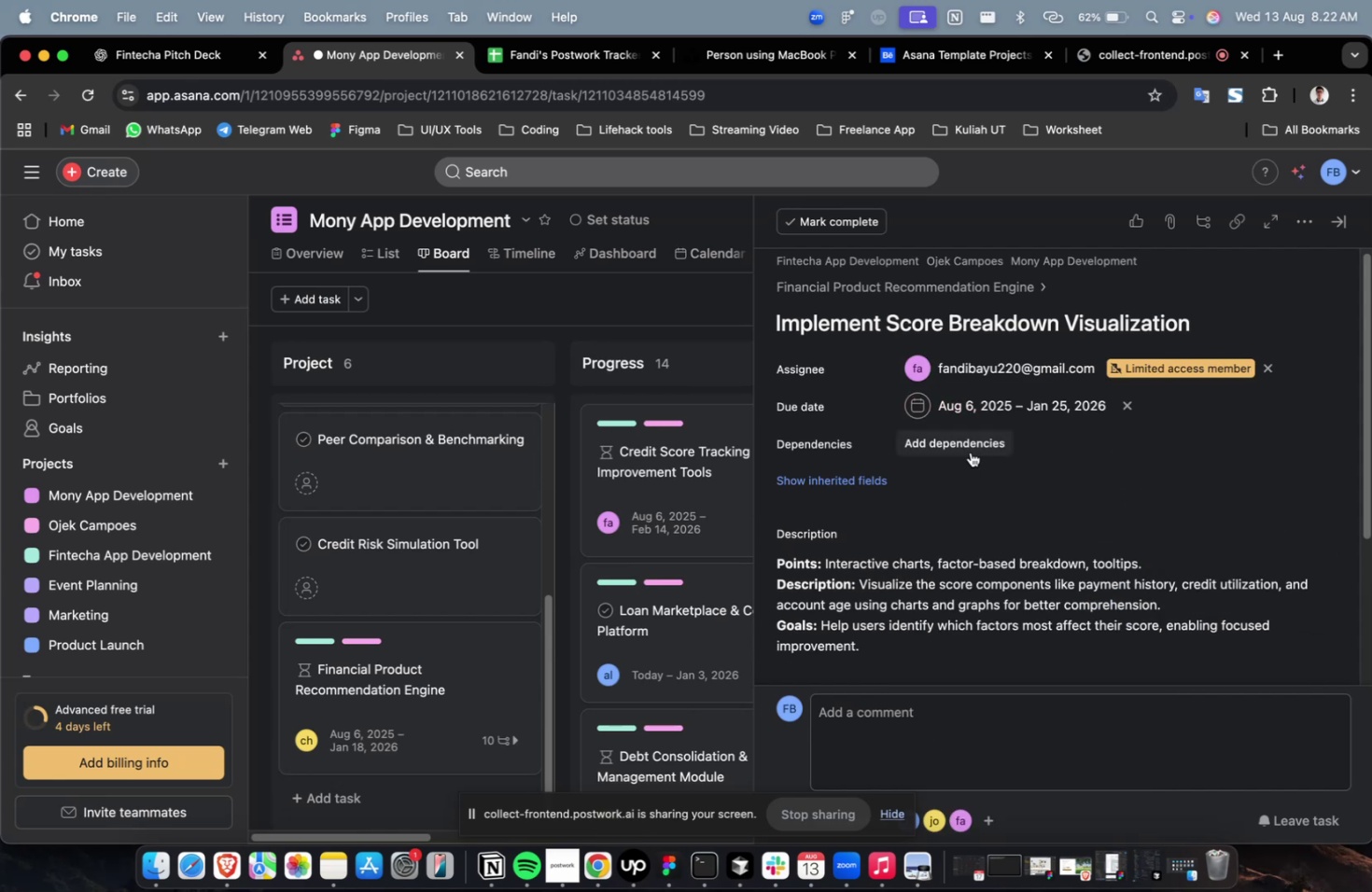 
triple_click([970, 452])
 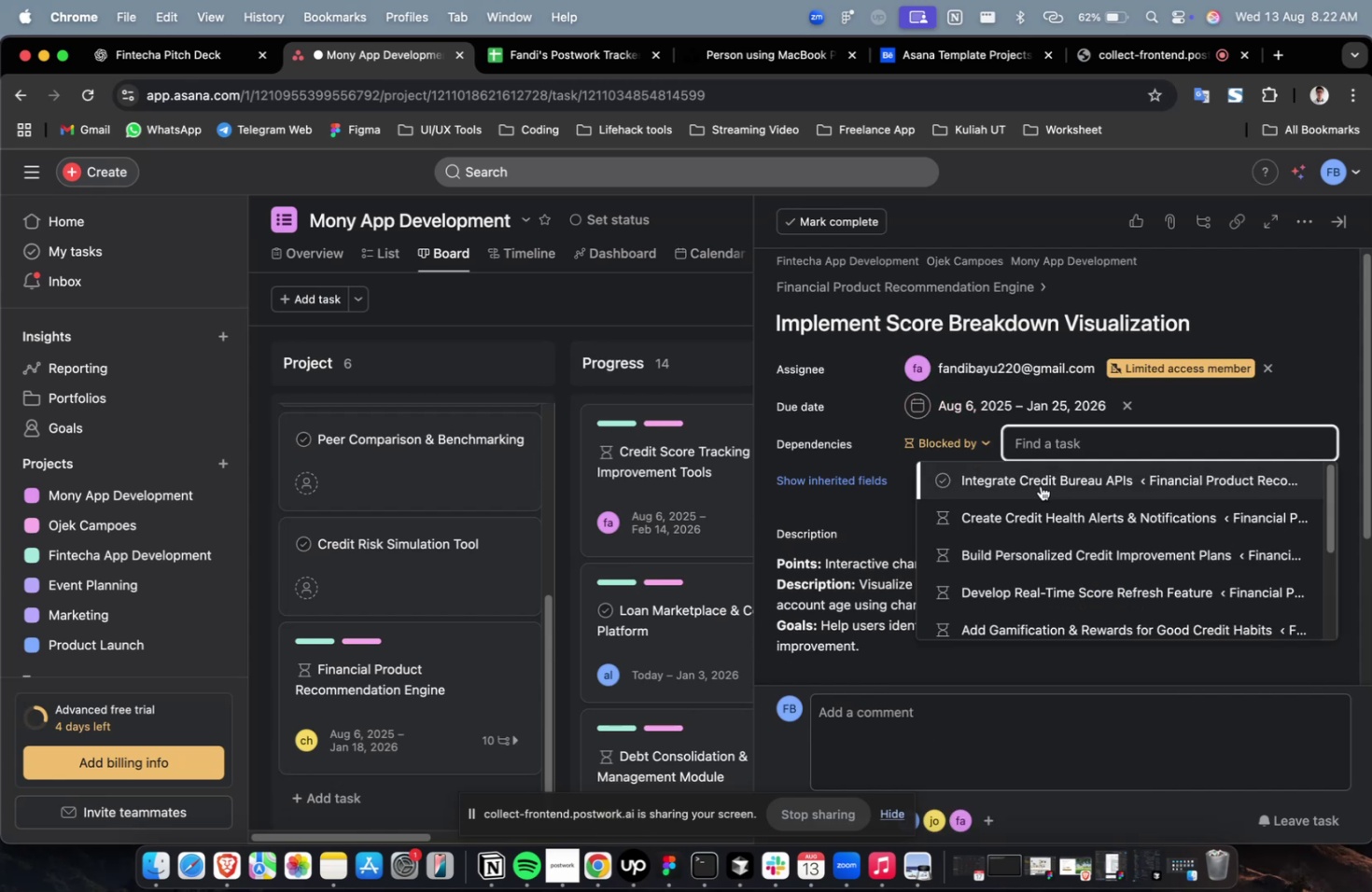 
left_click([1040, 485])
 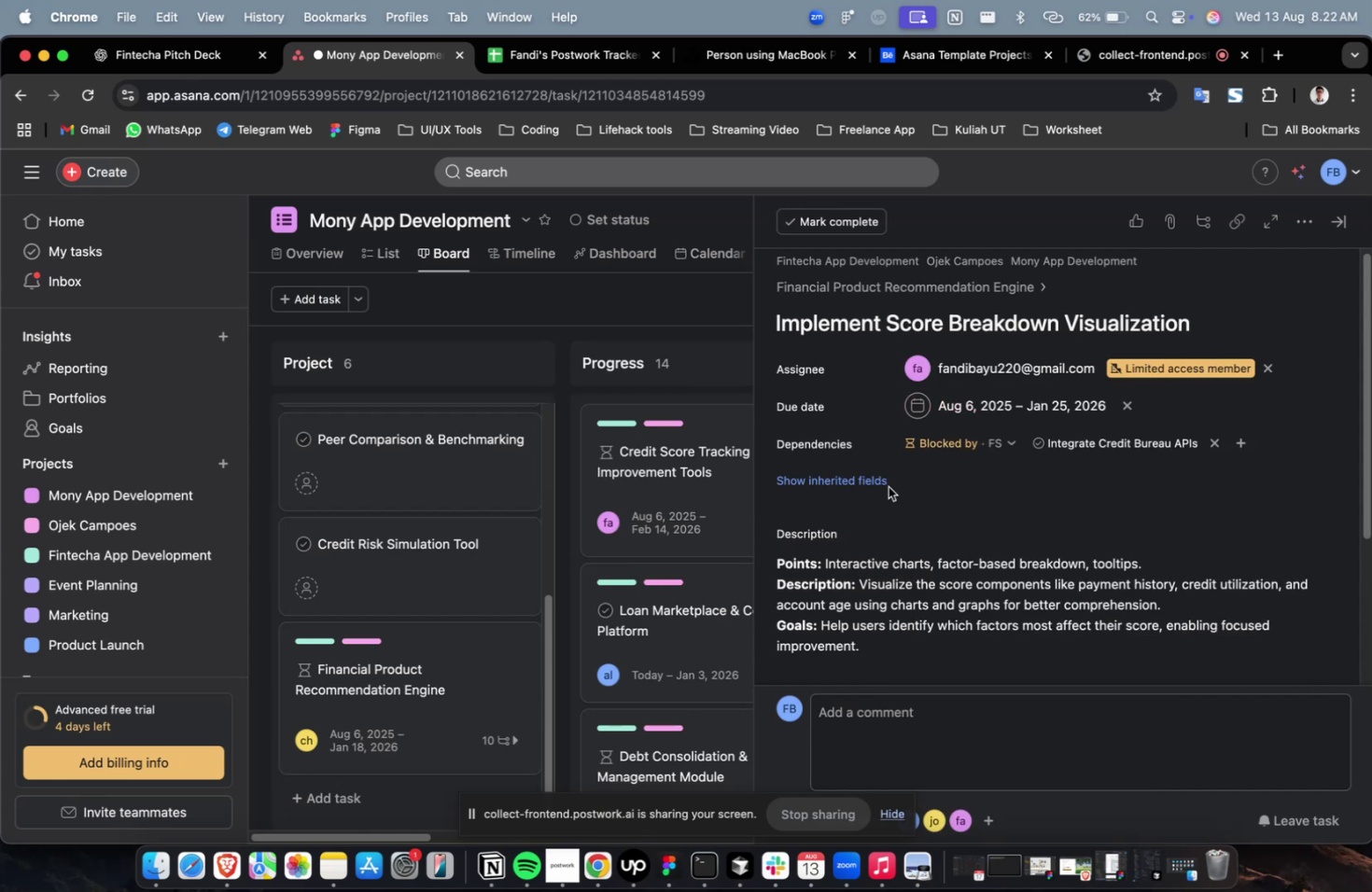 
double_click([888, 486])
 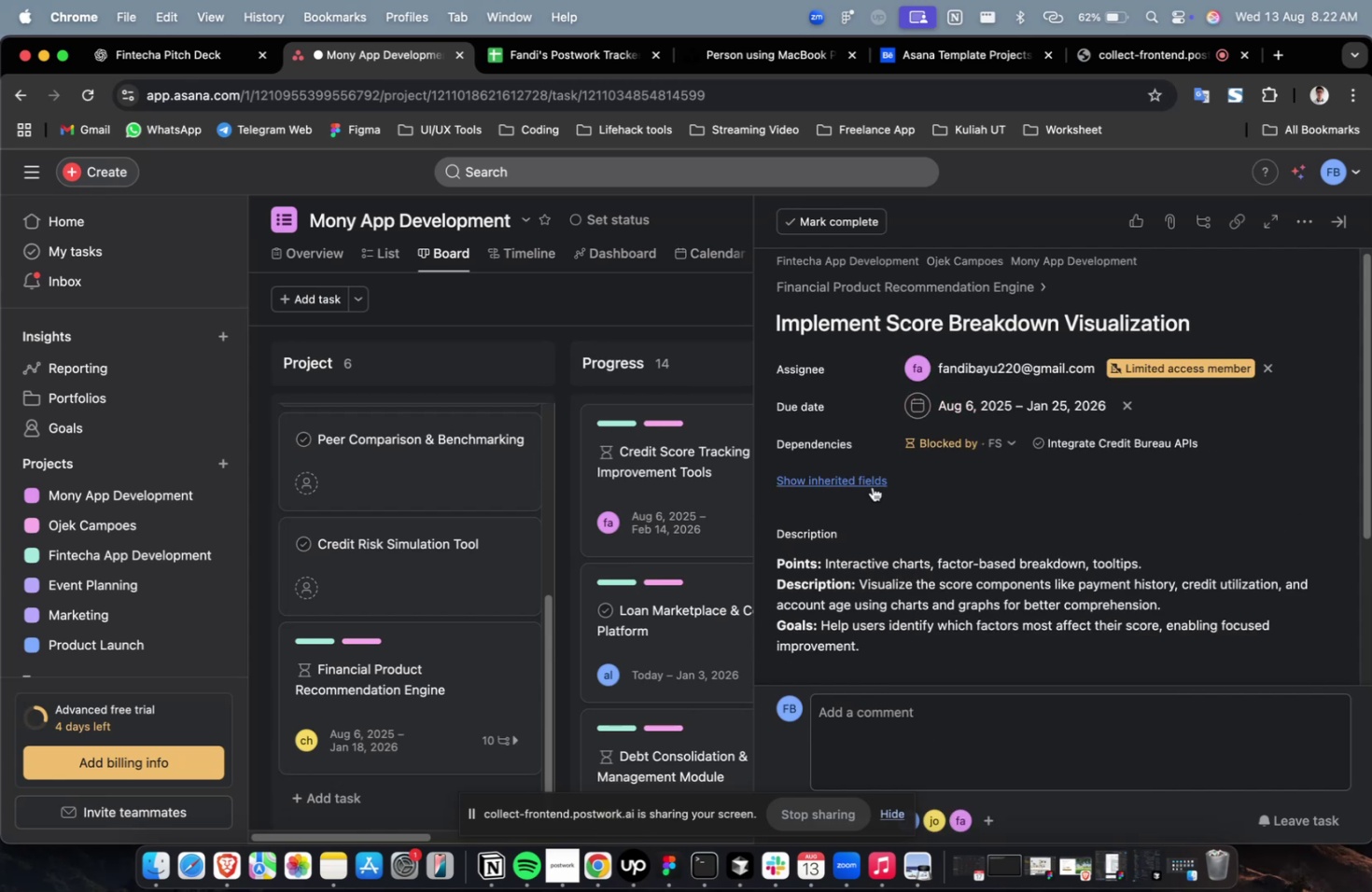 
triple_click([872, 486])
 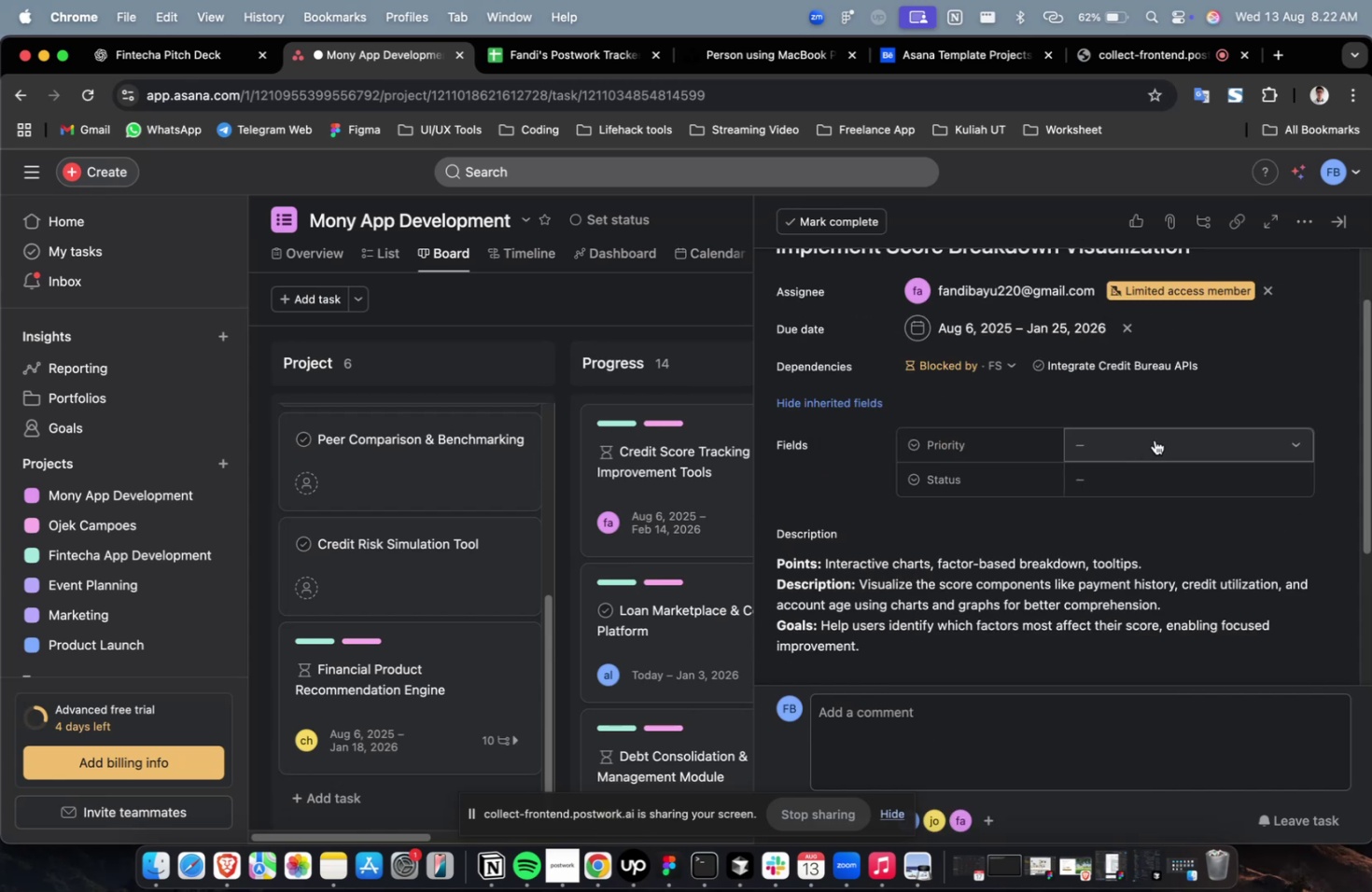 
triple_click([1154, 439])
 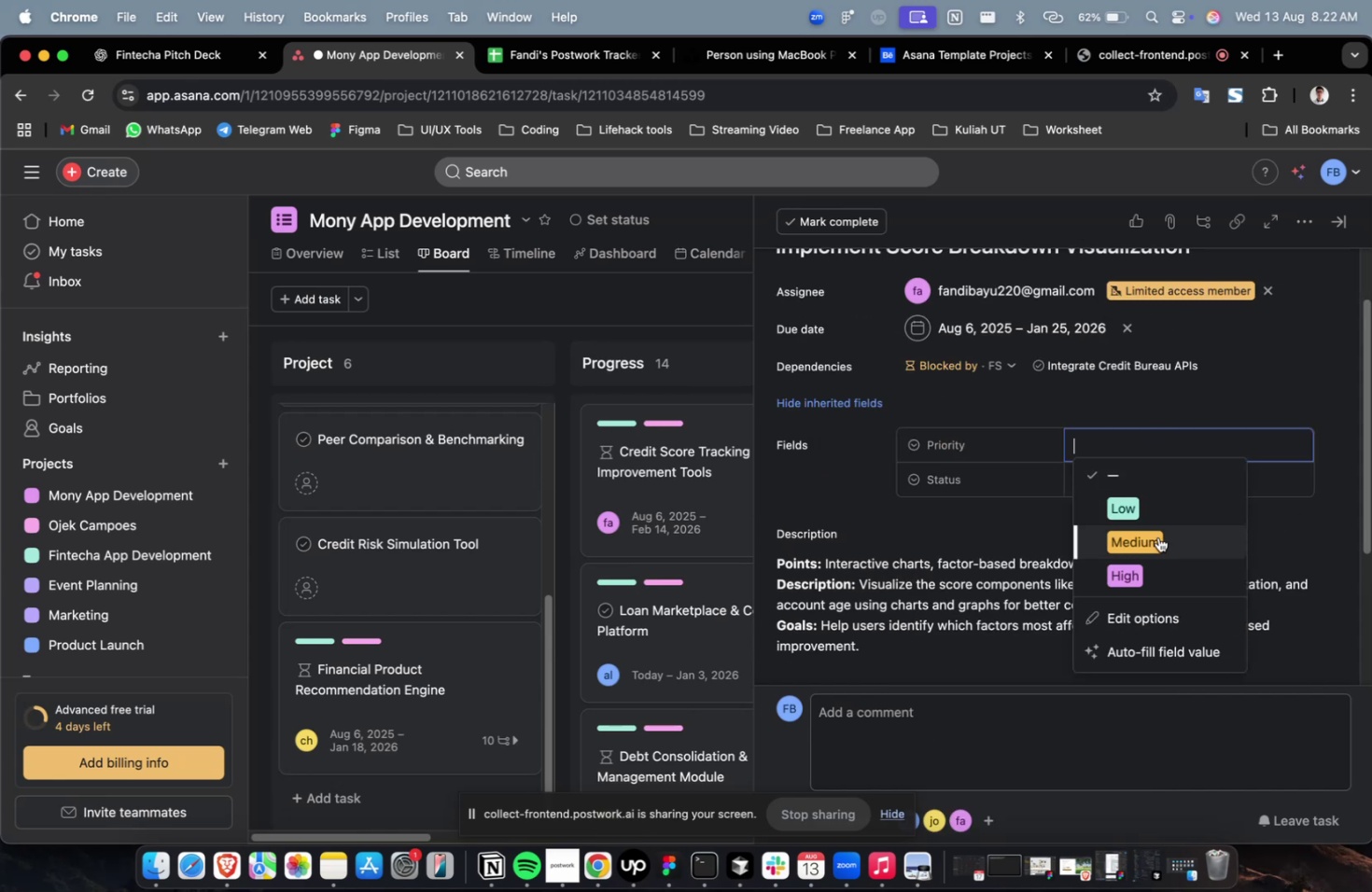 
triple_click([1157, 537])
 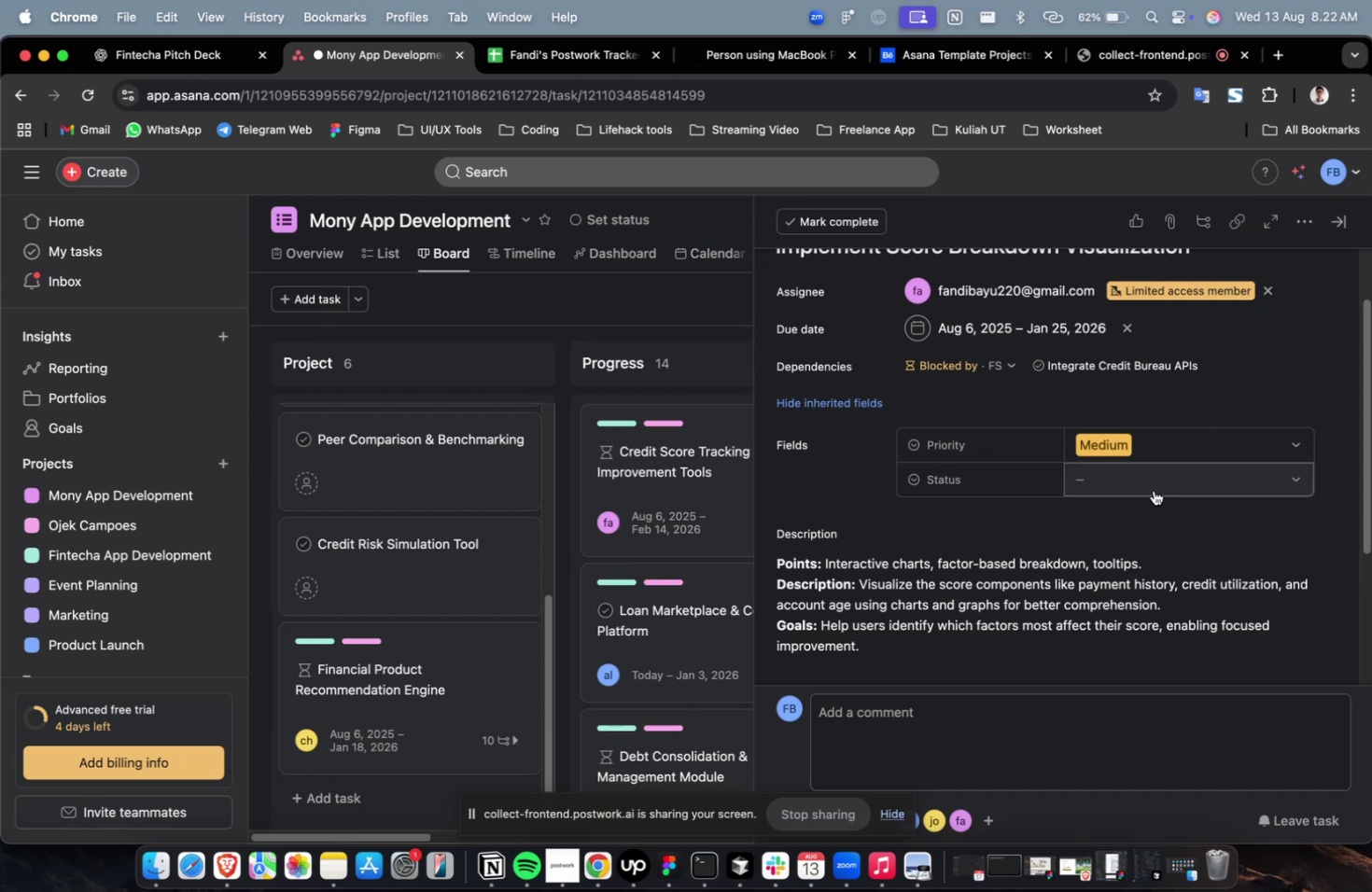 
triple_click([1153, 490])
 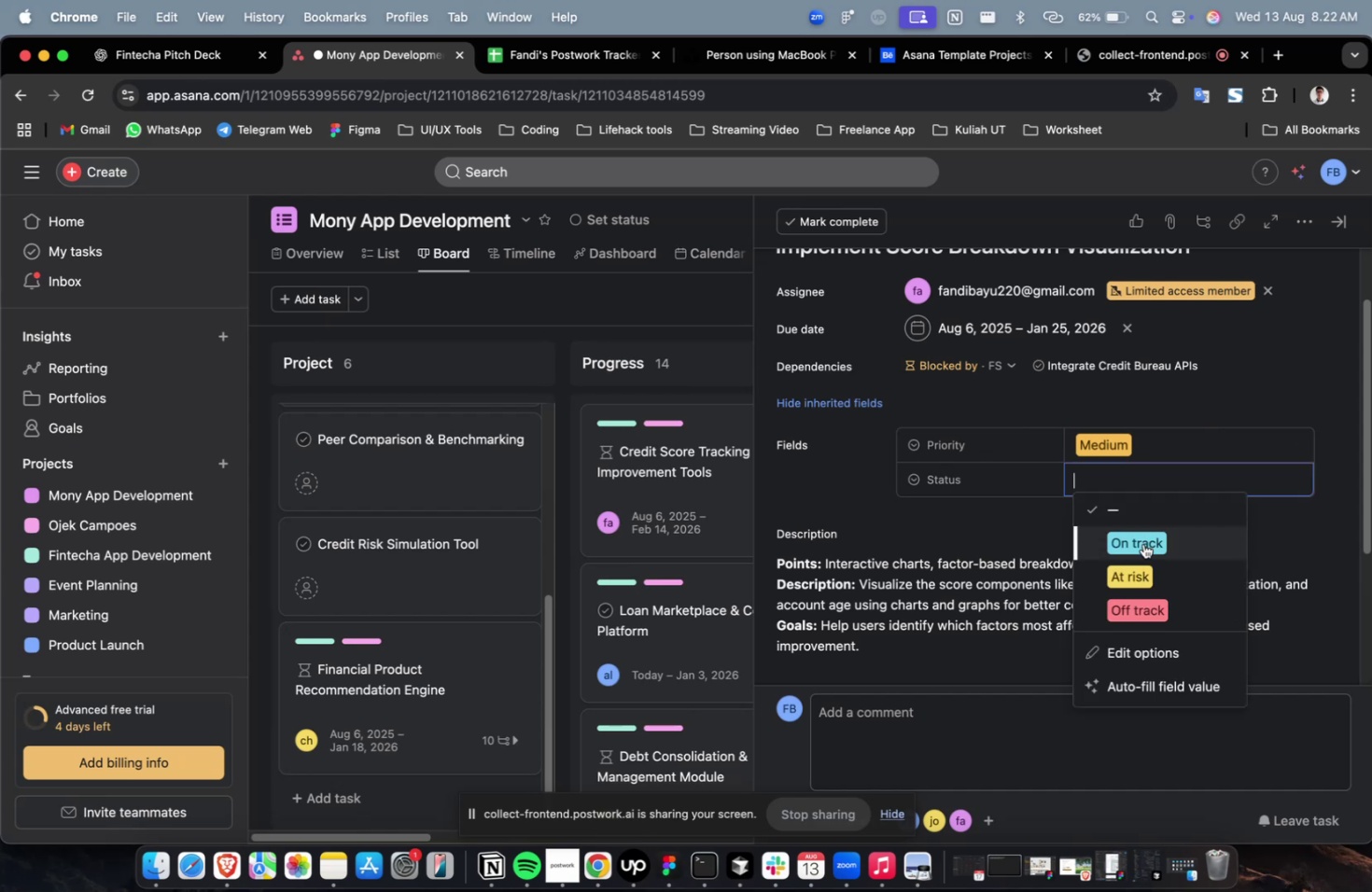 
triple_click([1142, 543])
 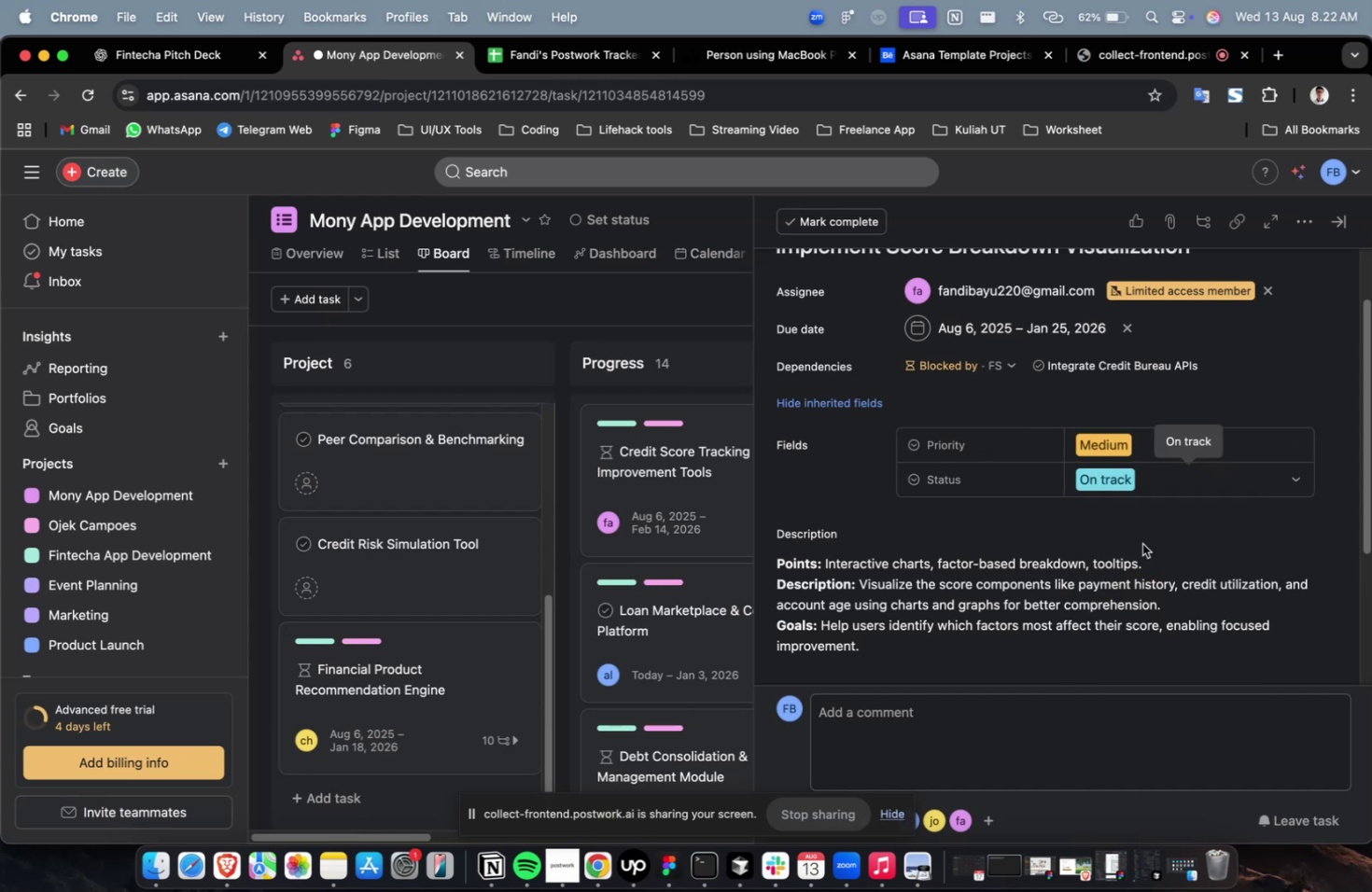 
scroll: coordinate [1134, 548], scroll_direction: down, amount: 53.0
 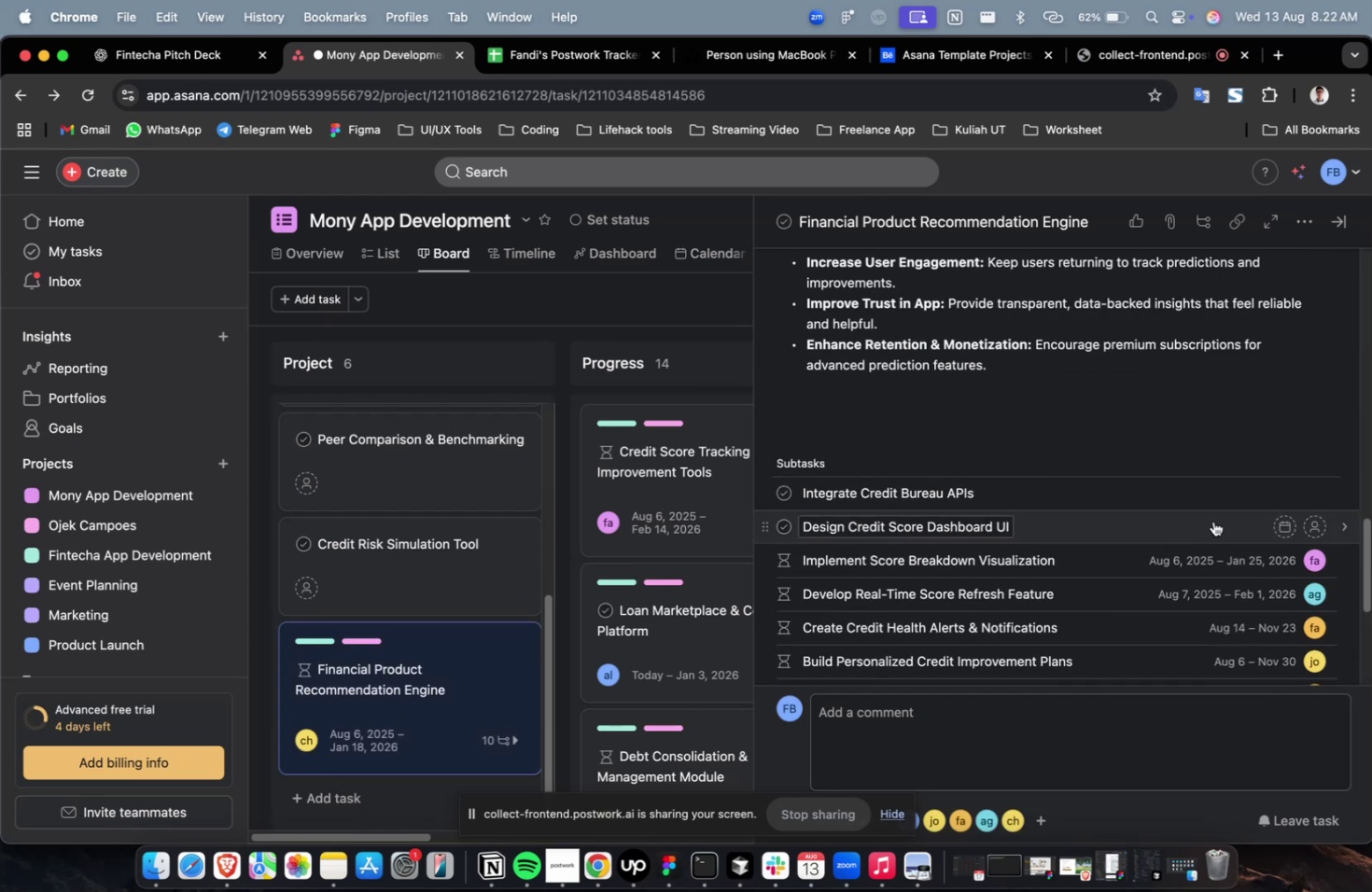 
left_click([1212, 521])
 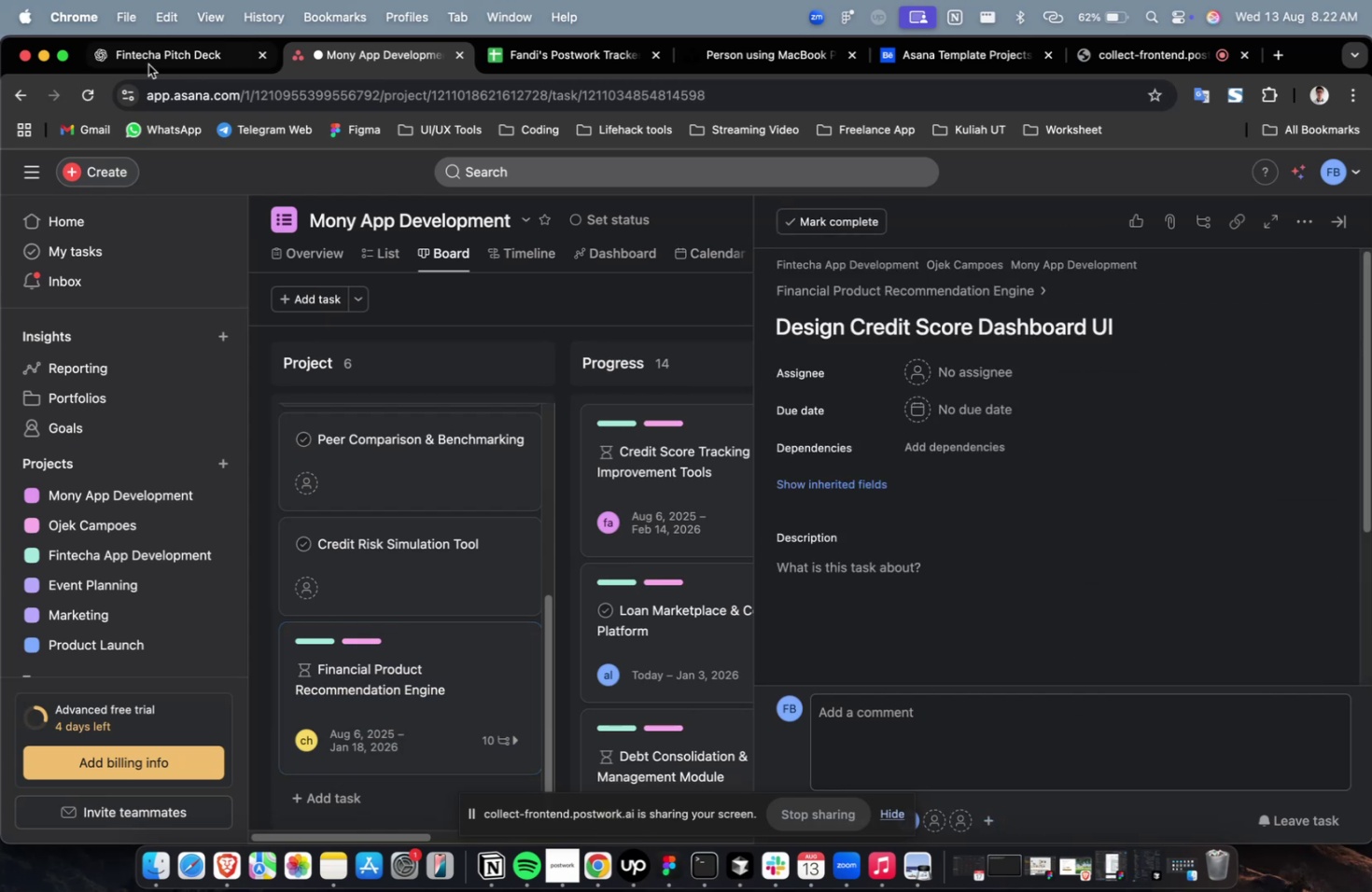 
left_click([150, 63])
 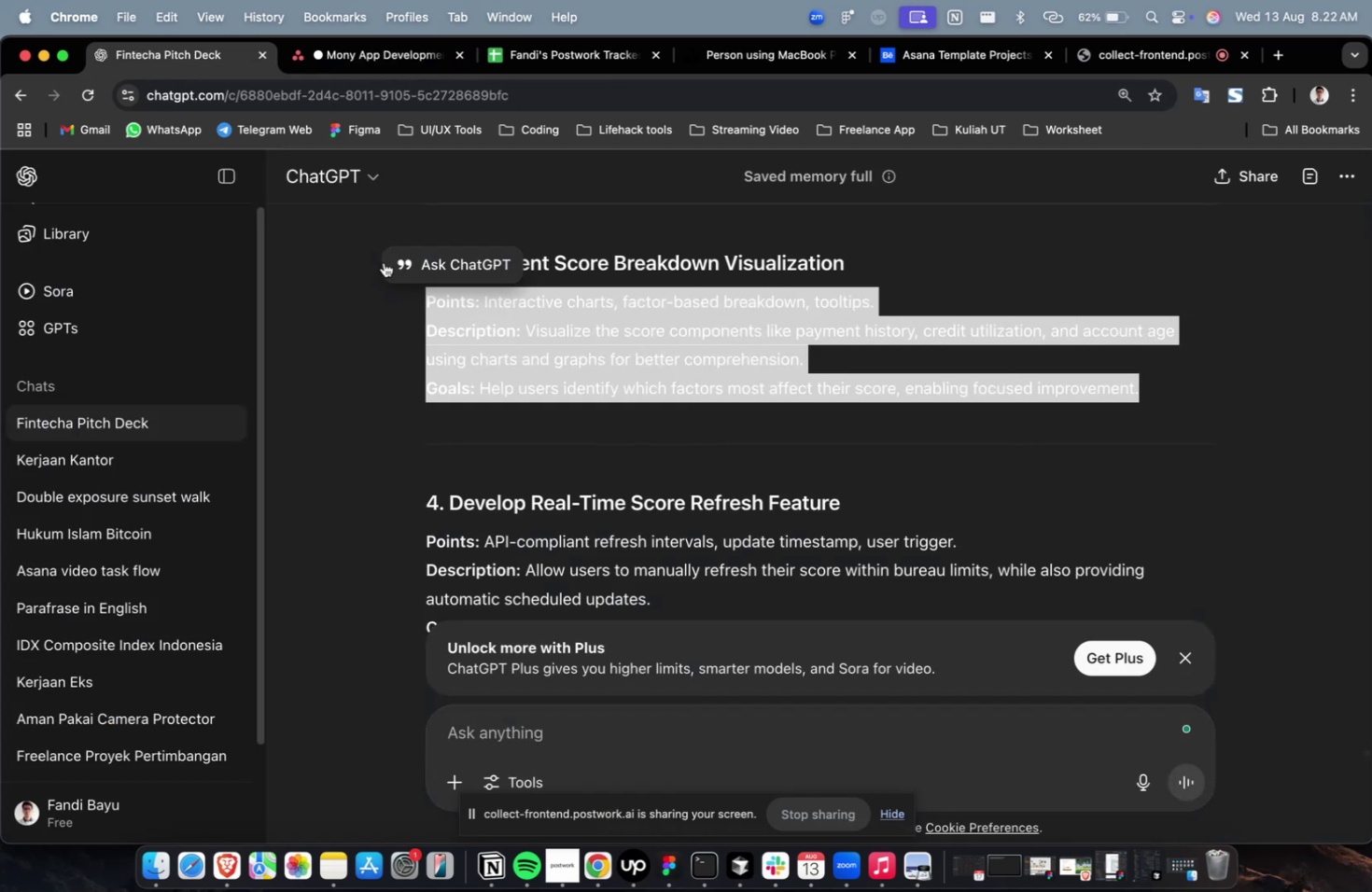 
scroll: coordinate [384, 263], scroll_direction: up, amount: 8.0
 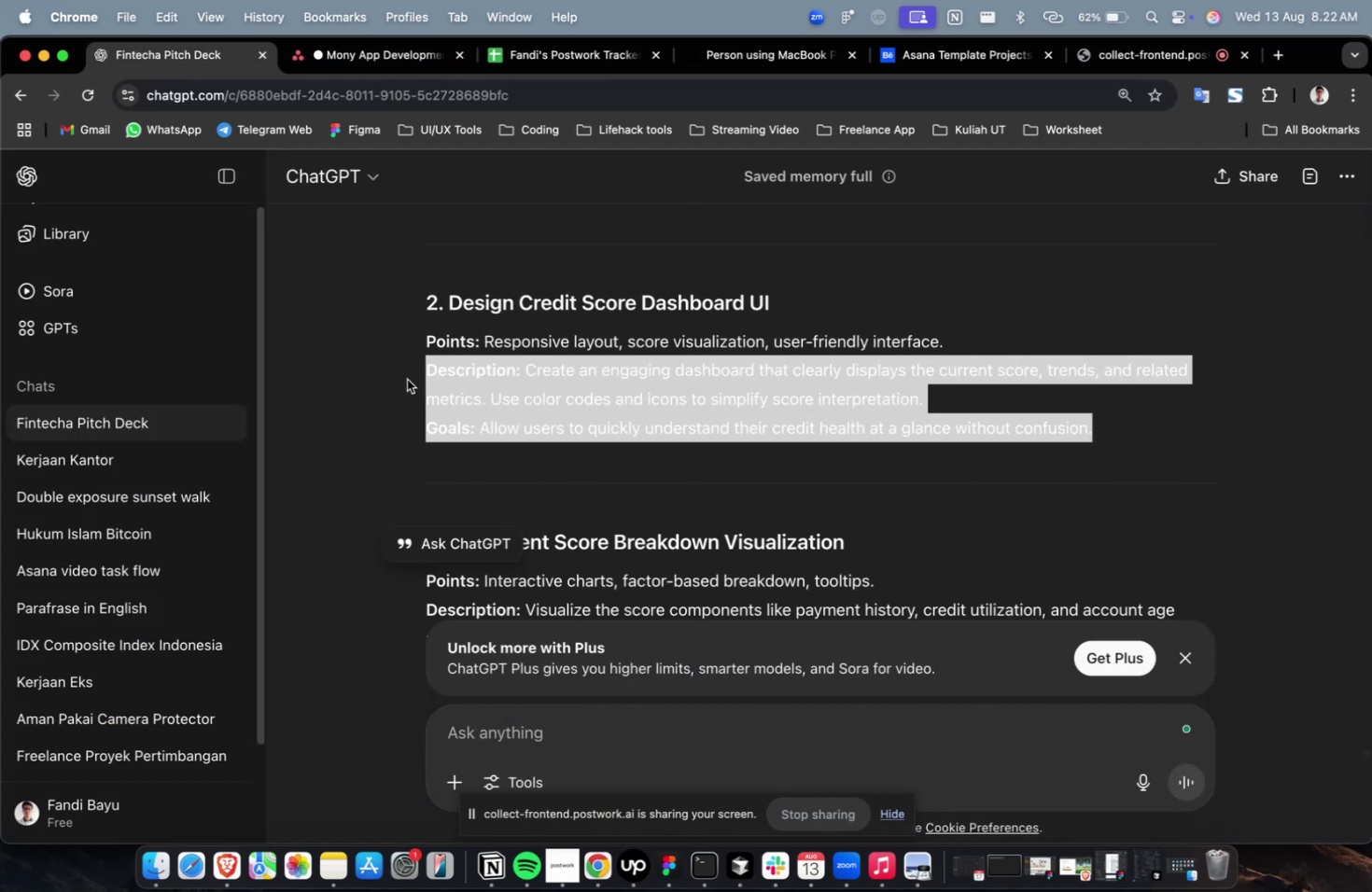 
key(Meta+C)
 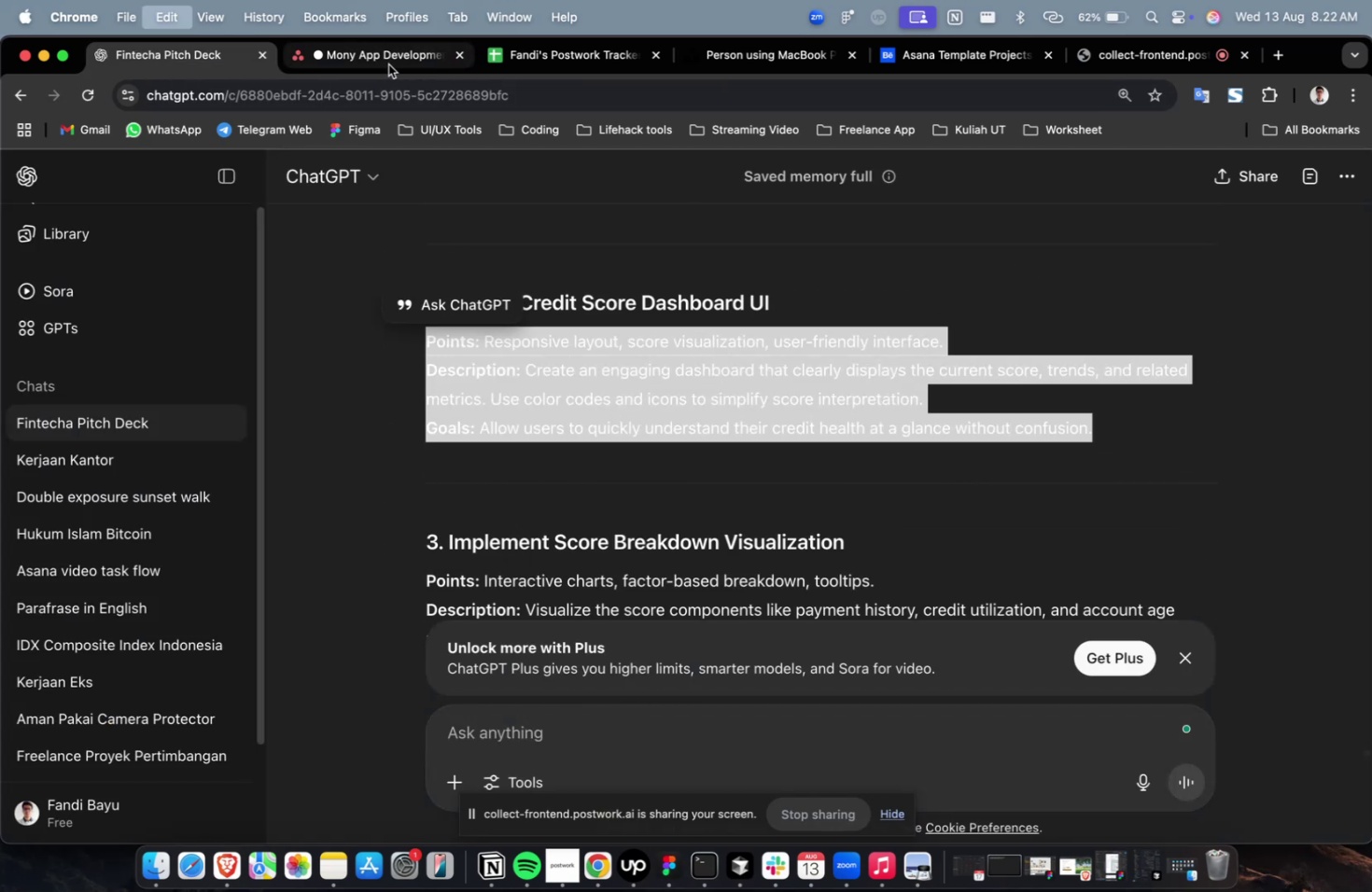 
key(Meta+C)
 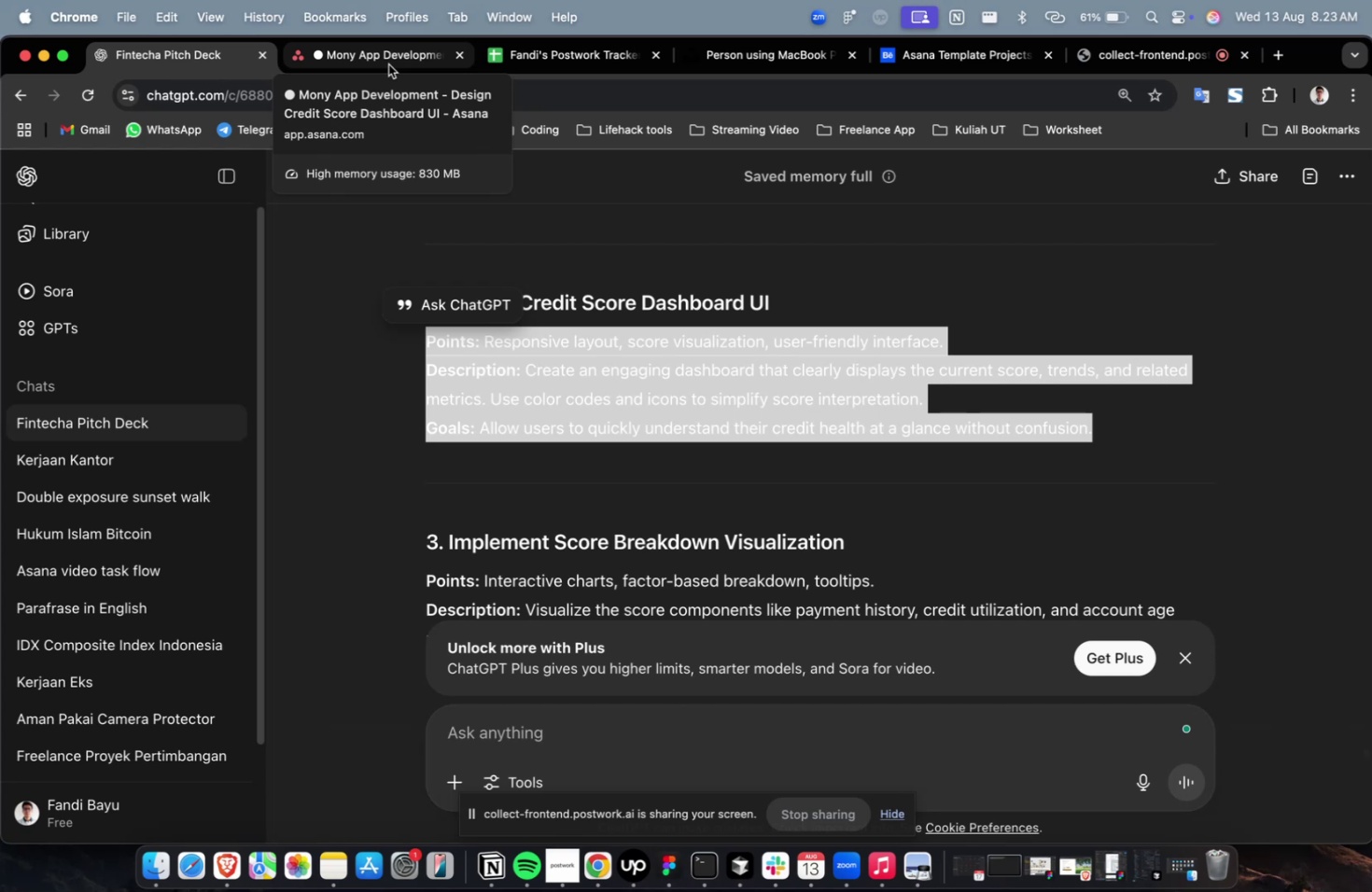 
wait(23.81)
 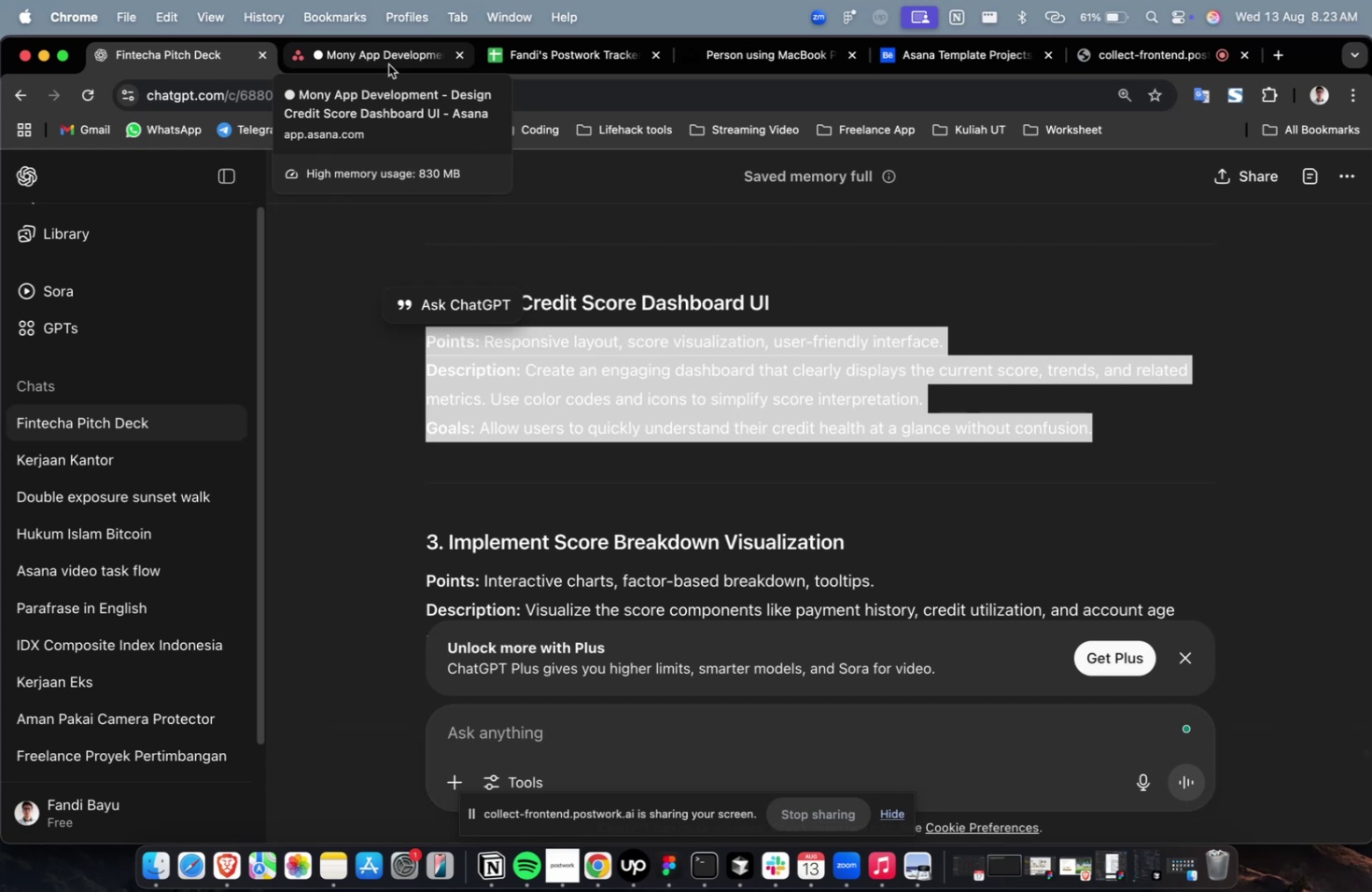 
double_click([957, 585])
 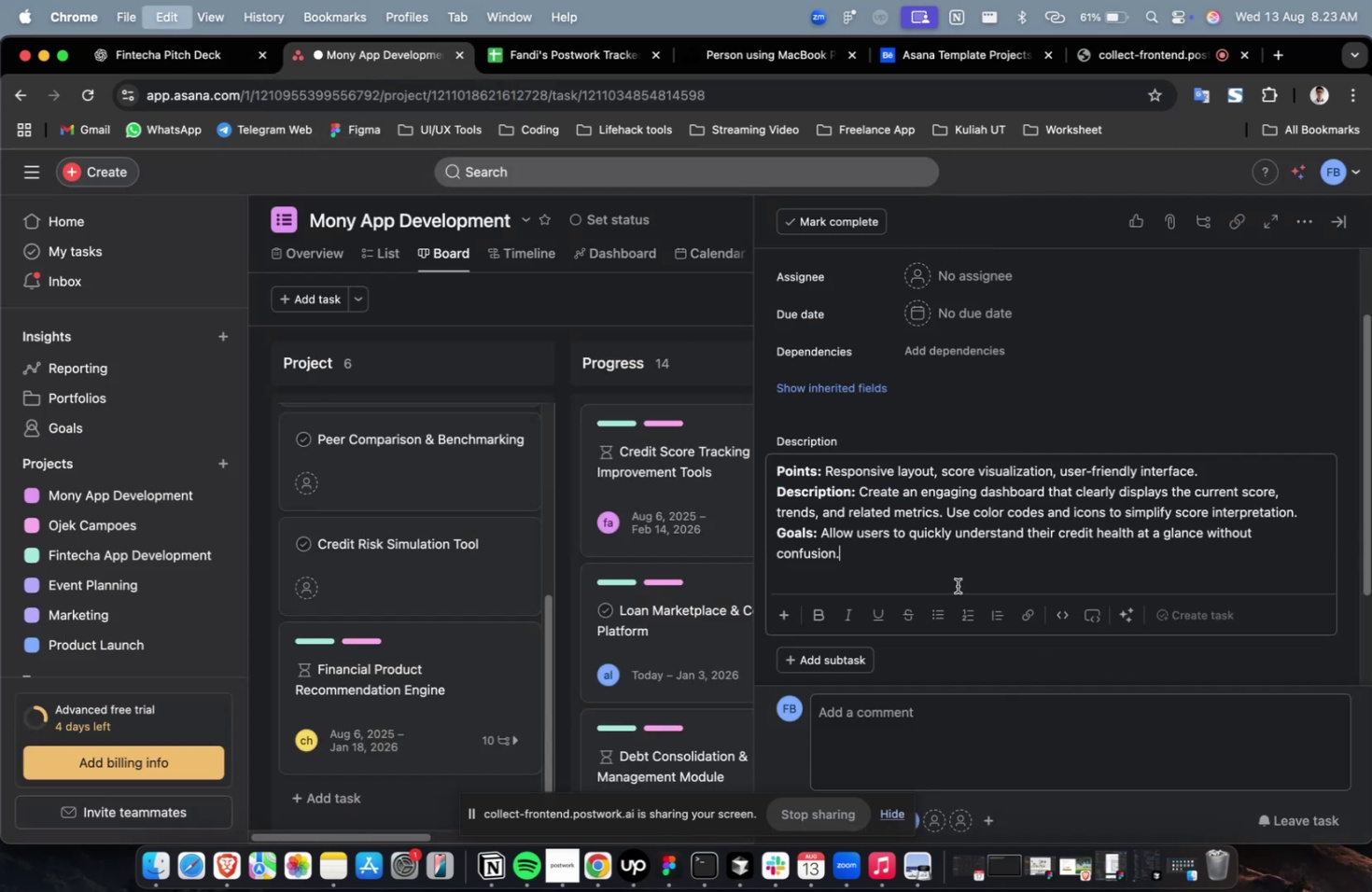 
key(Meta+V)
 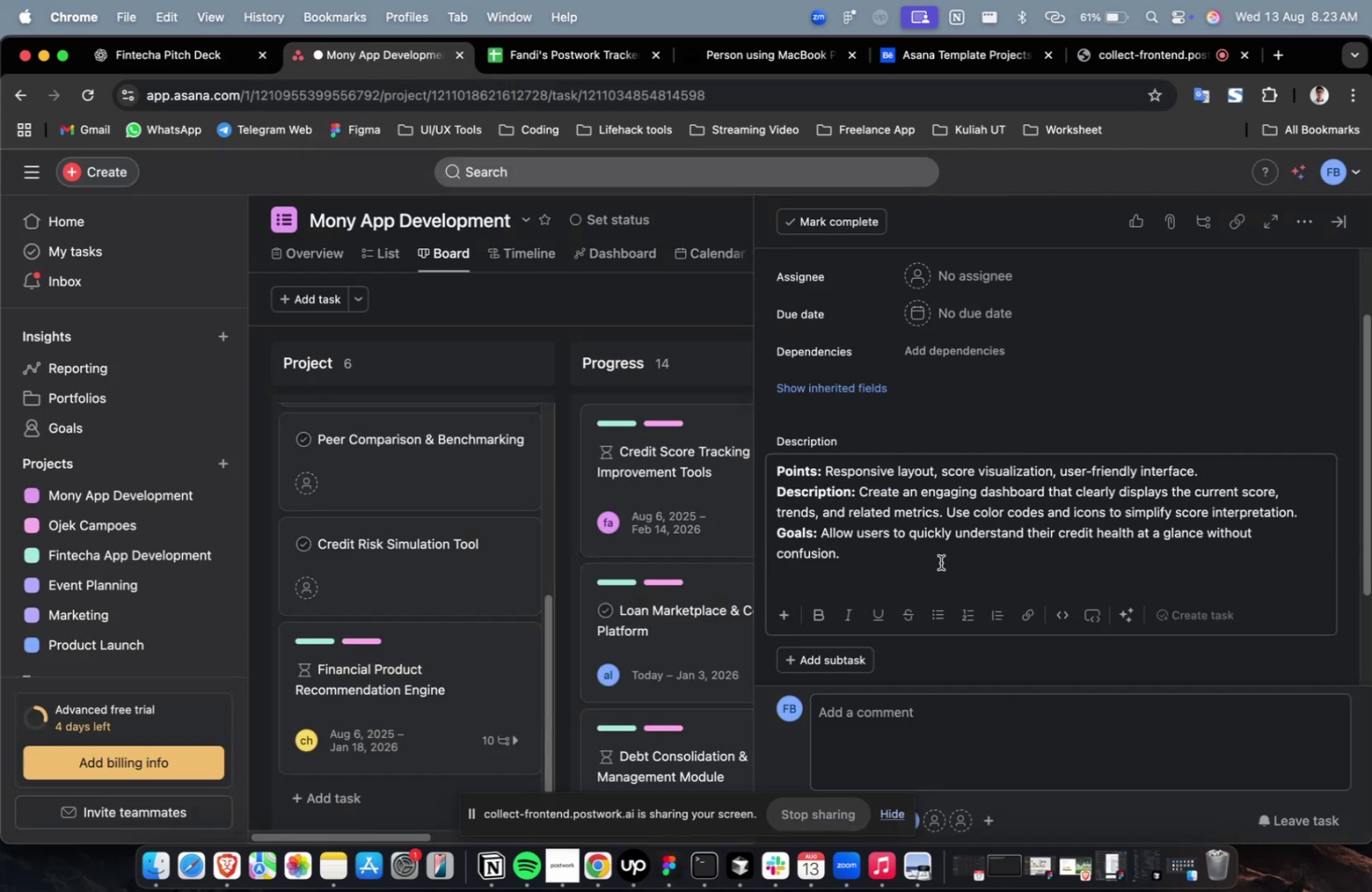 
scroll: coordinate [939, 559], scroll_direction: up, amount: 4.0
 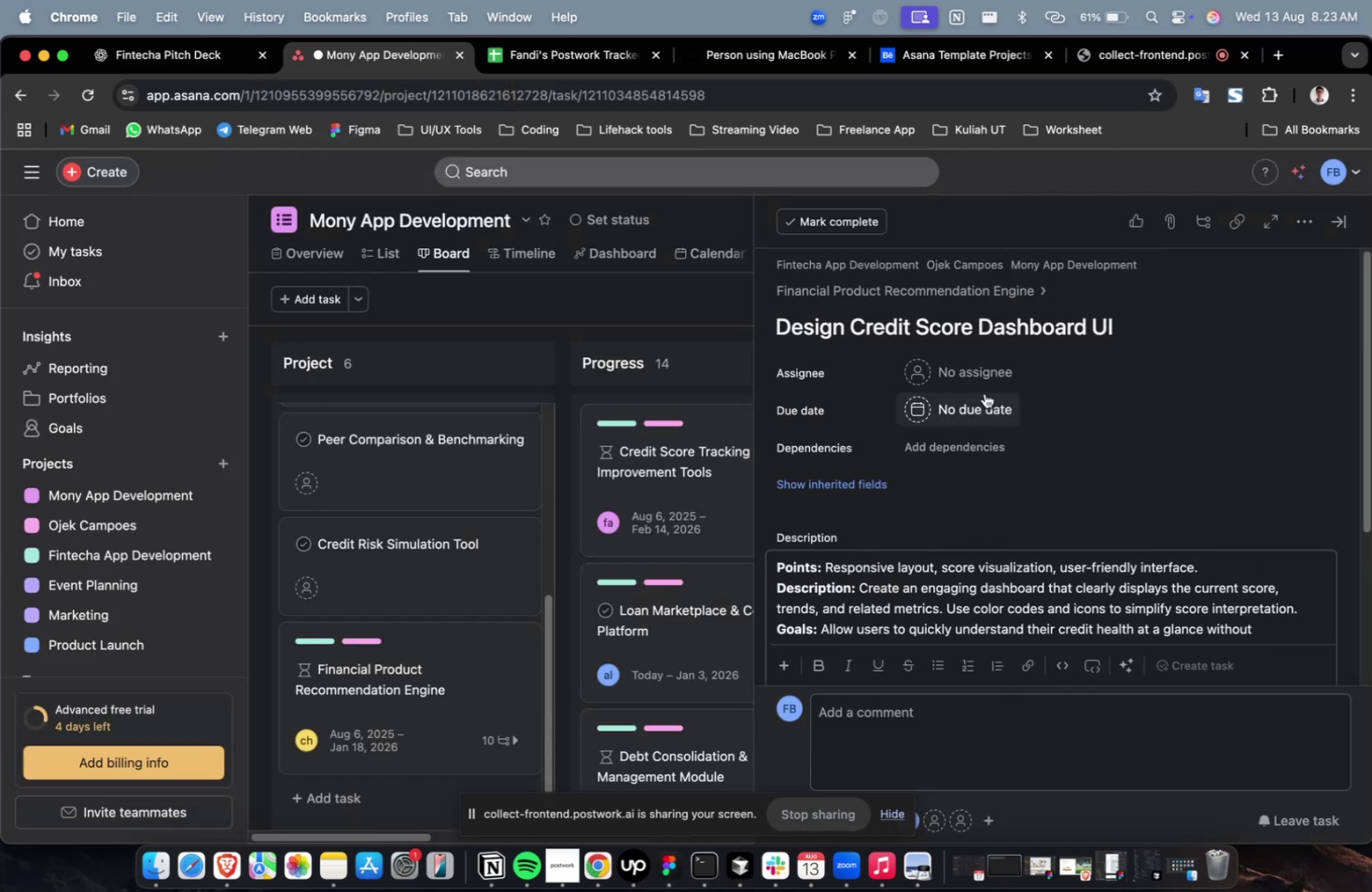 
left_click([982, 372])
 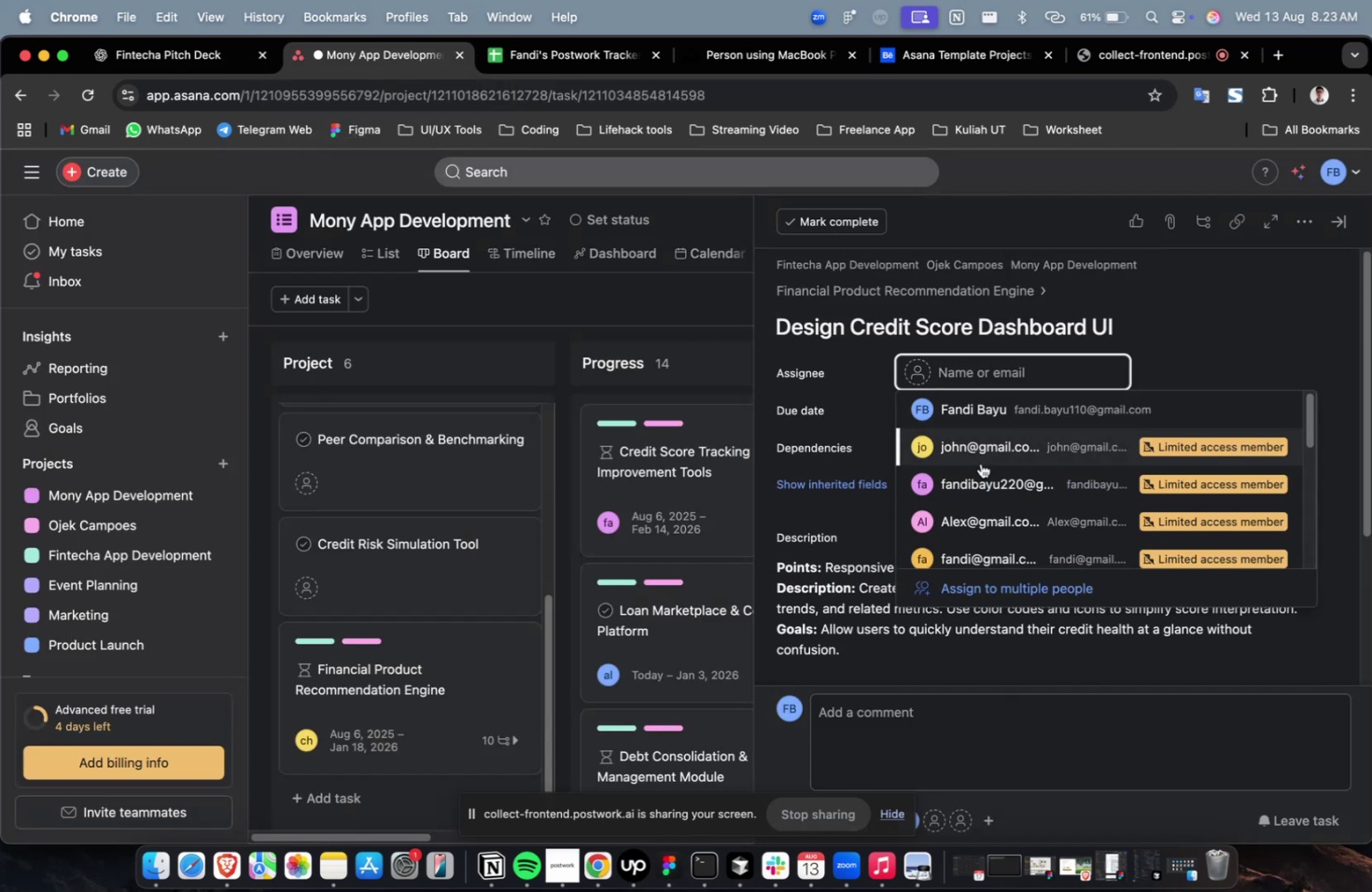 
double_click([980, 463])
 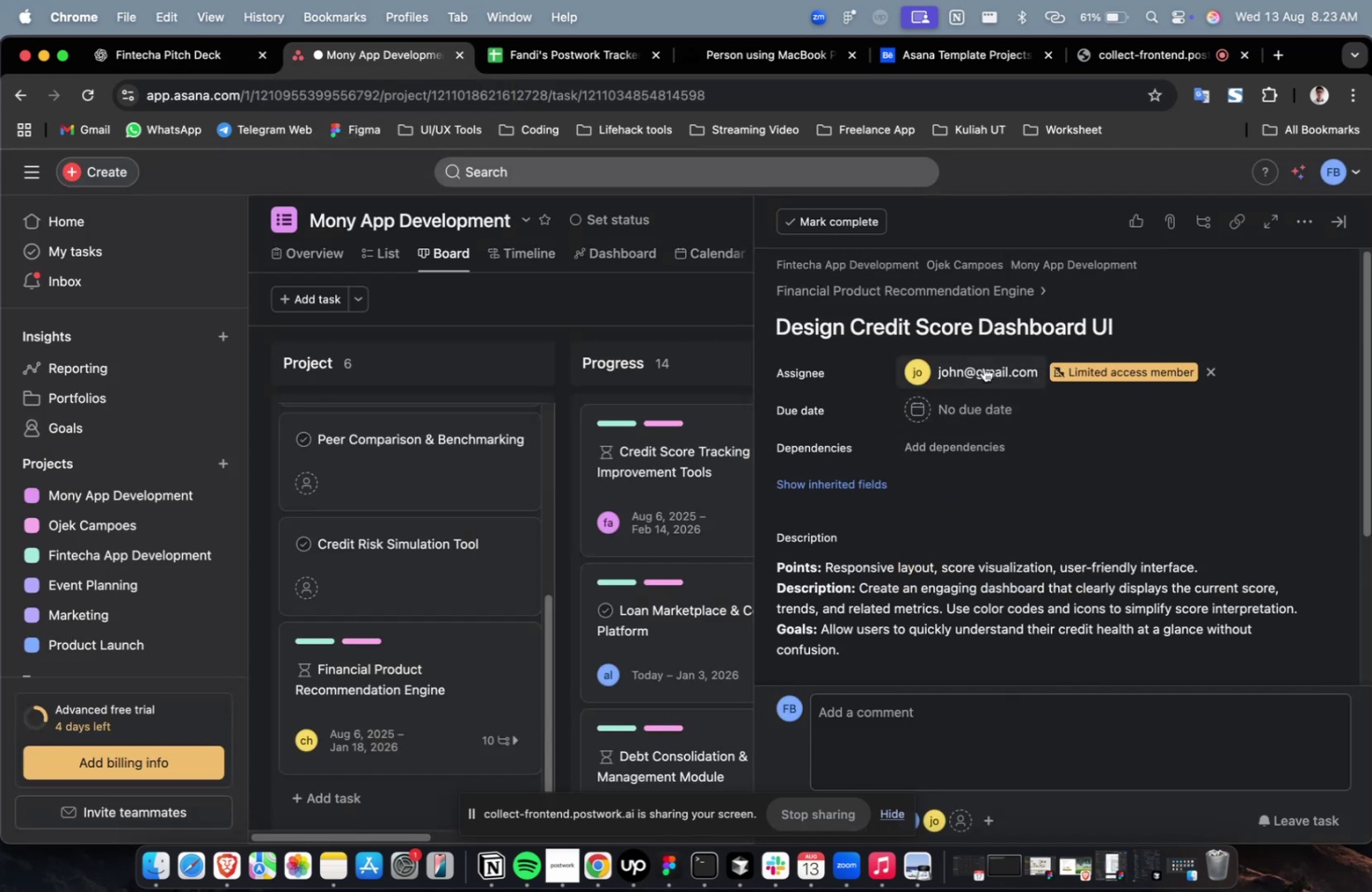 
triple_click([983, 367])
 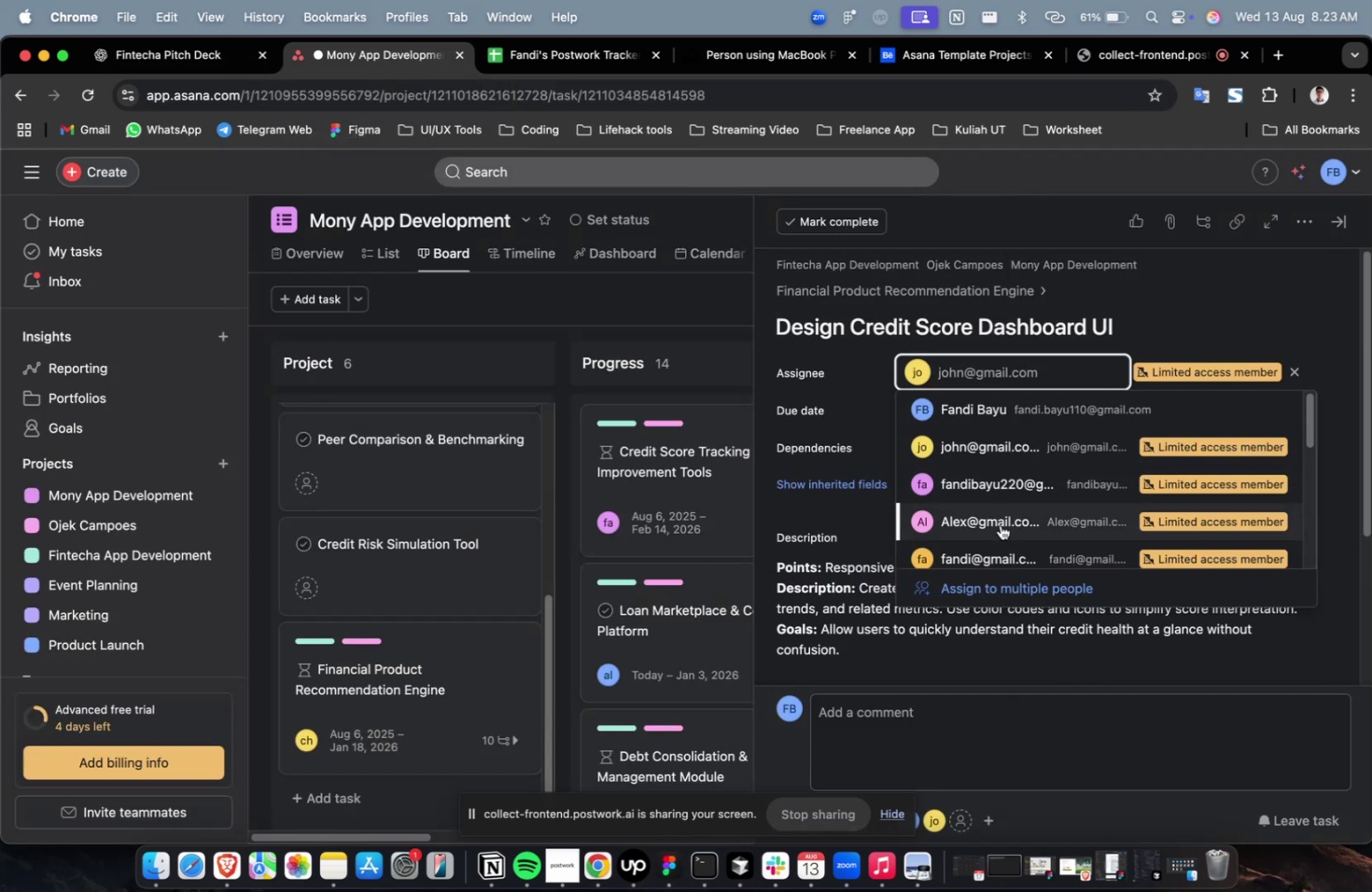 
triple_click([1000, 524])
 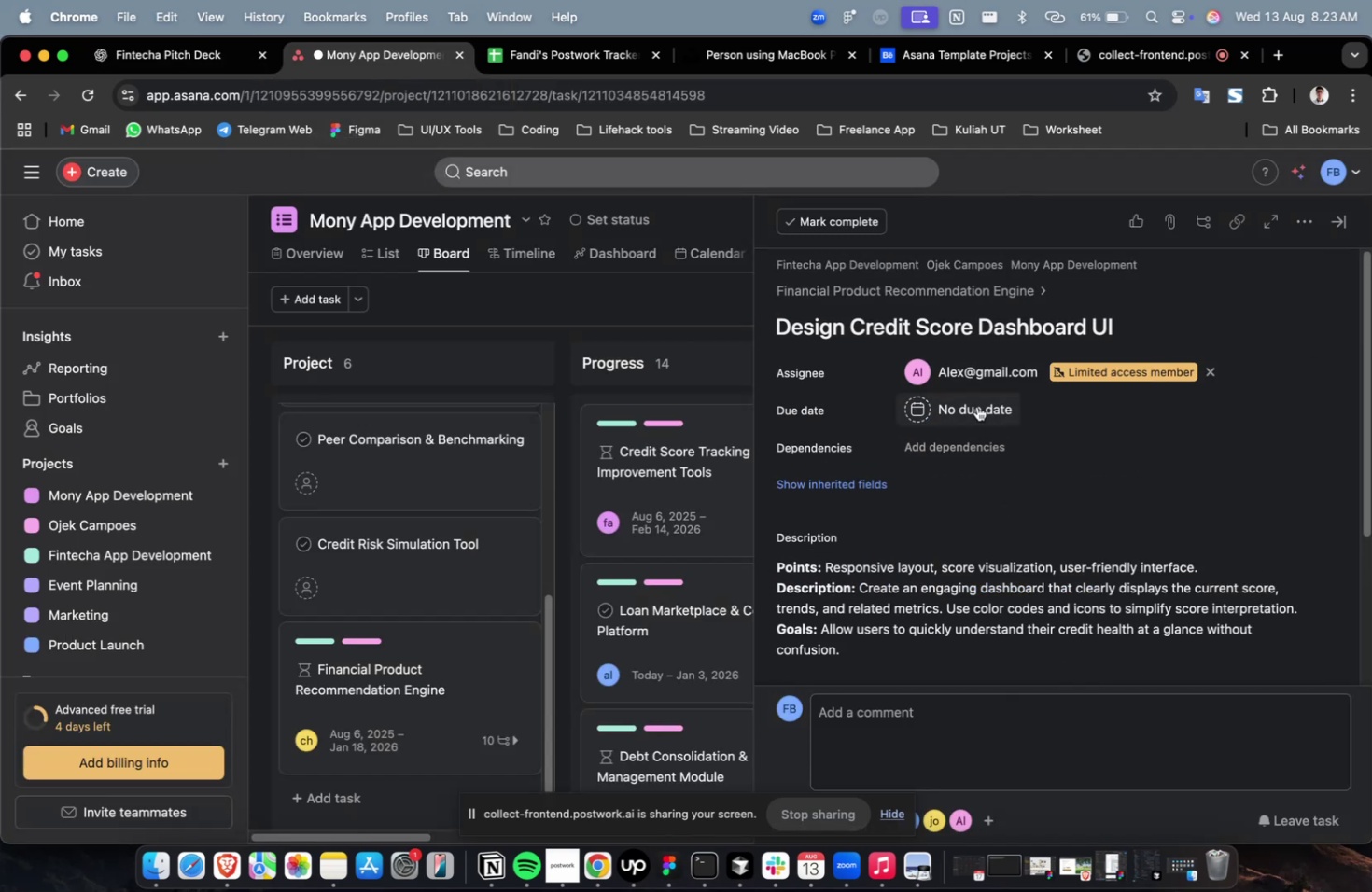 
triple_click([976, 406])
 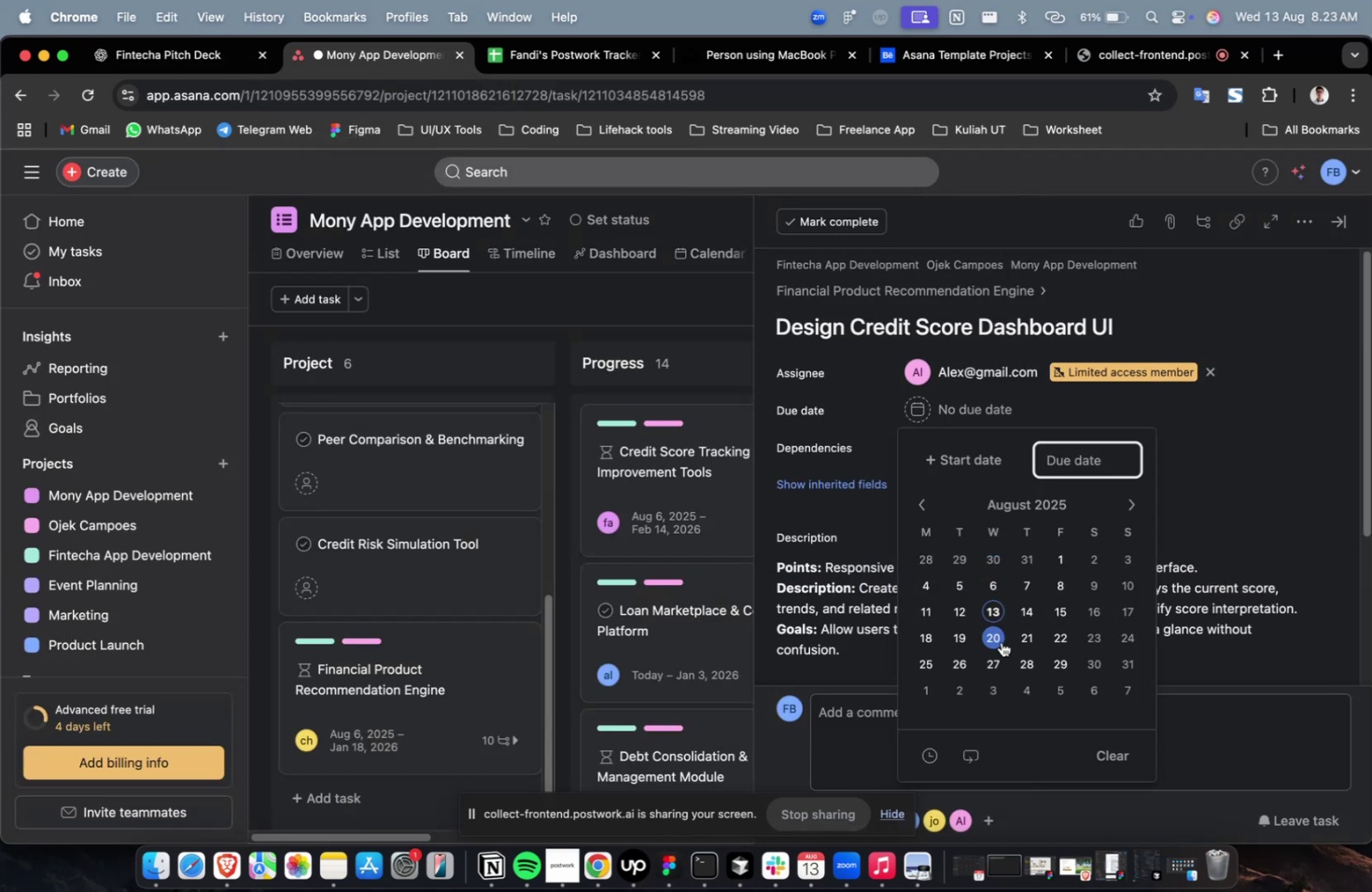 
left_click([1001, 641])
 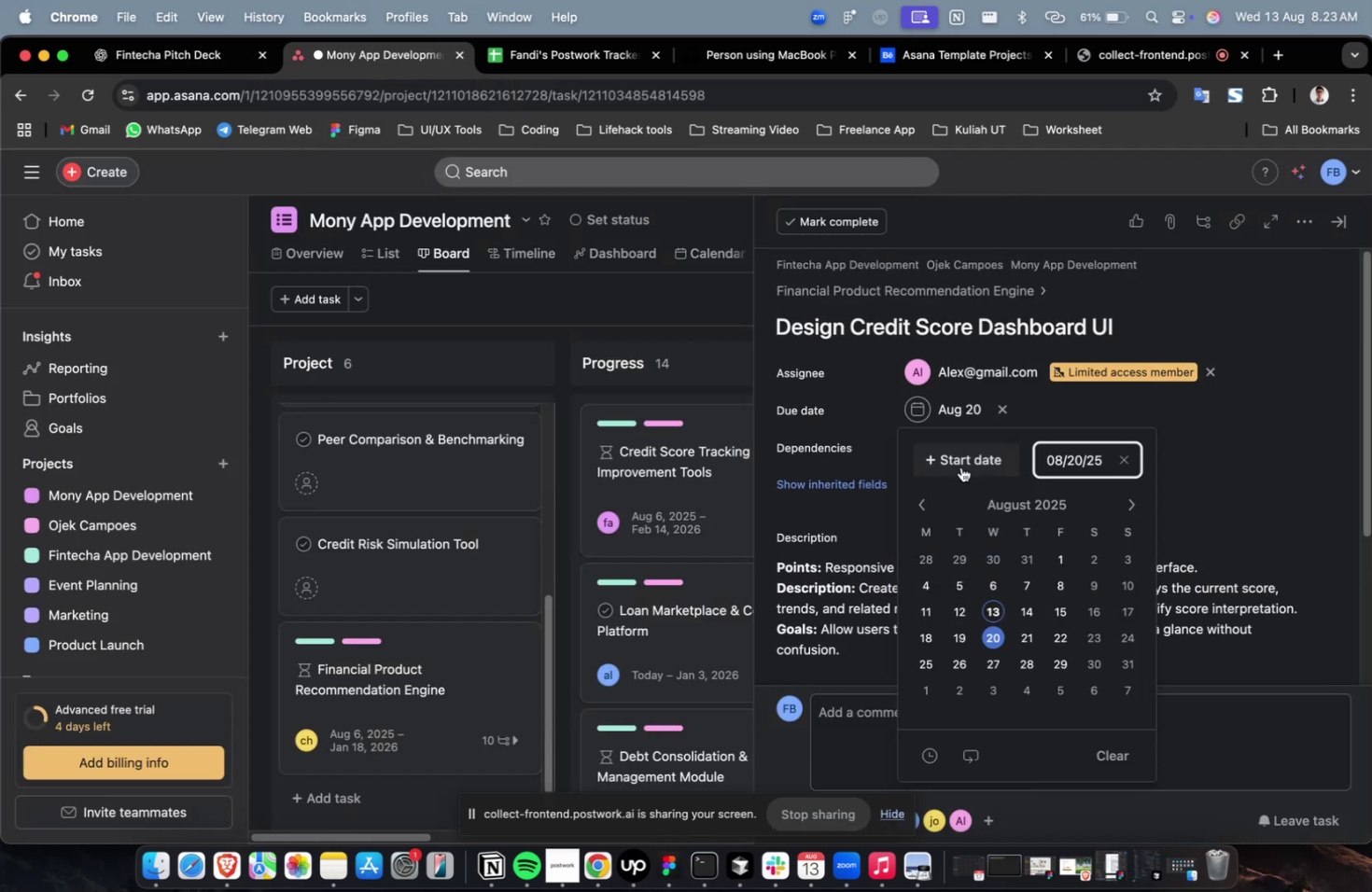 
left_click([960, 467])
 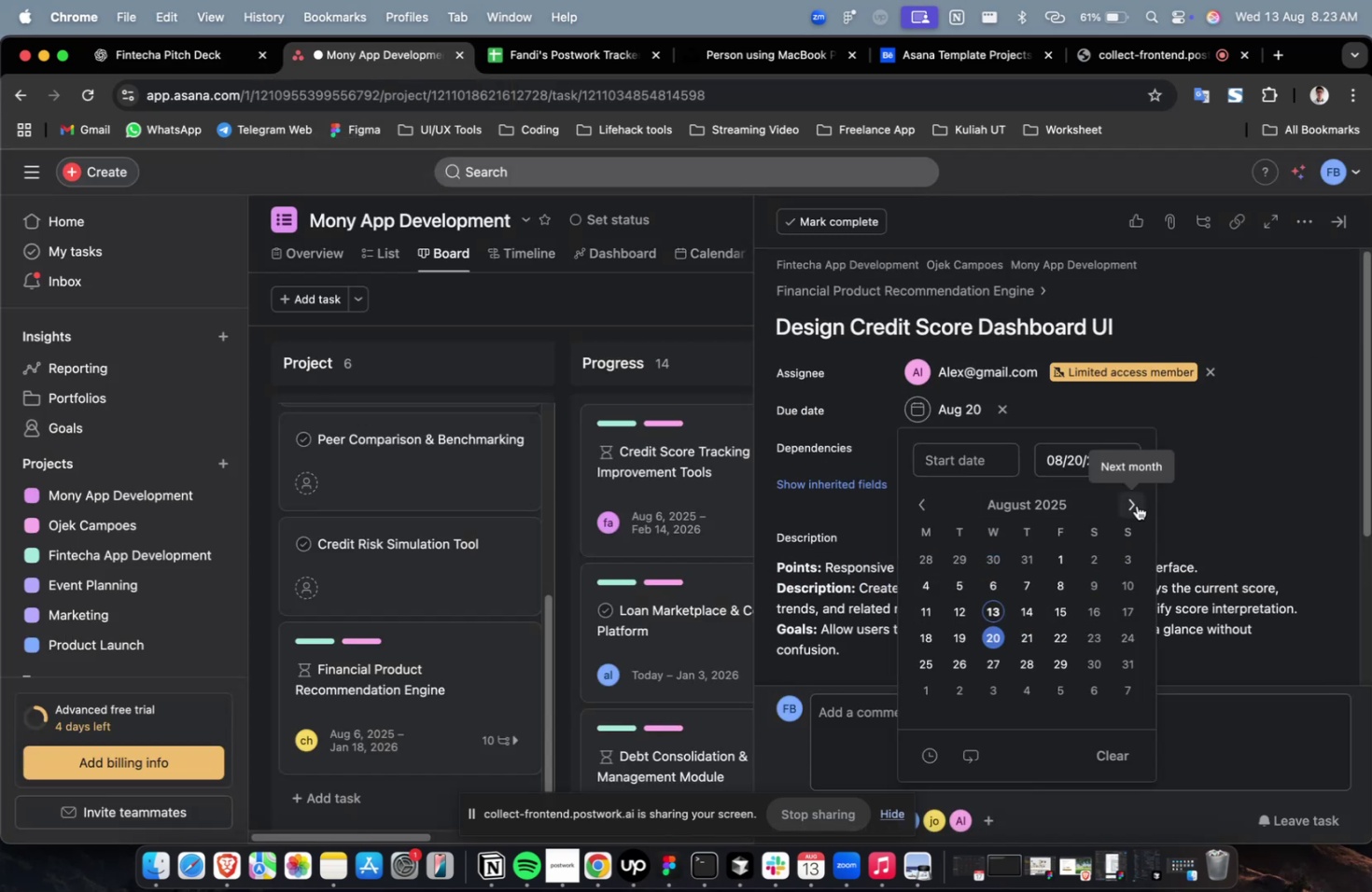 
double_click([1136, 505])
 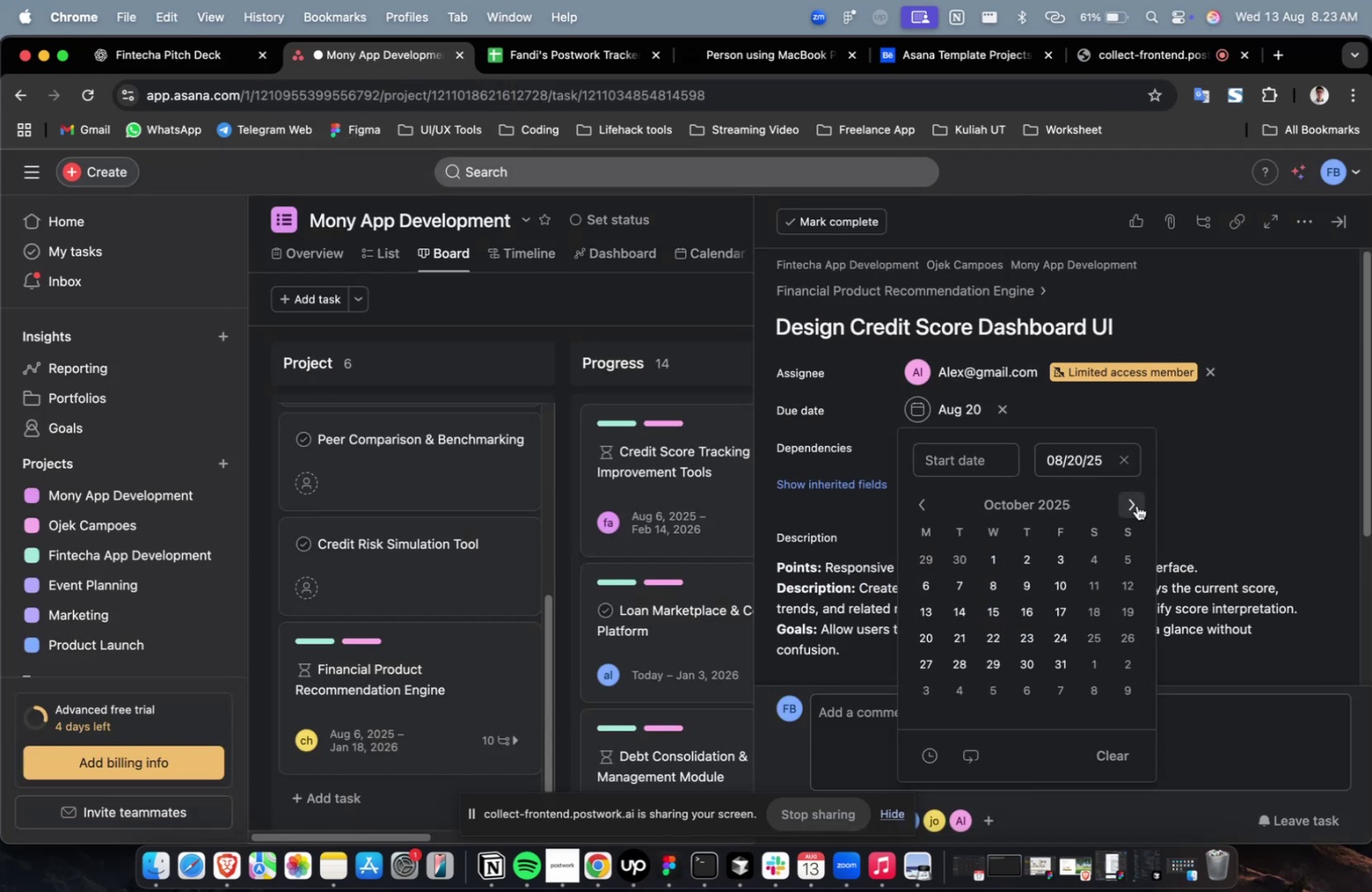 
triple_click([1136, 505])
 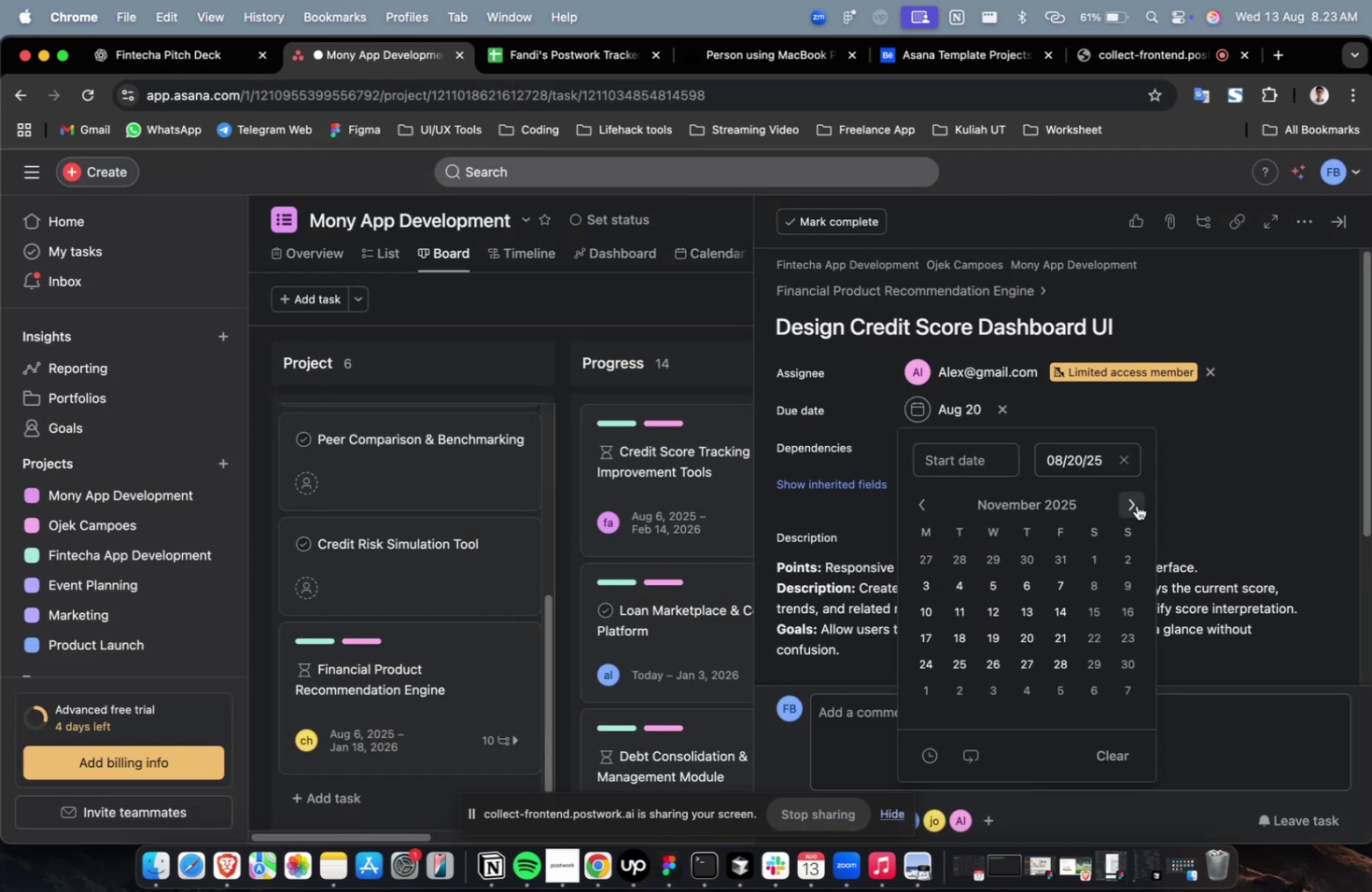 
triple_click([1136, 505])
 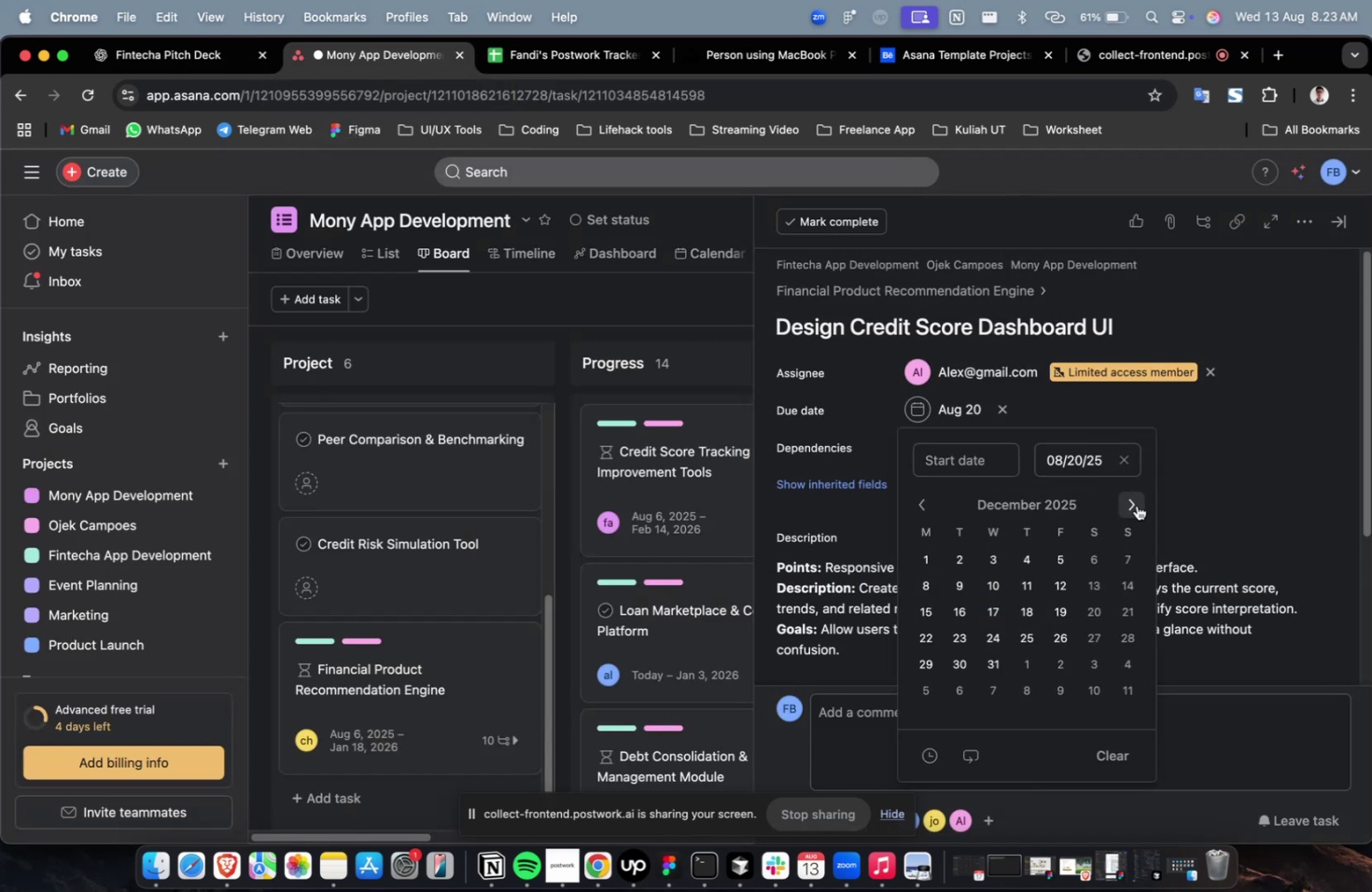 
triple_click([1136, 505])
 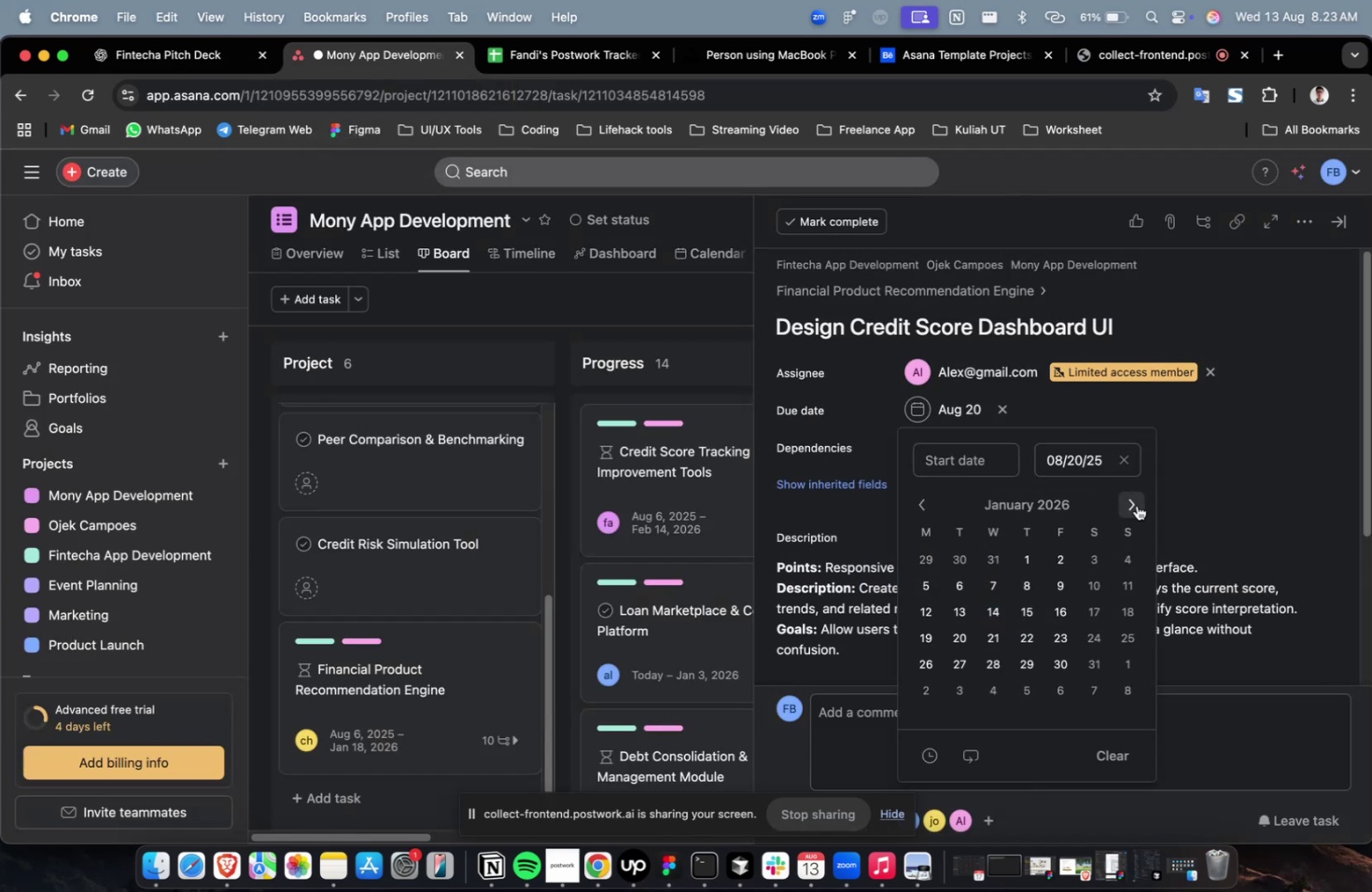 
triple_click([1136, 505])
 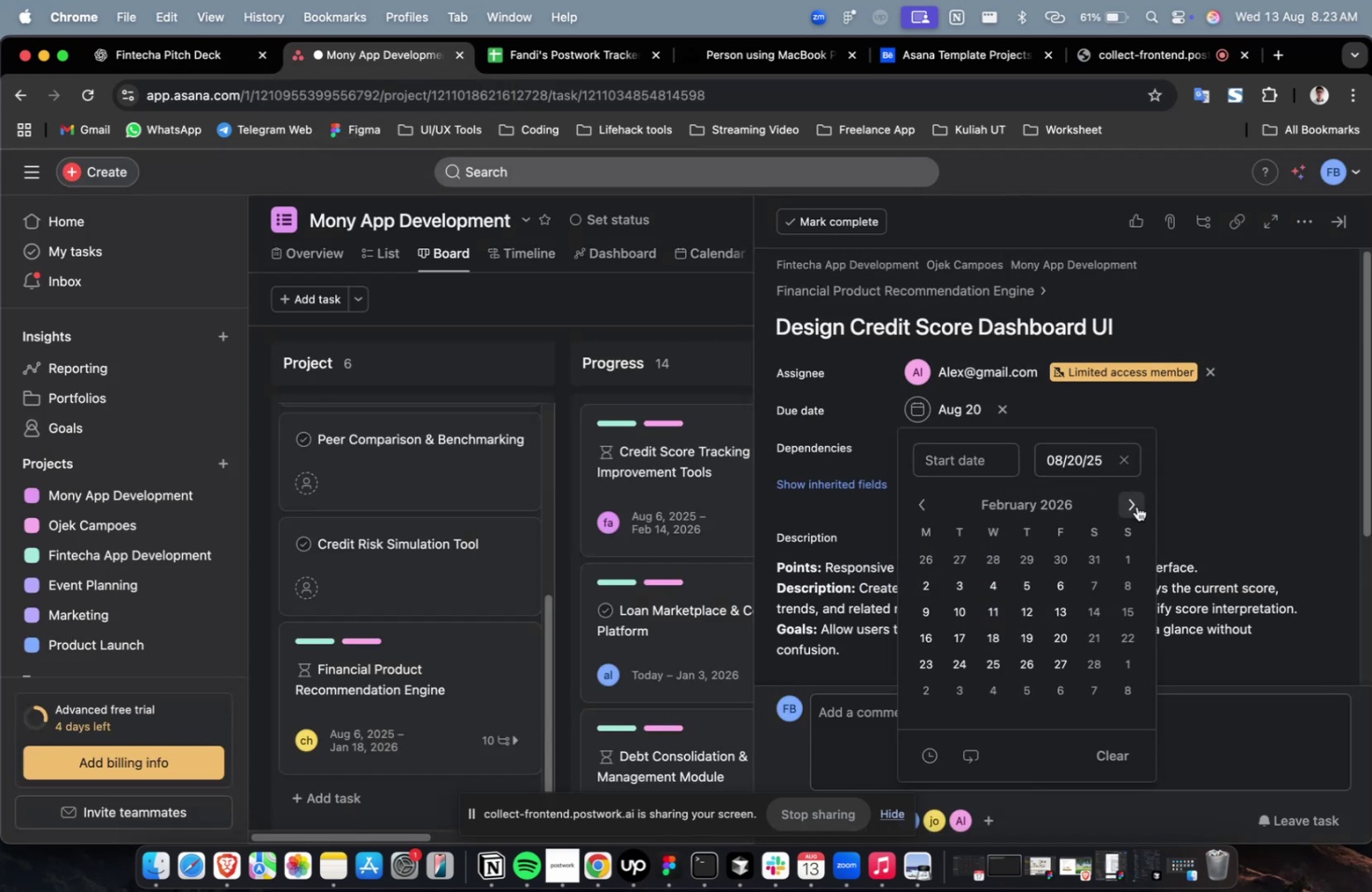 
triple_click([1136, 505])
 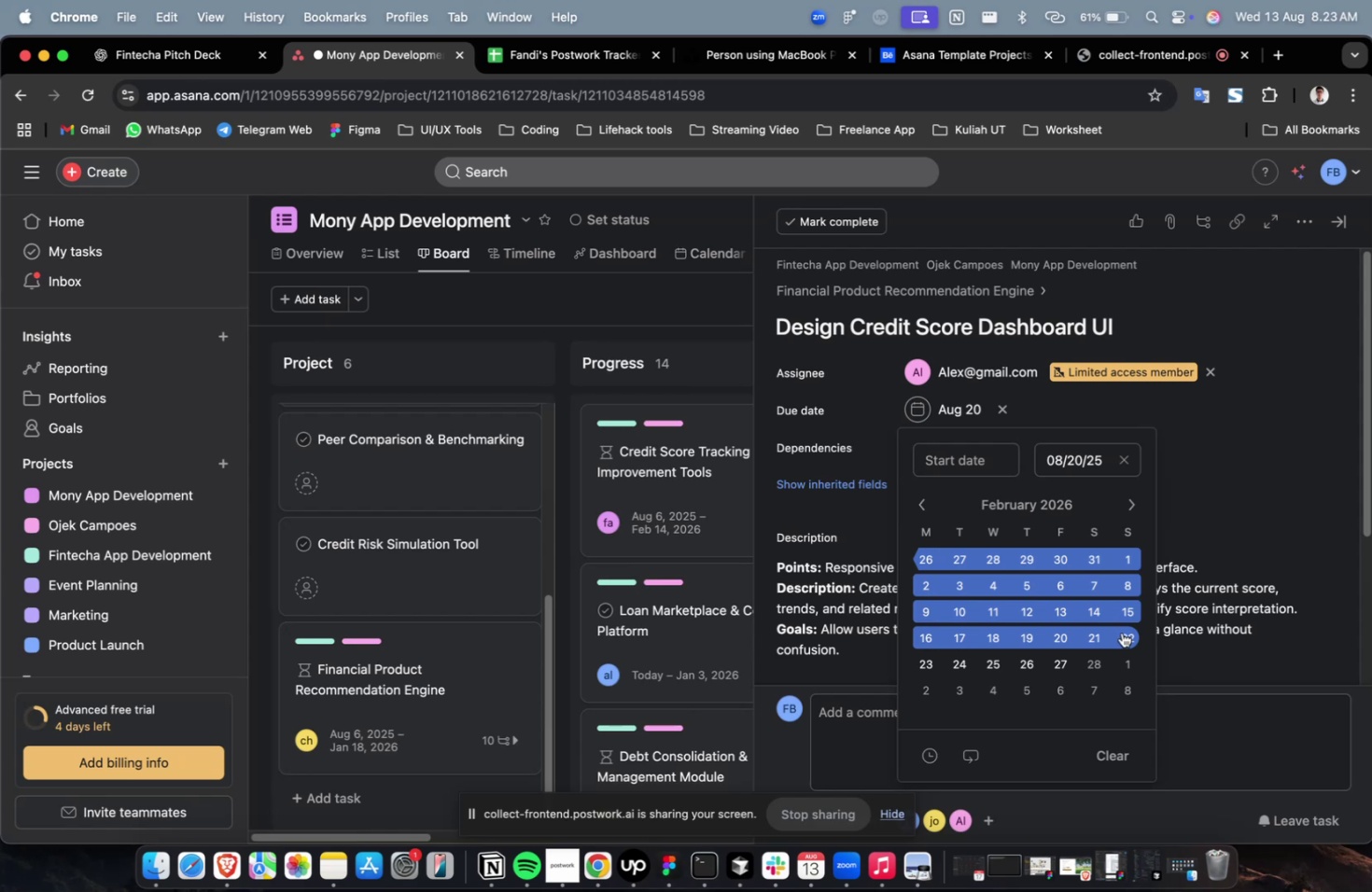 
triple_click([1121, 632])
 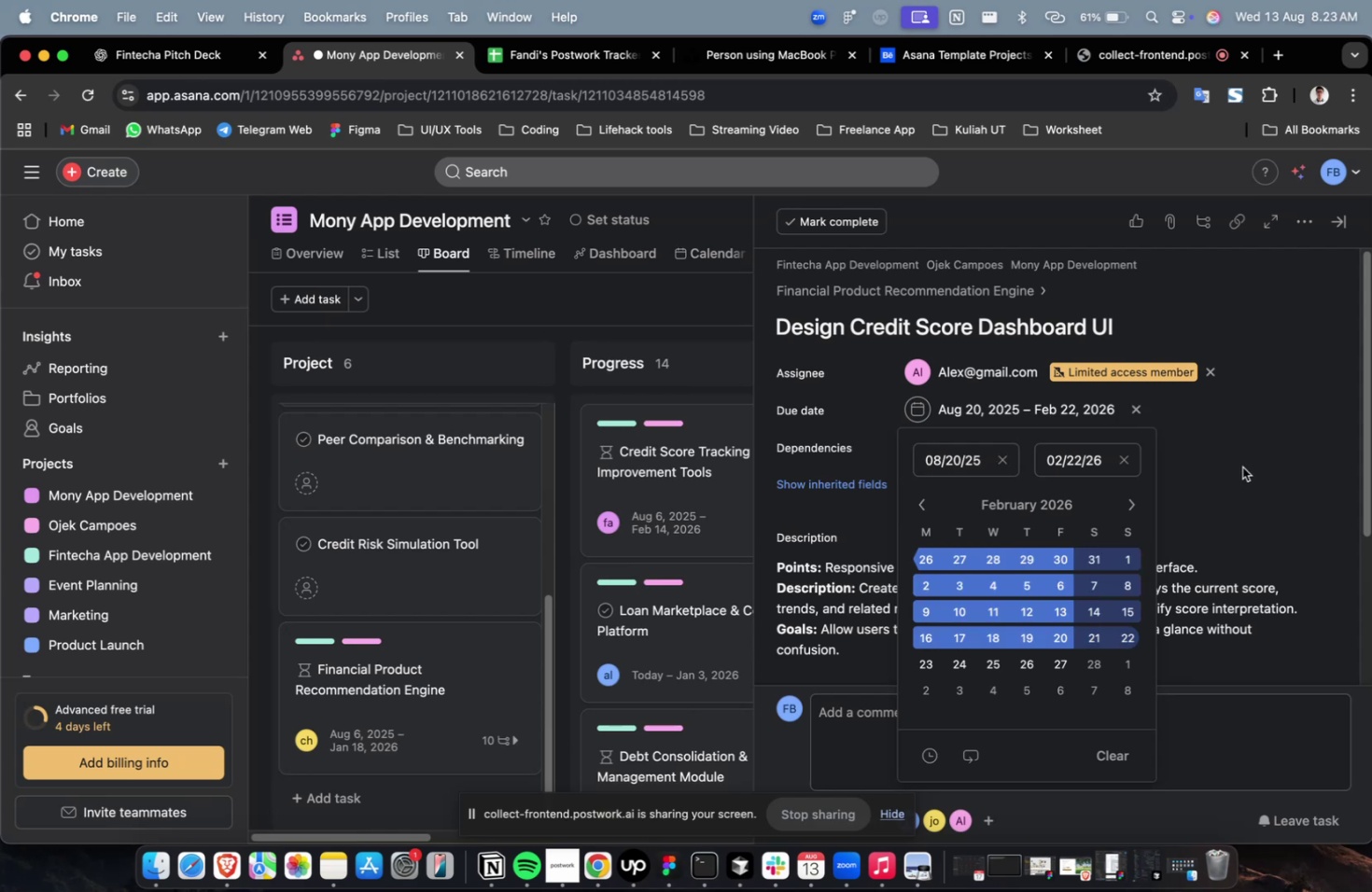 
double_click([950, 453])
 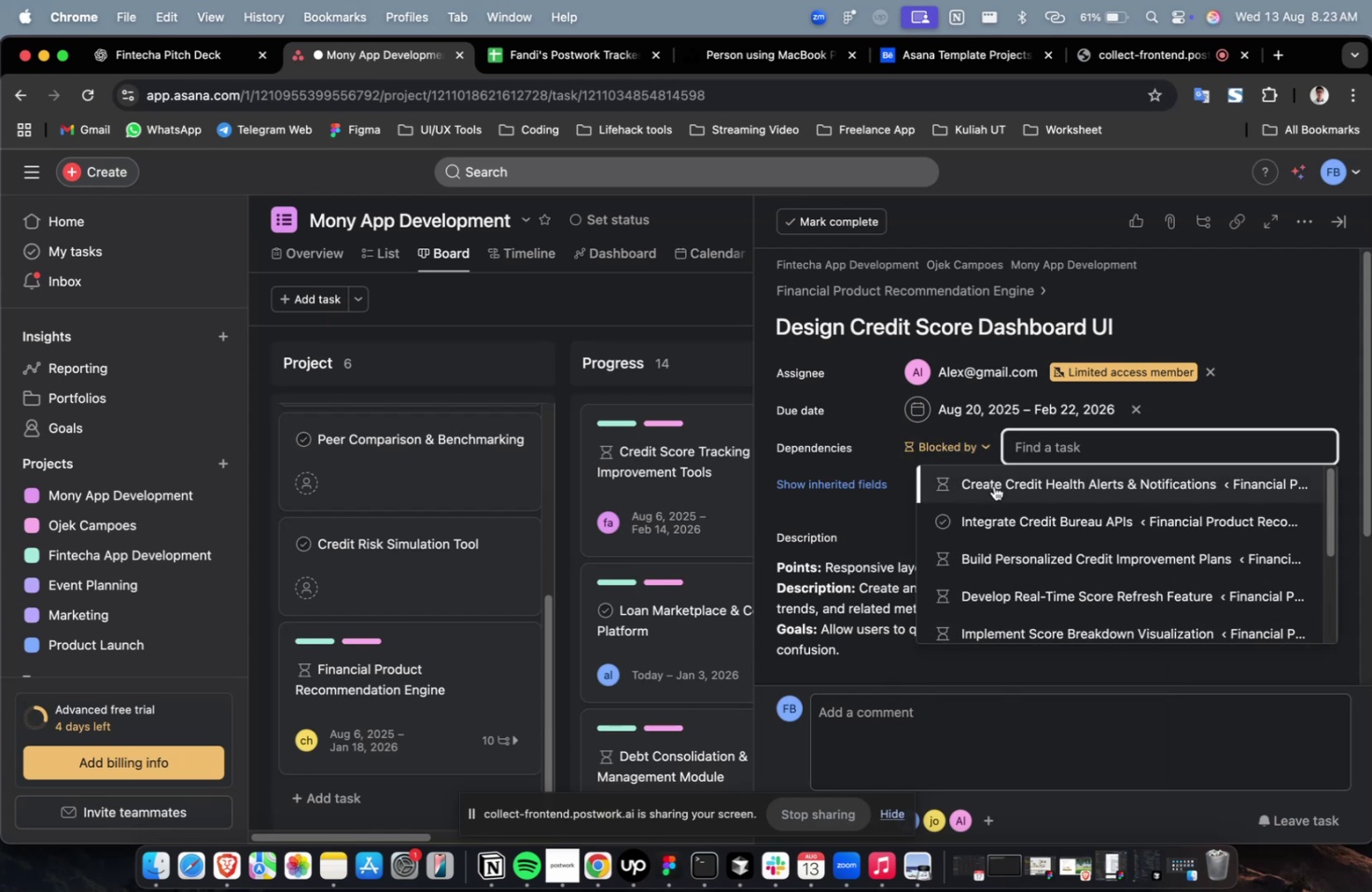 
triple_click([993, 485])
 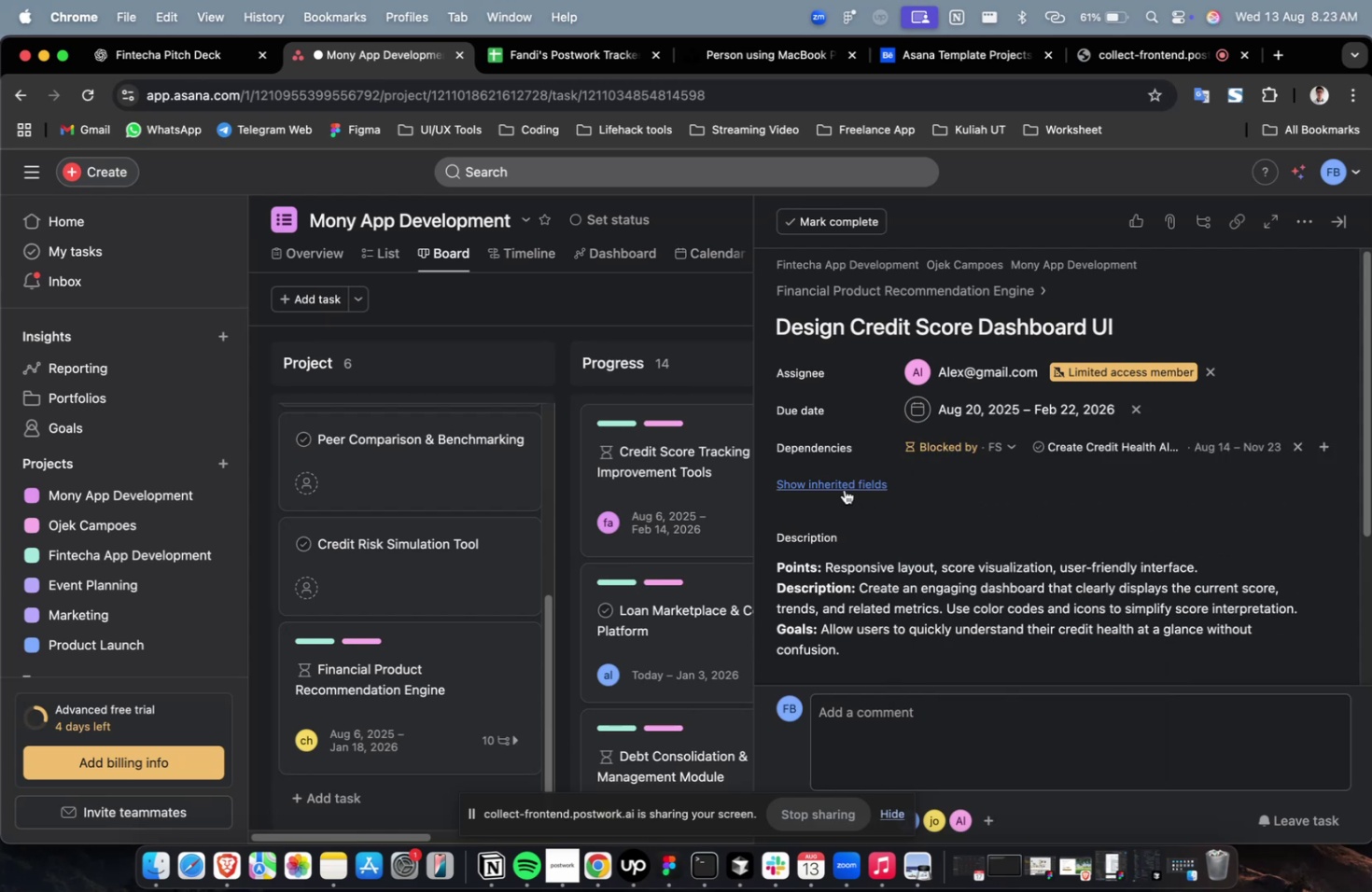 
triple_click([844, 489])
 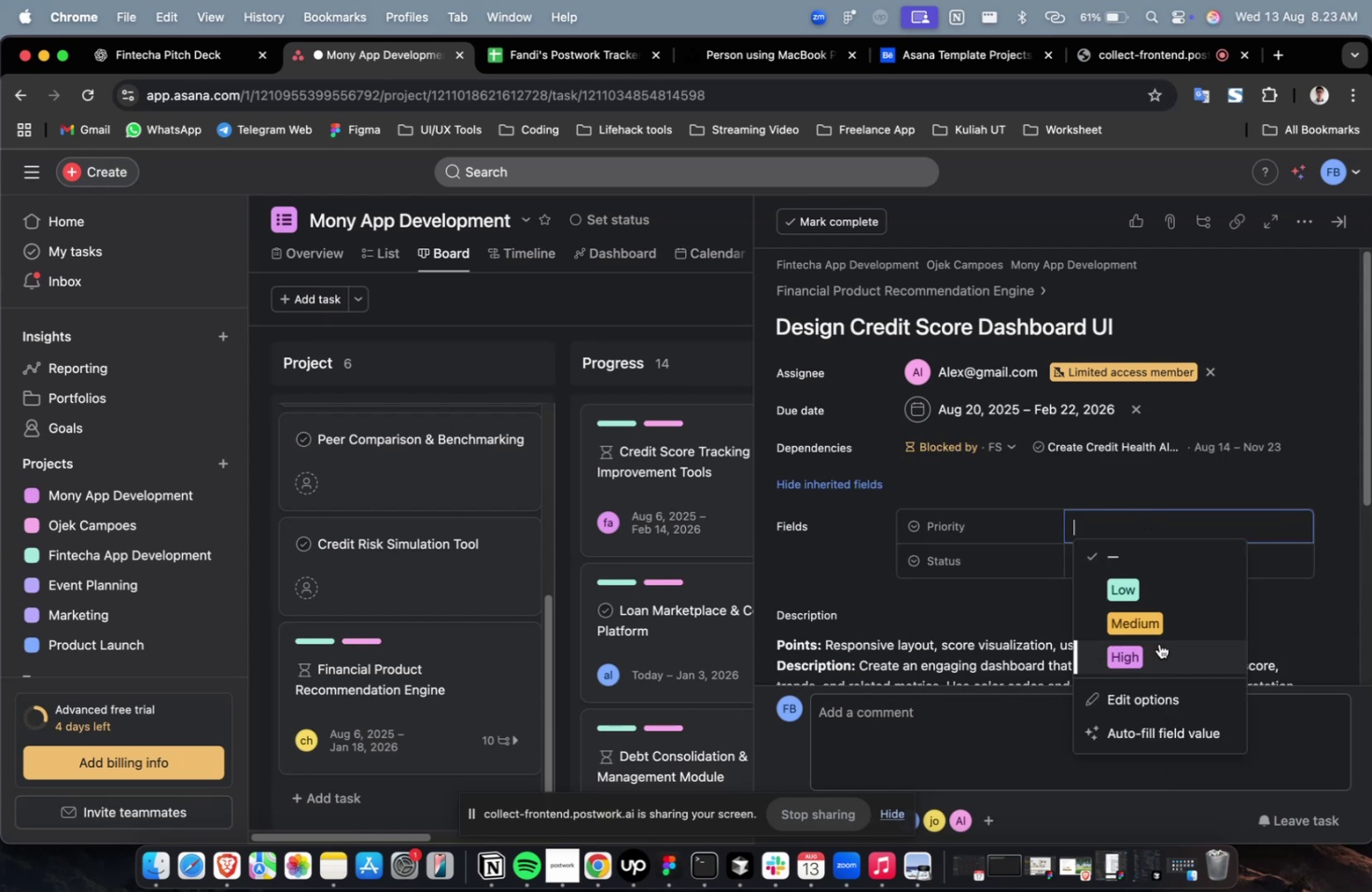 
triple_click([1163, 653])
 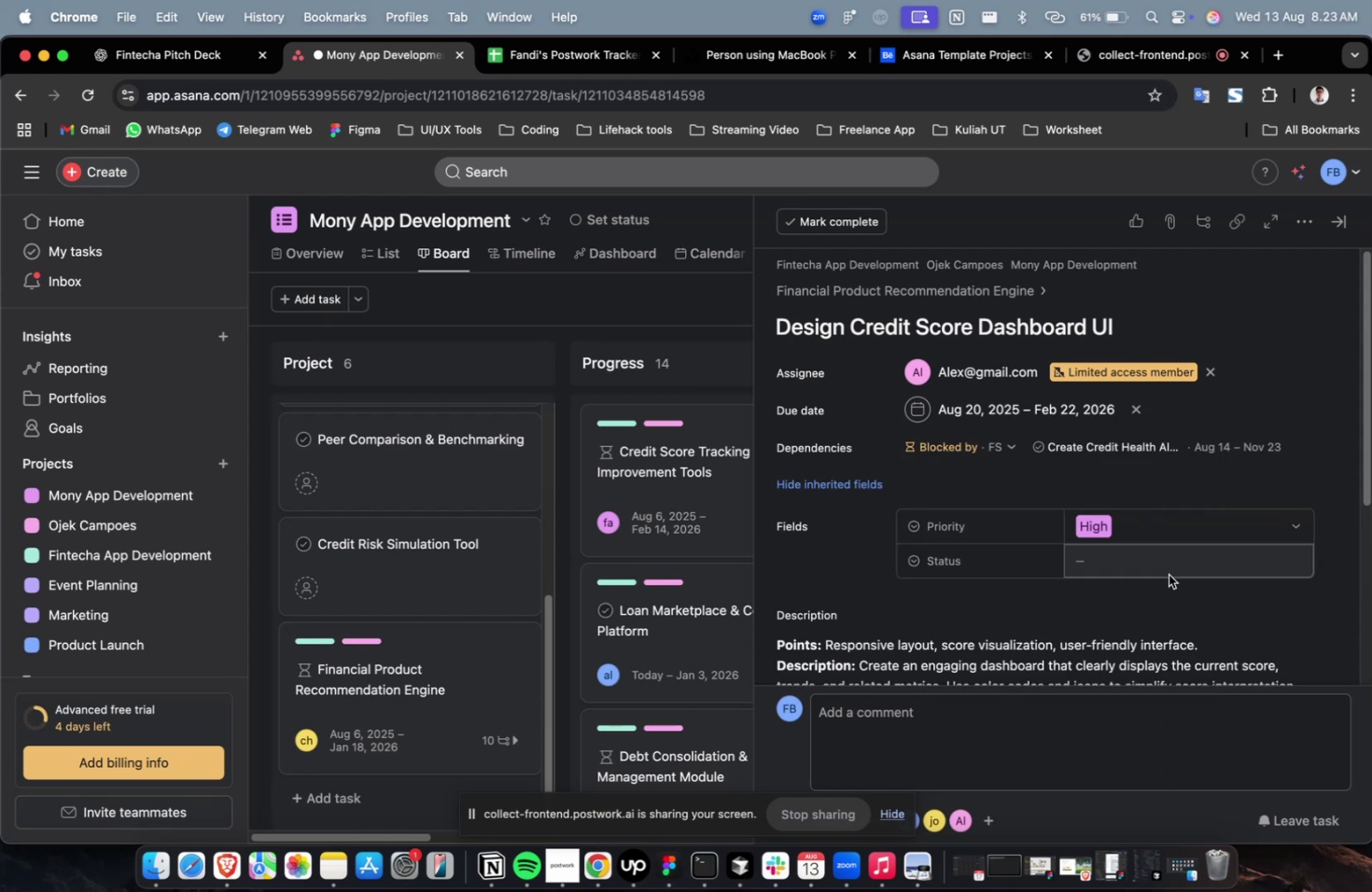 
triple_click([1168, 574])
 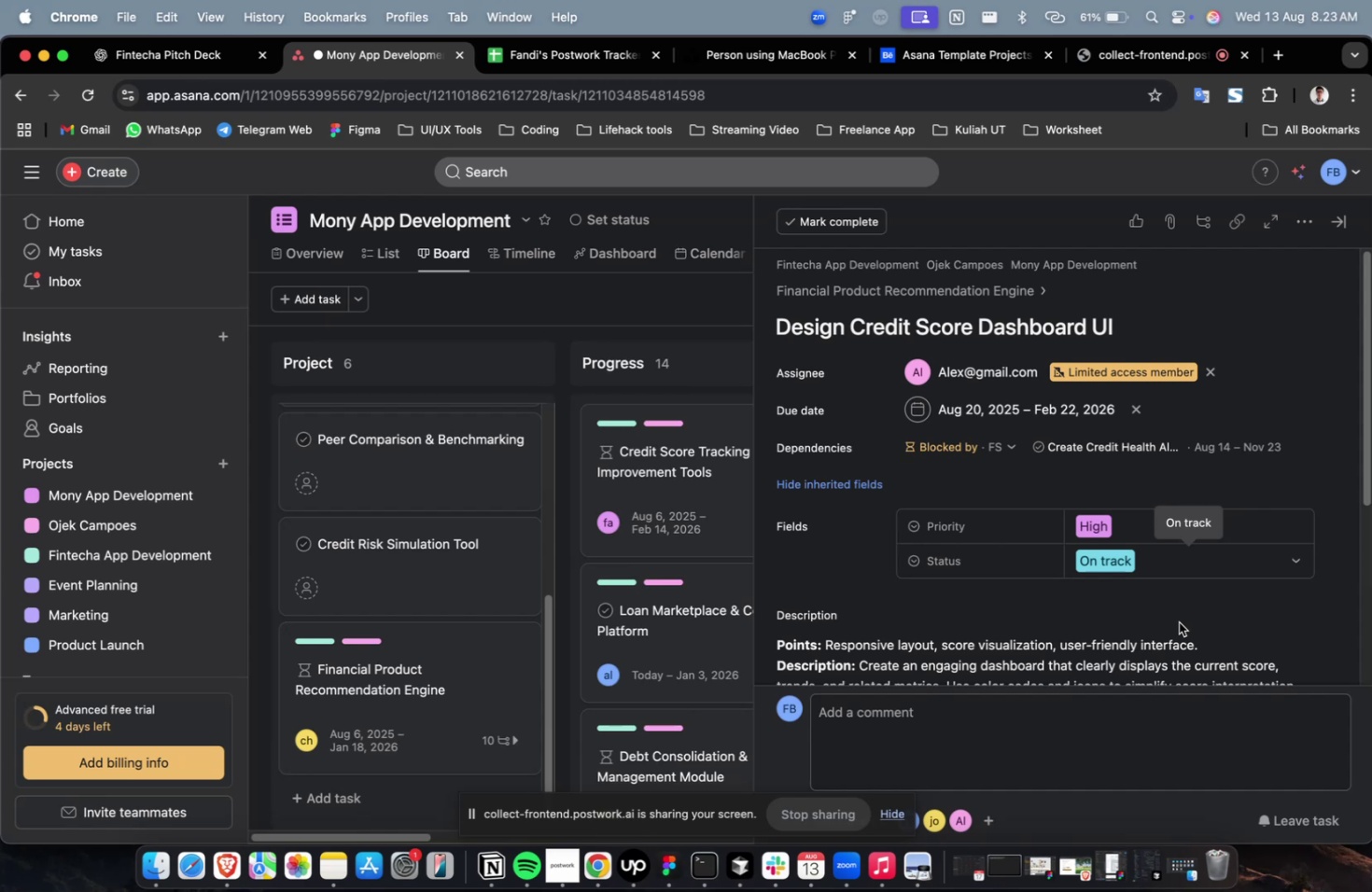 
wait(12.13)
 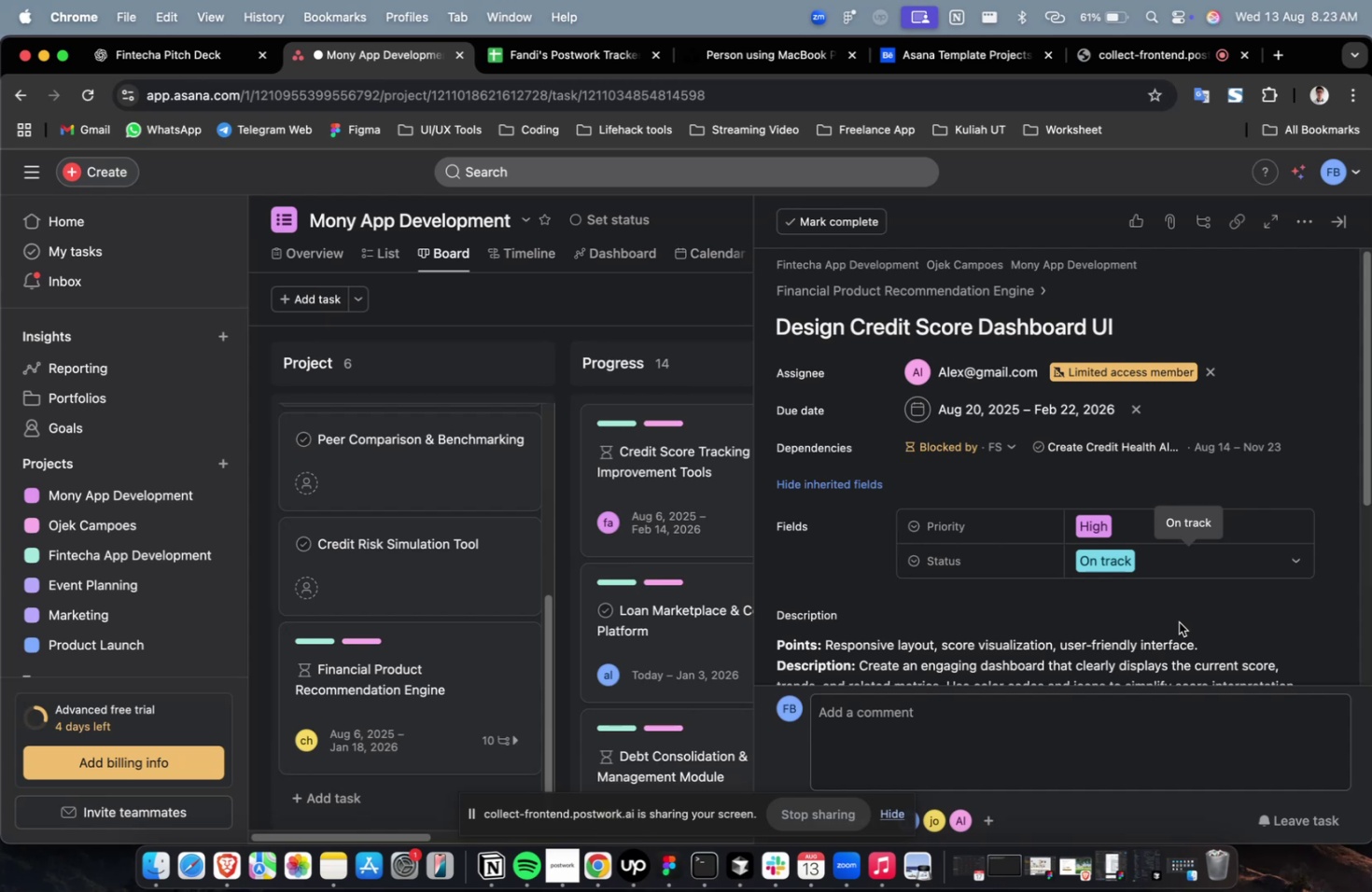 
scroll: coordinate [1182, 693], scroll_direction: down, amount: 1.0
 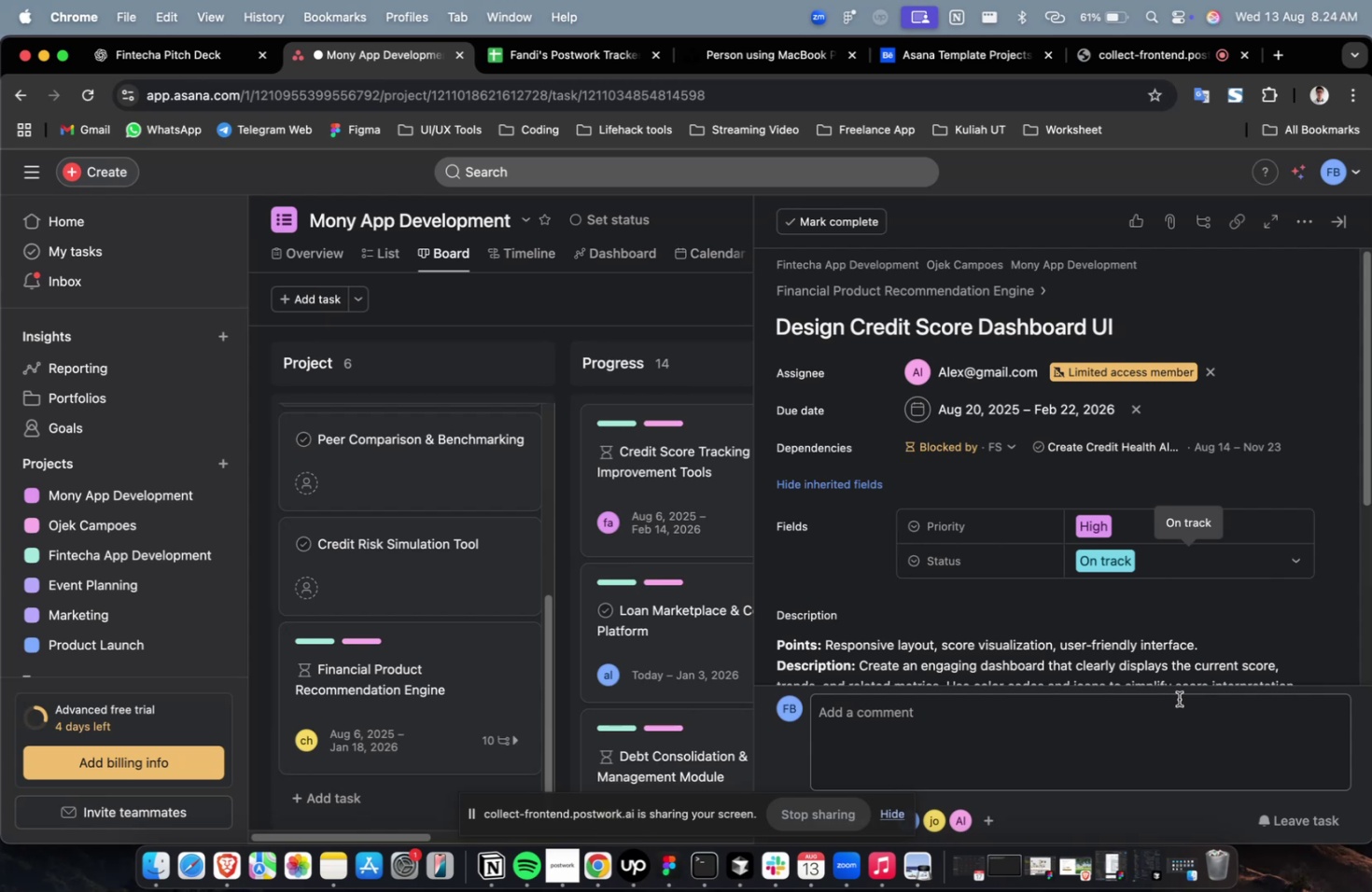 
wait(17.04)
 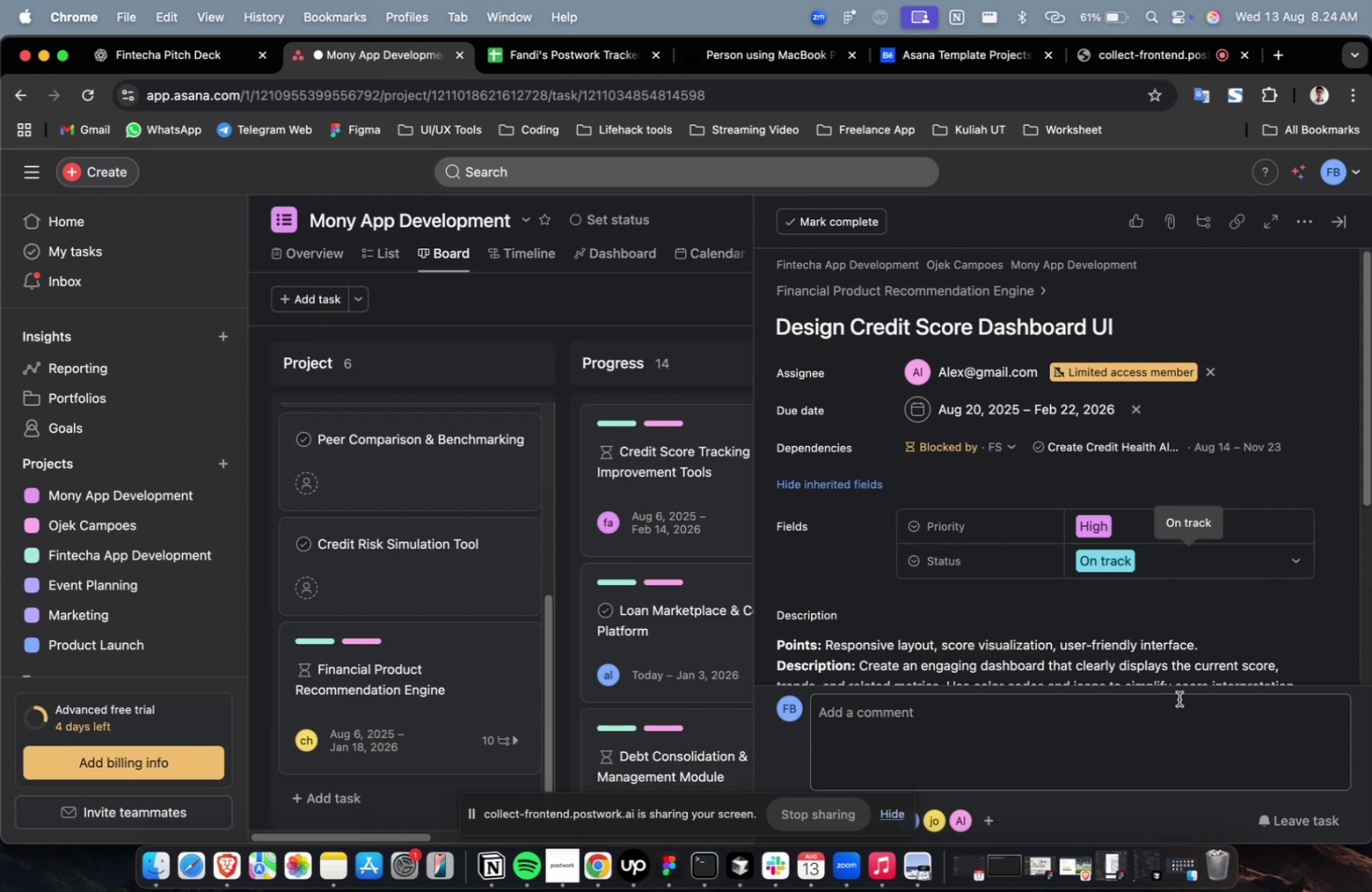 
scroll: coordinate [1178, 697], scroll_direction: down, amount: 3.0
 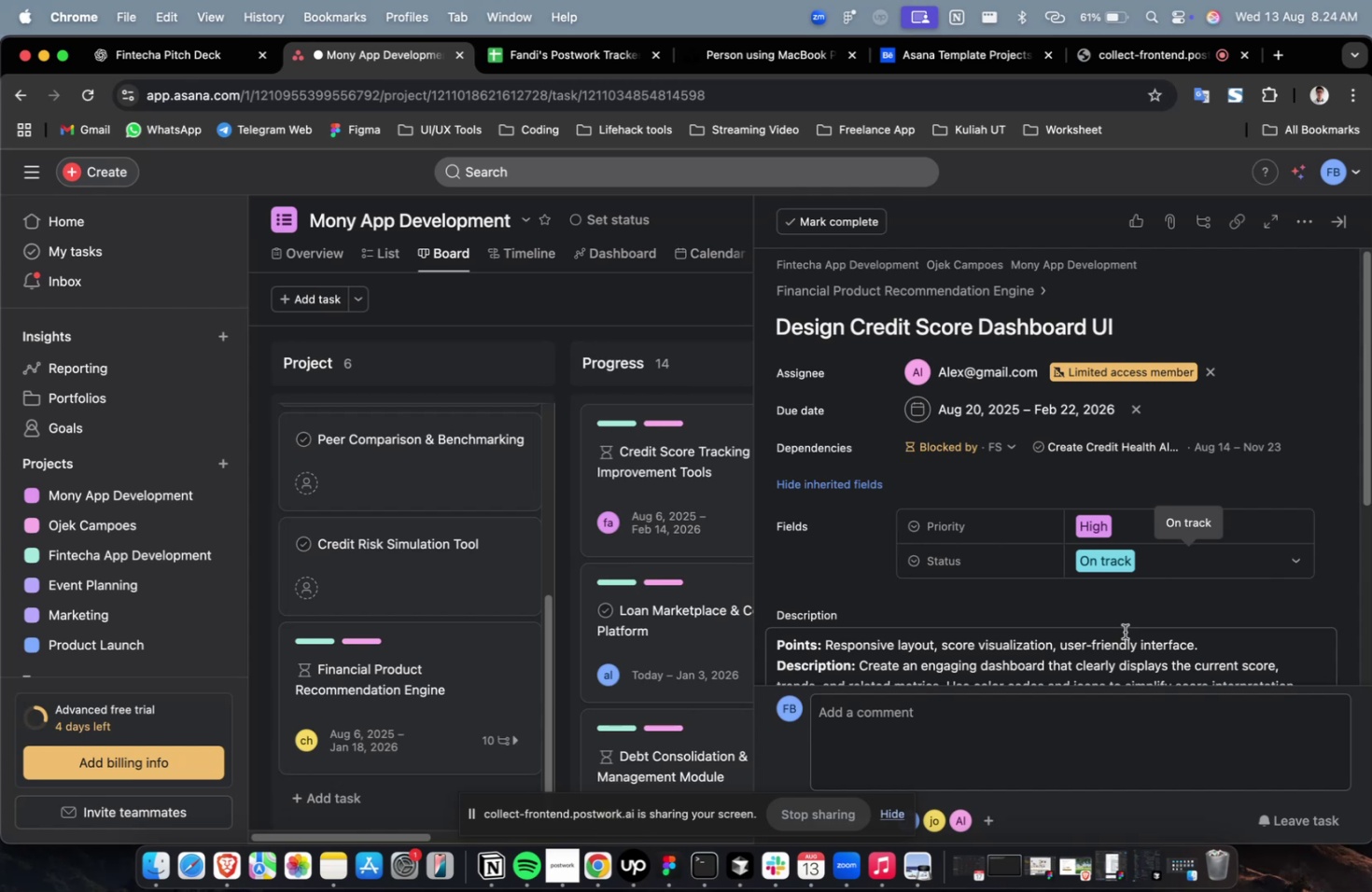 
wait(13.05)
 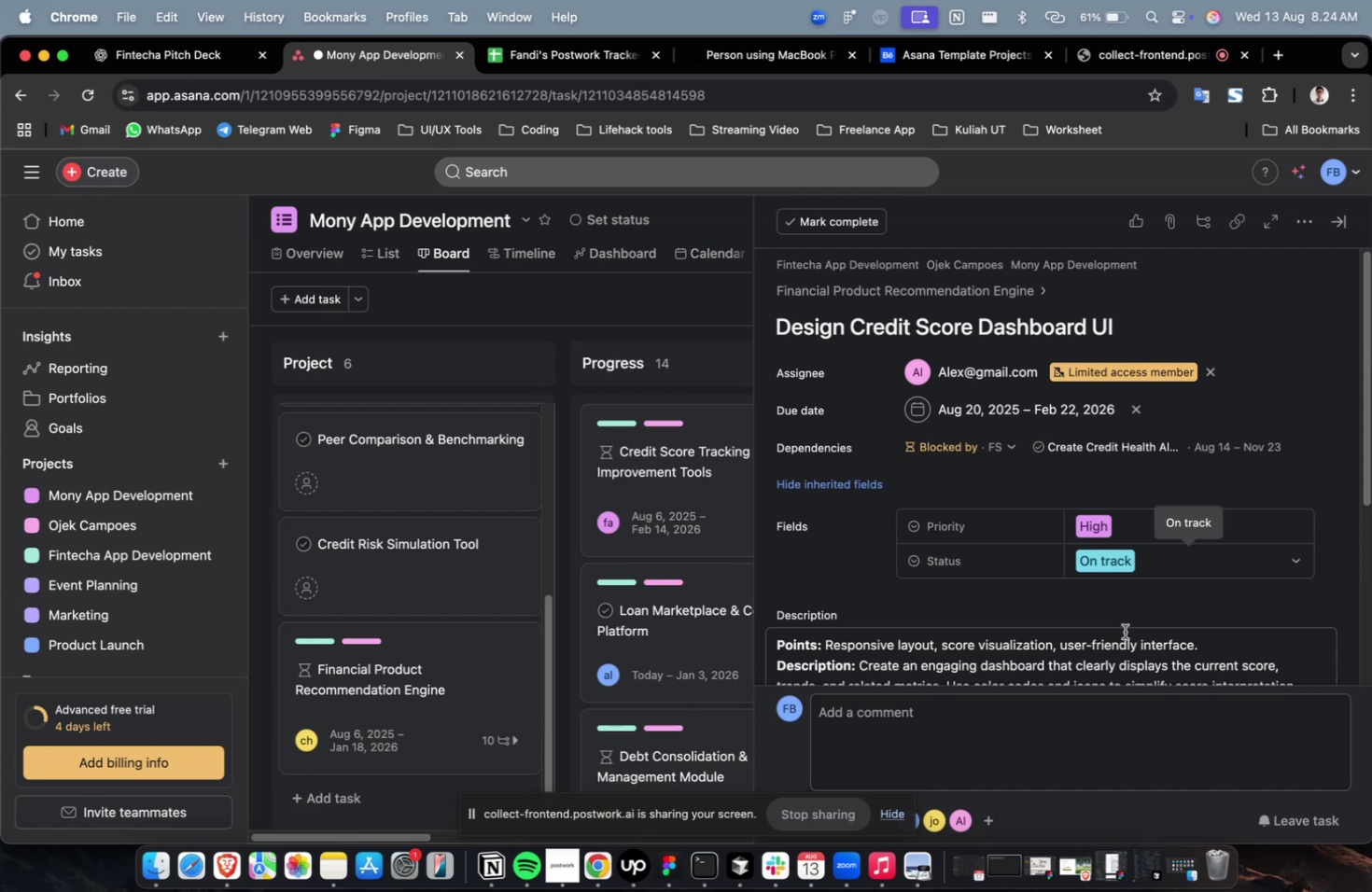 
scroll: coordinate [1116, 592], scroll_direction: down, amount: 6.0
 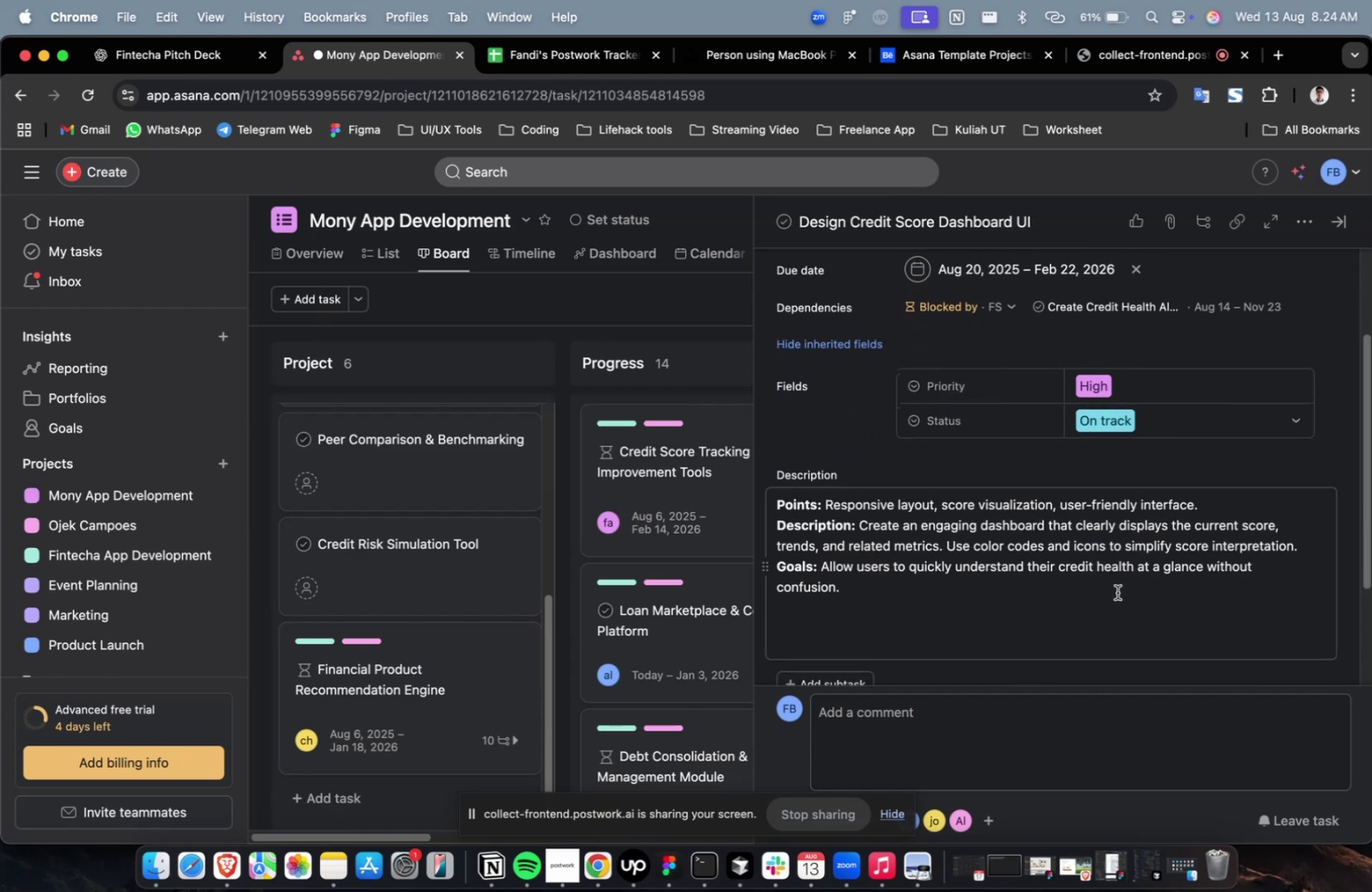 
scroll: coordinate [1116, 592], scroll_direction: up, amount: 5.0
 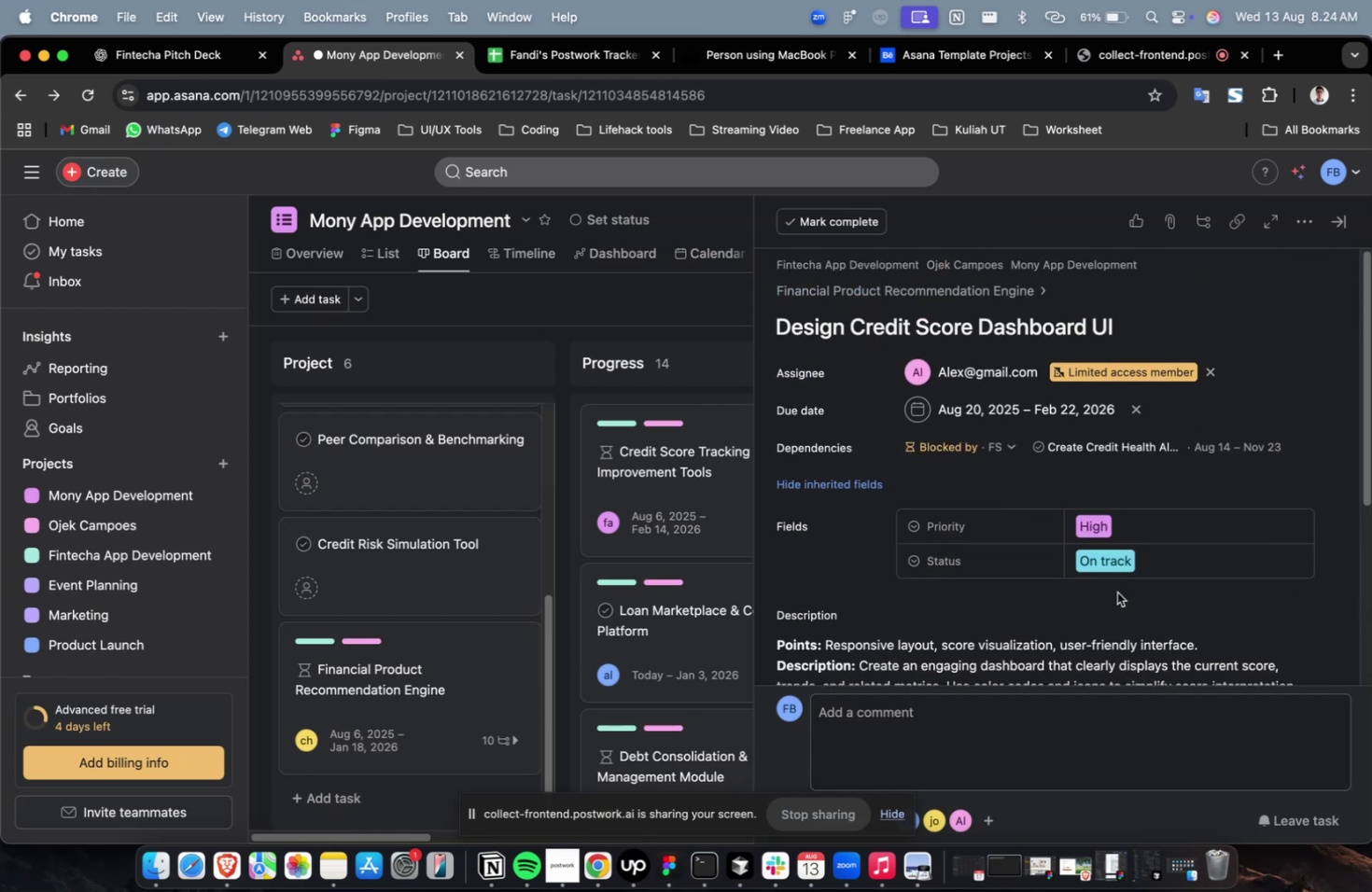 
scroll: coordinate [1159, 655], scroll_direction: down, amount: 36.0
 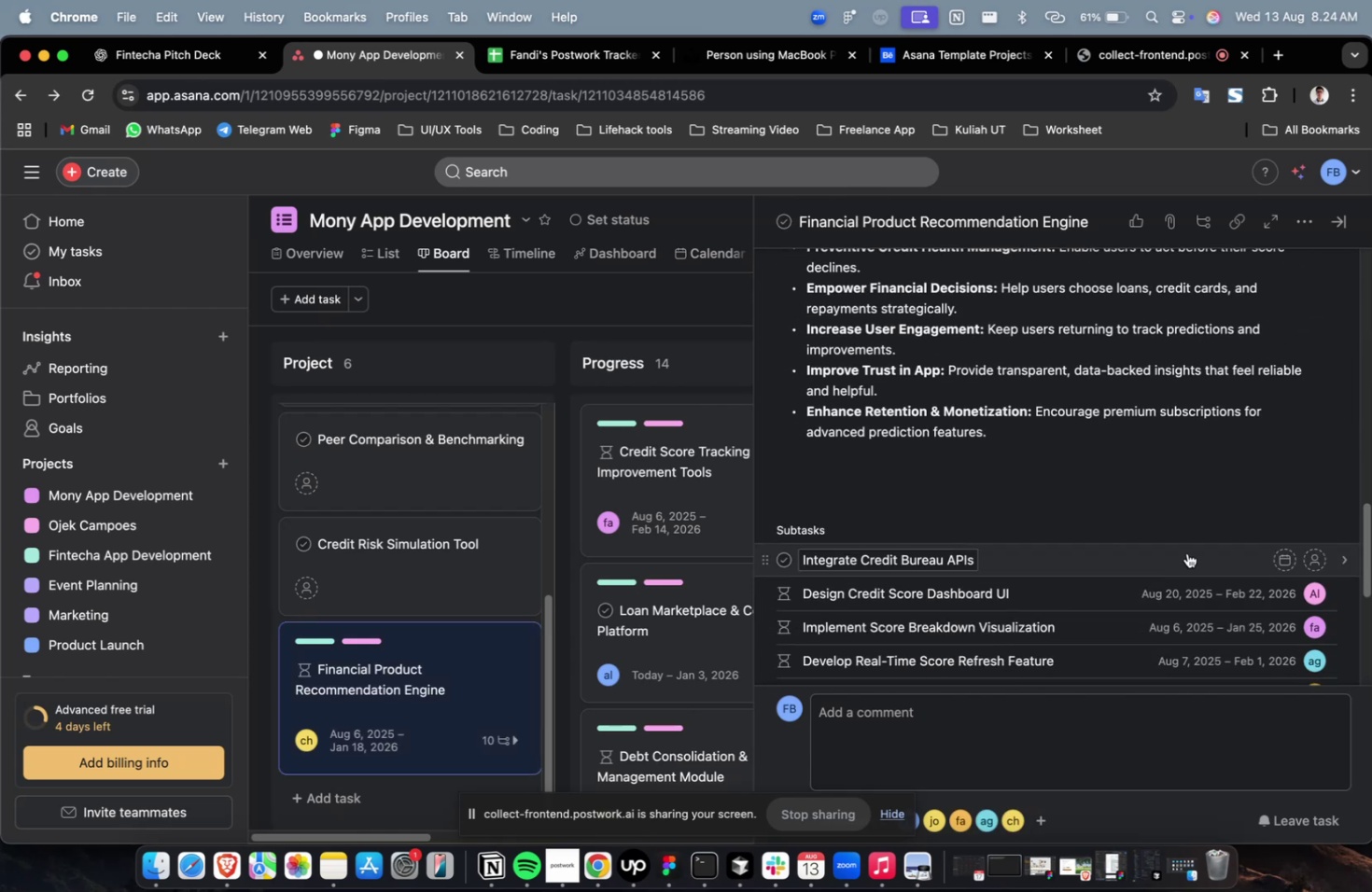 
left_click([1186, 552])
 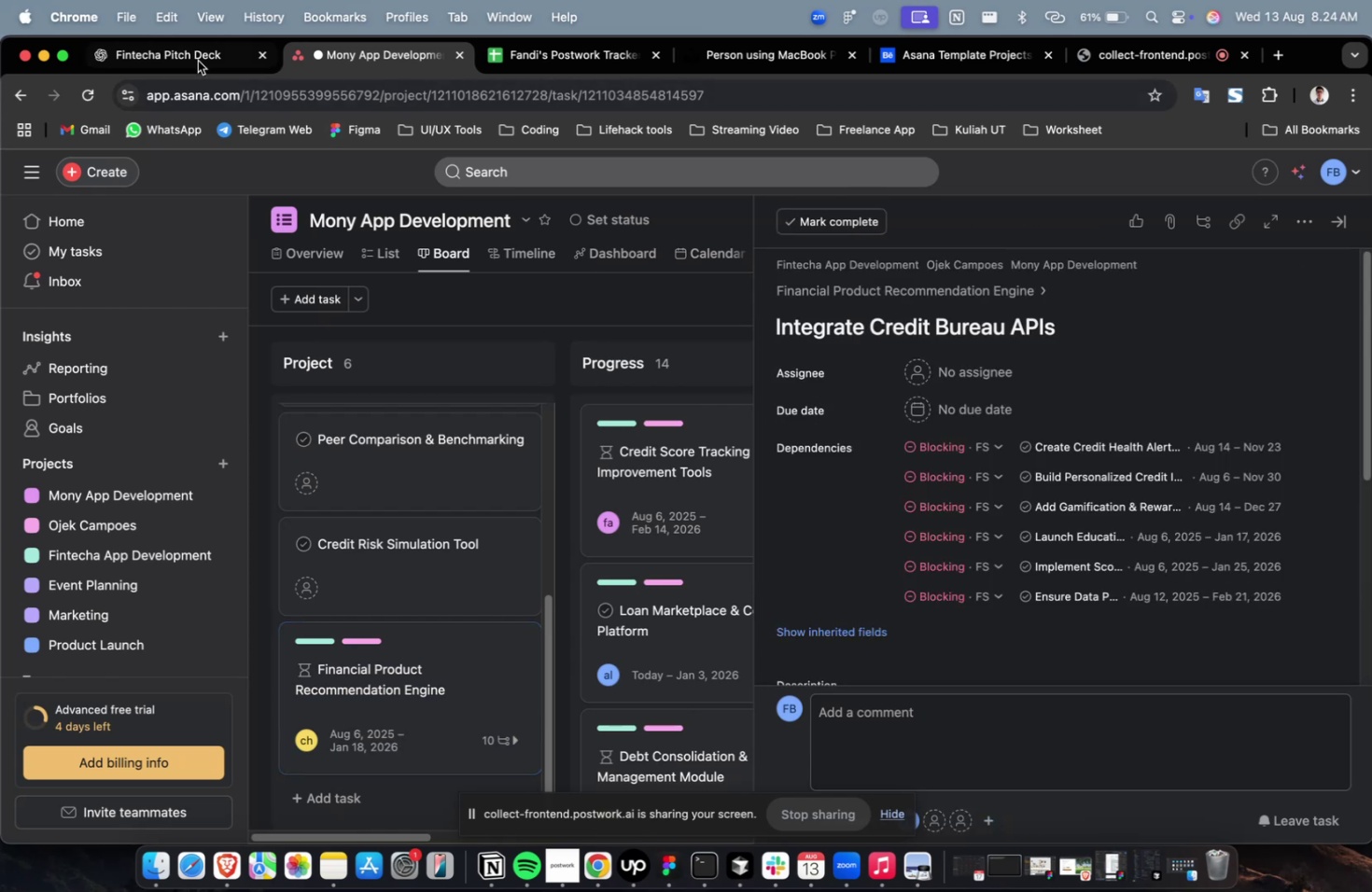 
double_click([198, 61])
 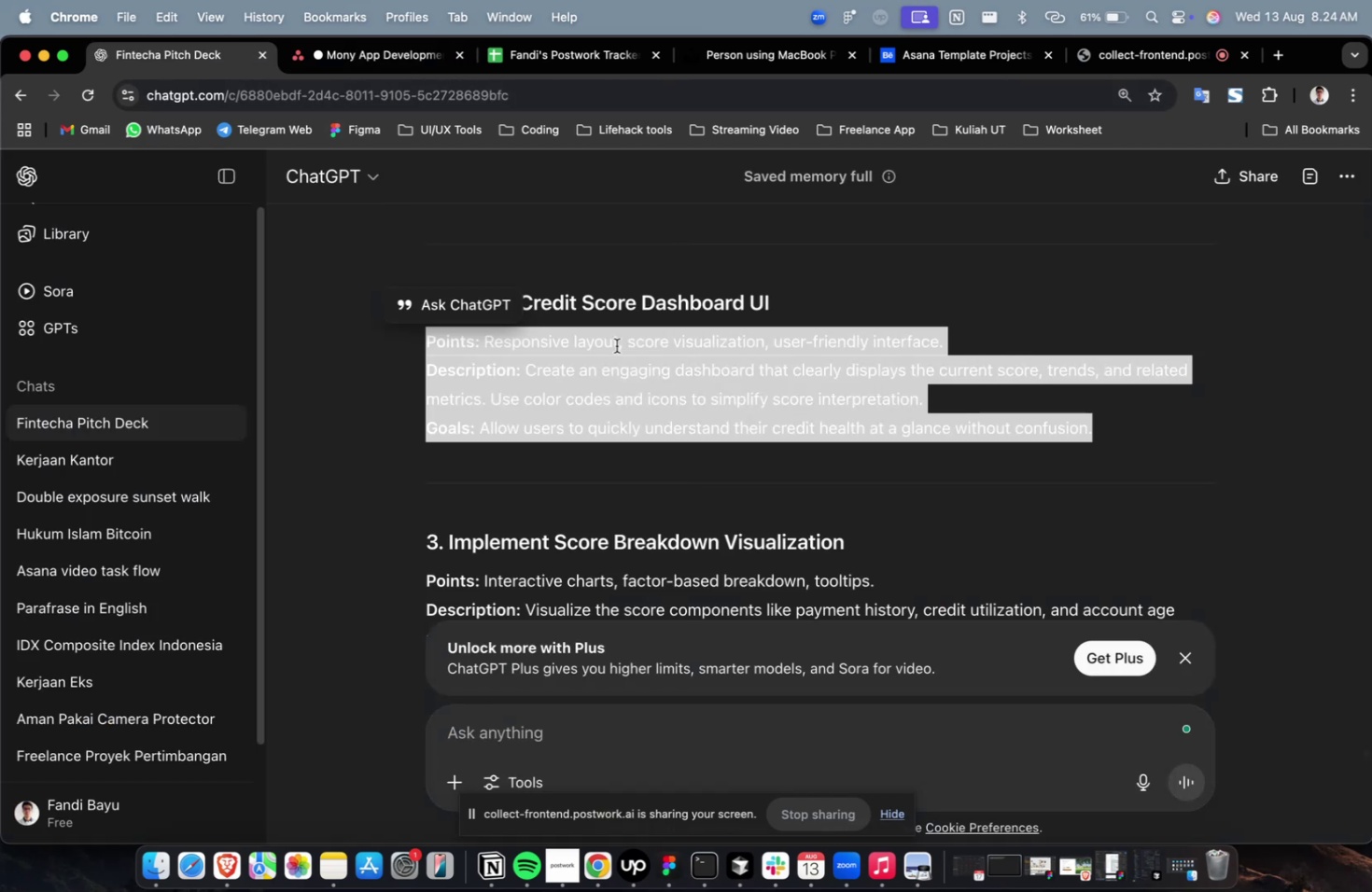 
scroll: coordinate [616, 345], scroll_direction: up, amount: 7.0
 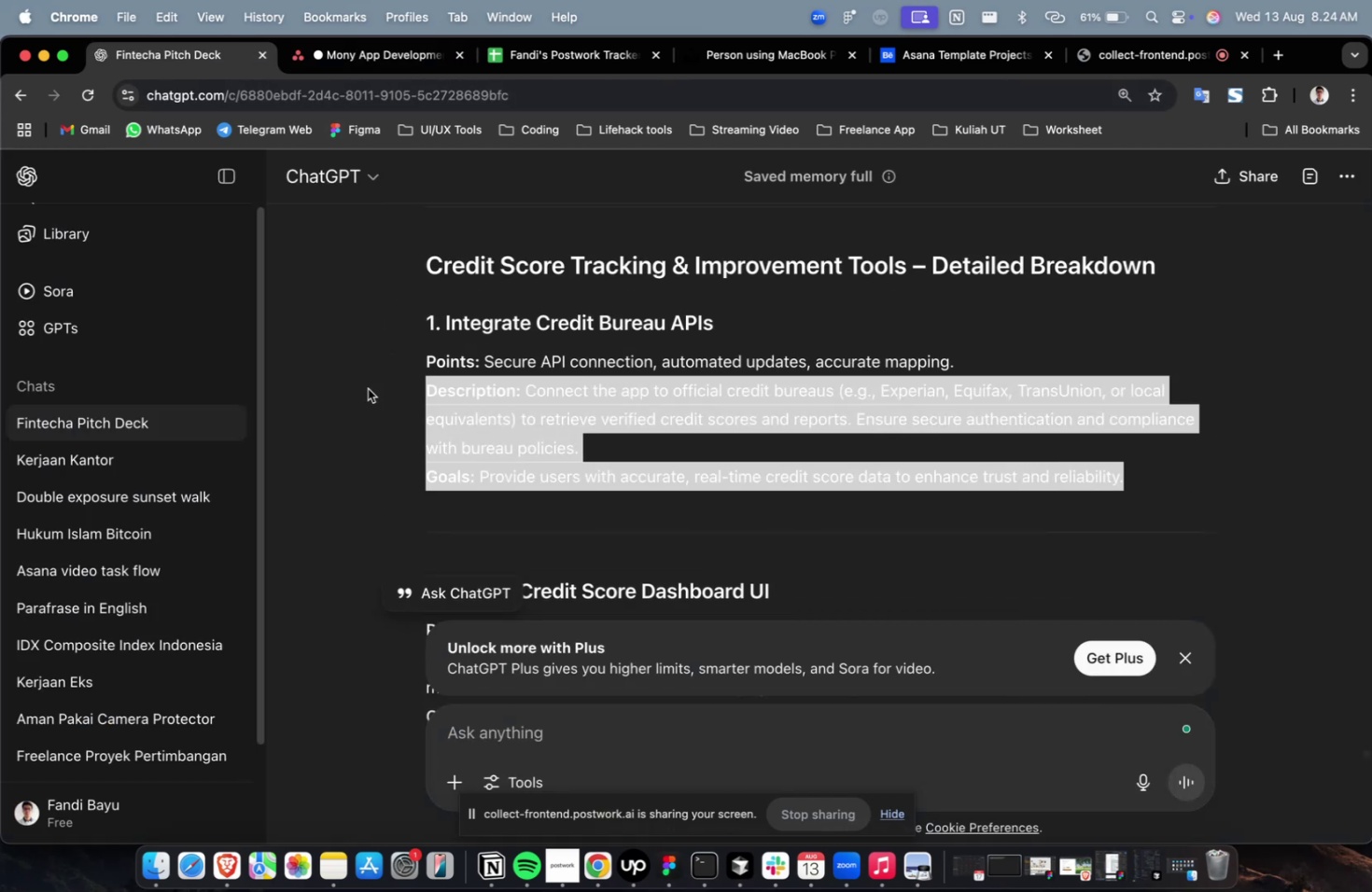 
key(Meta+C)
 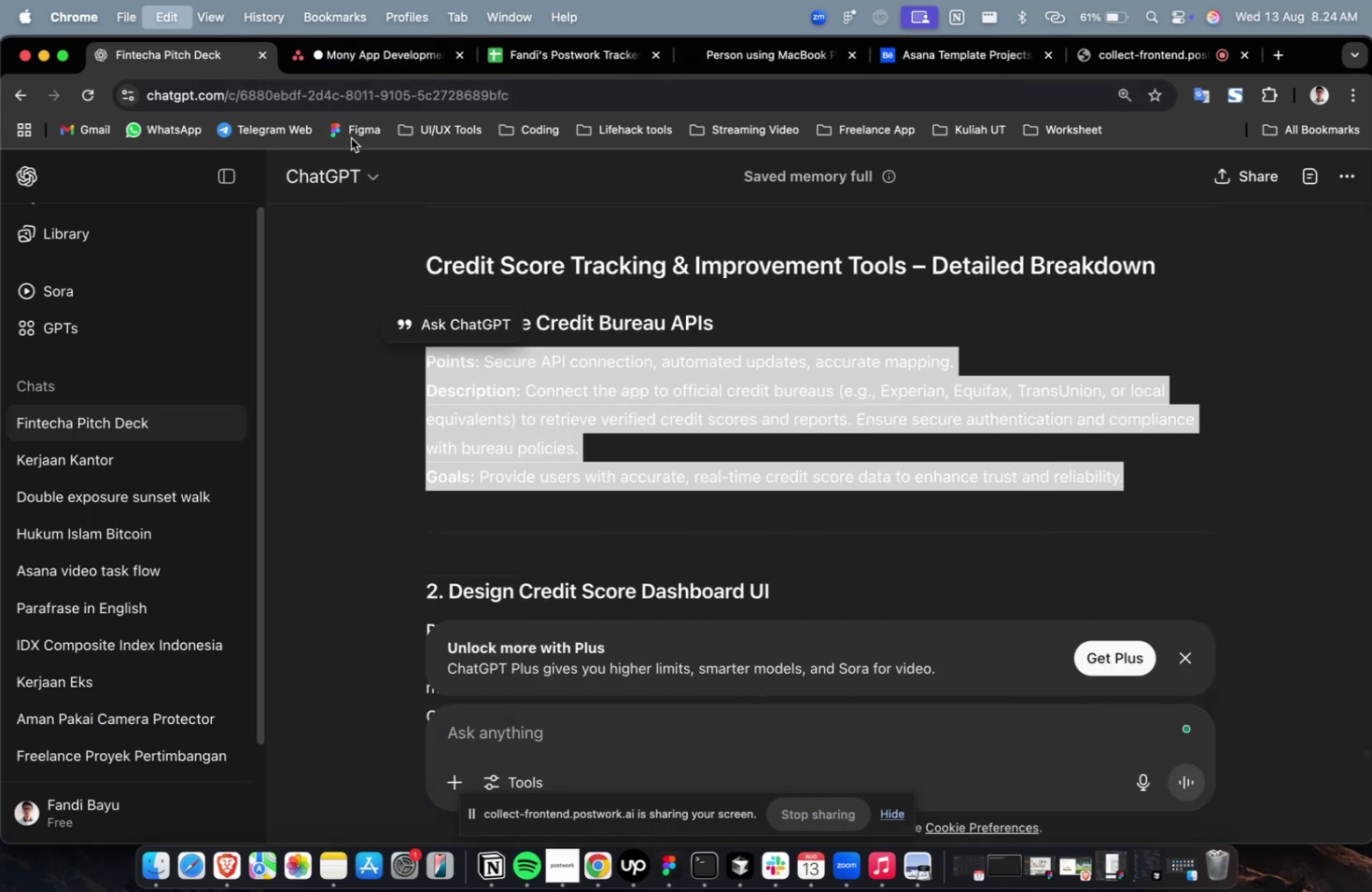 
key(Meta+C)
 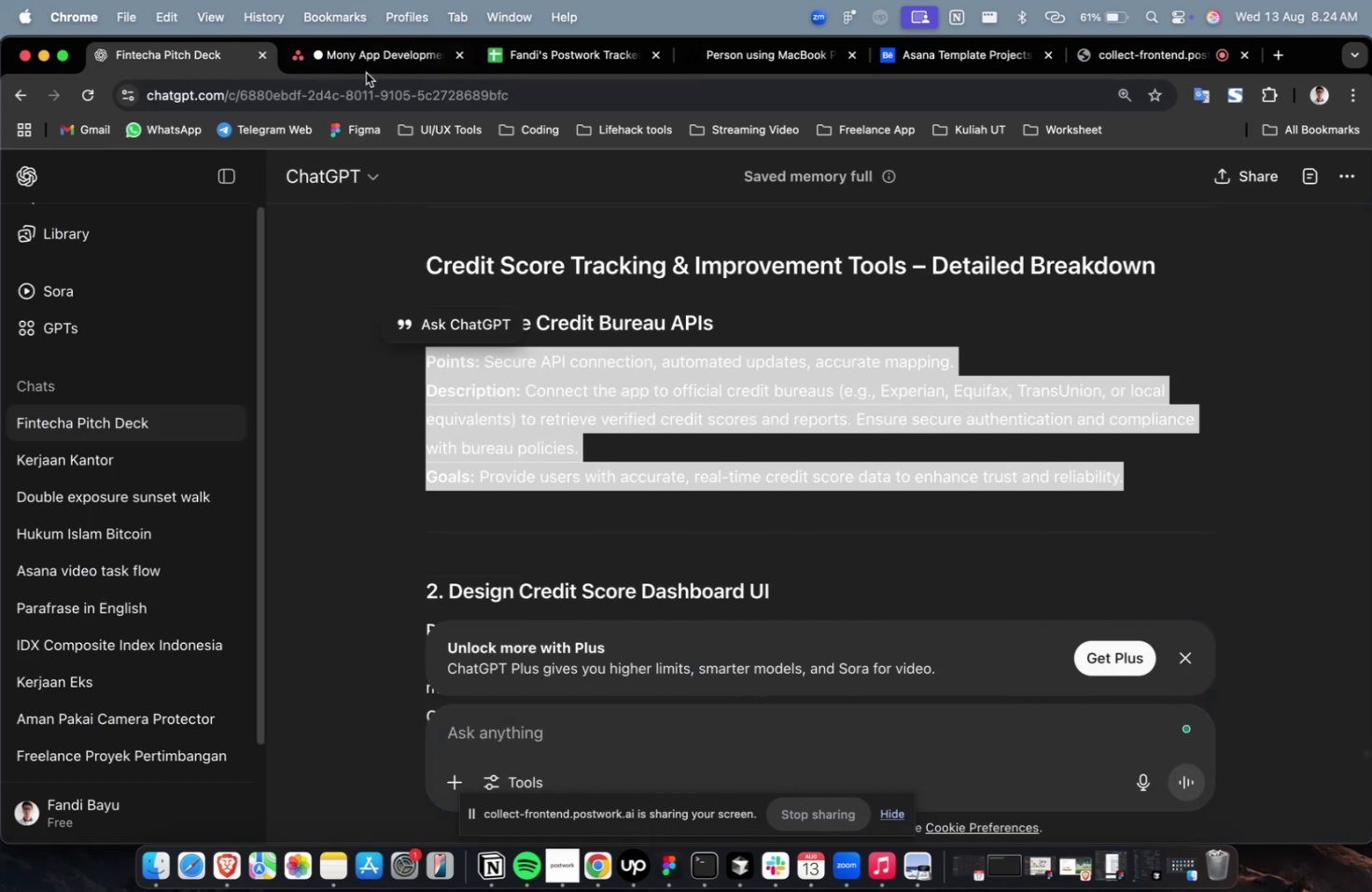 
left_click([366, 73])
 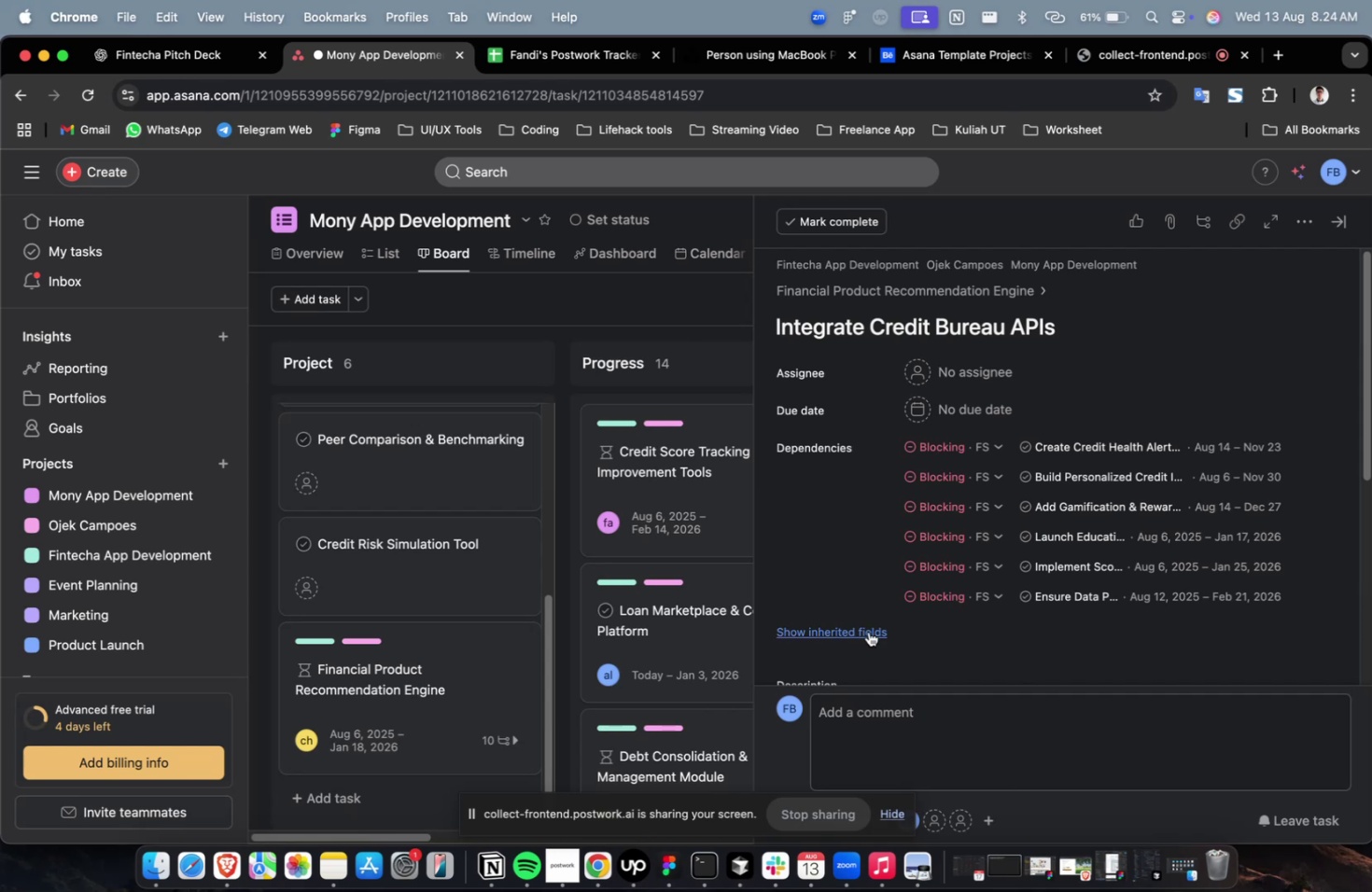 
scroll: coordinate [868, 631], scroll_direction: down, amount: 5.0
 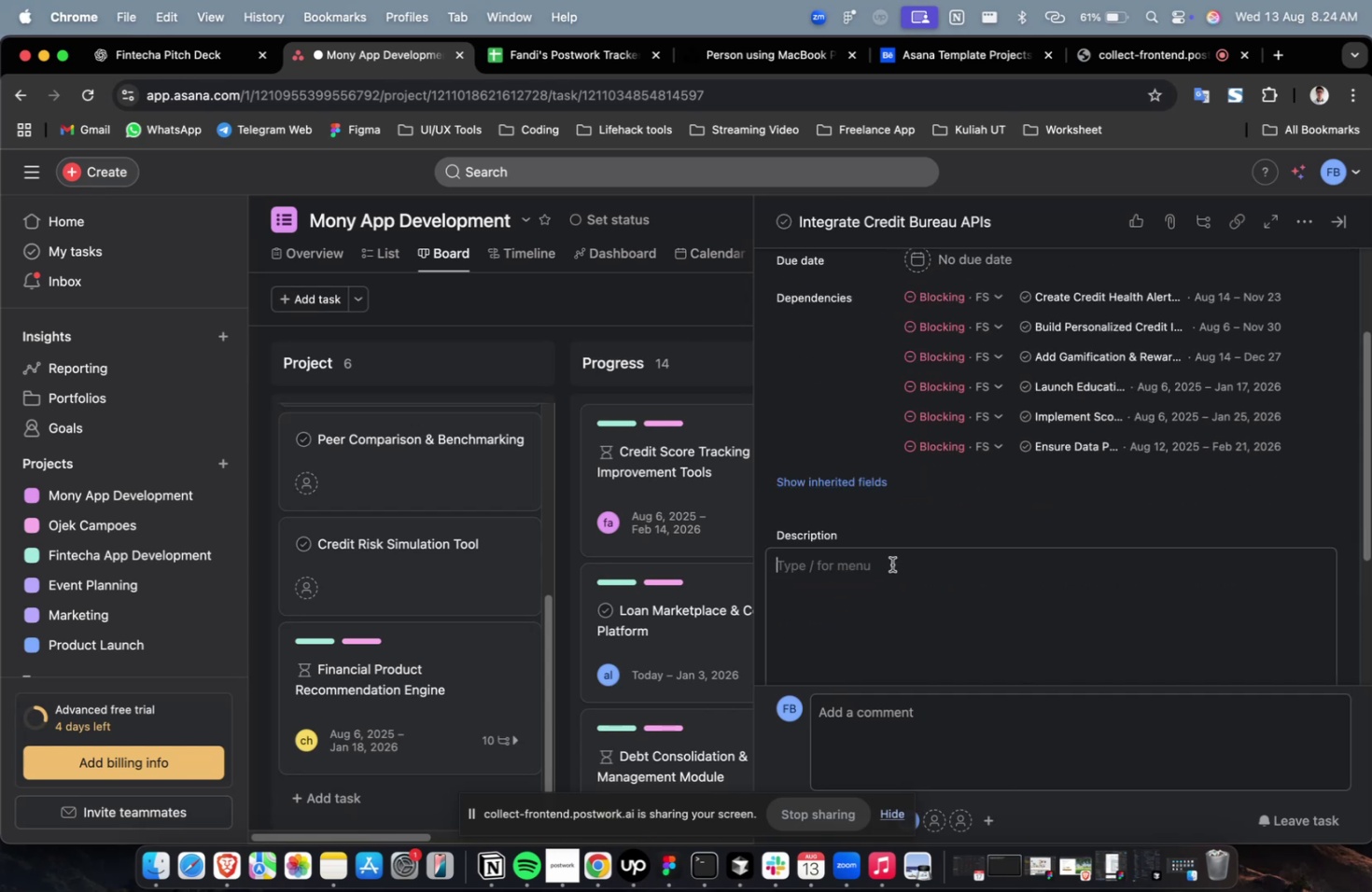 
left_click([891, 564])
 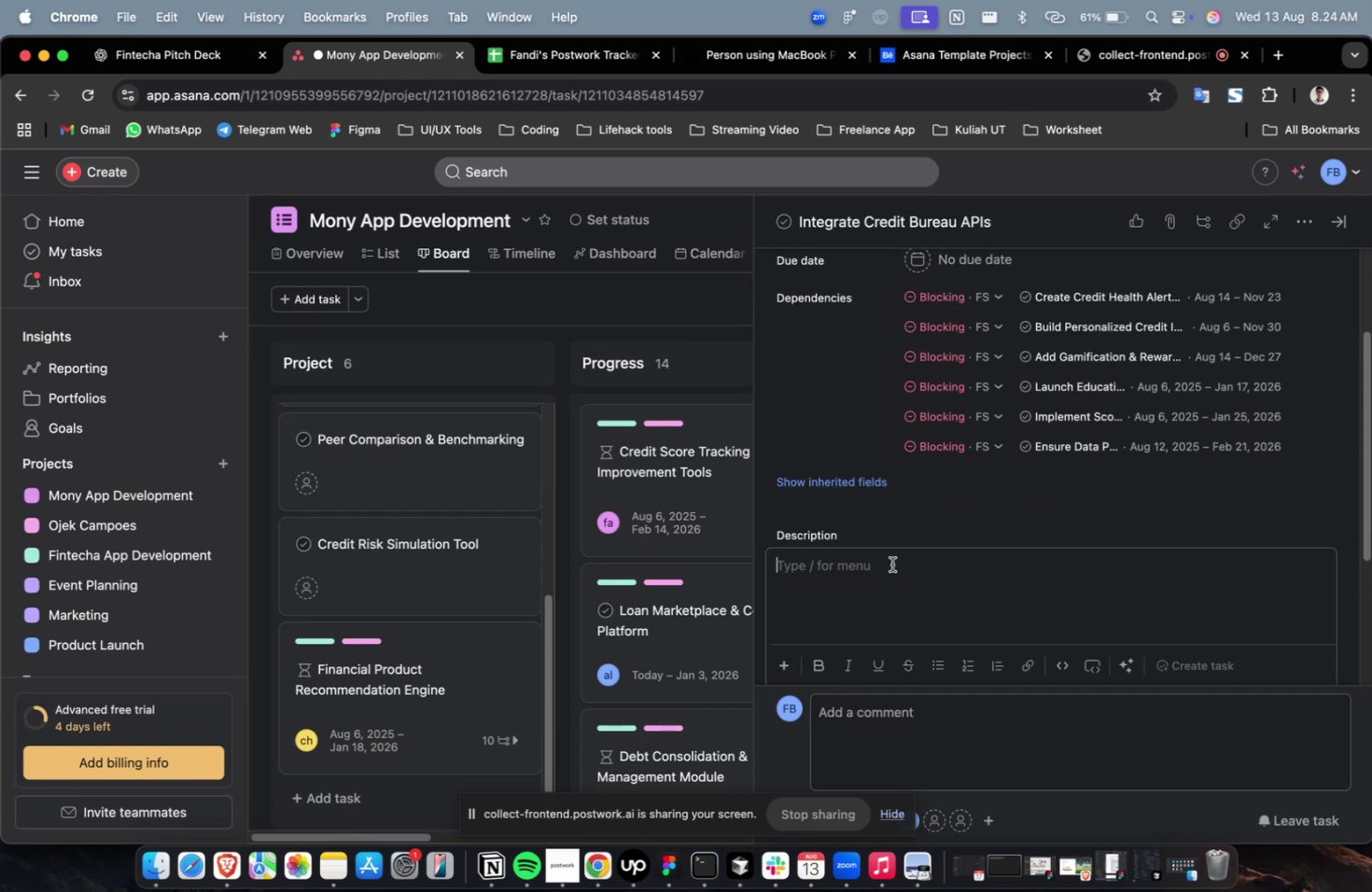 
key(Meta+V)
 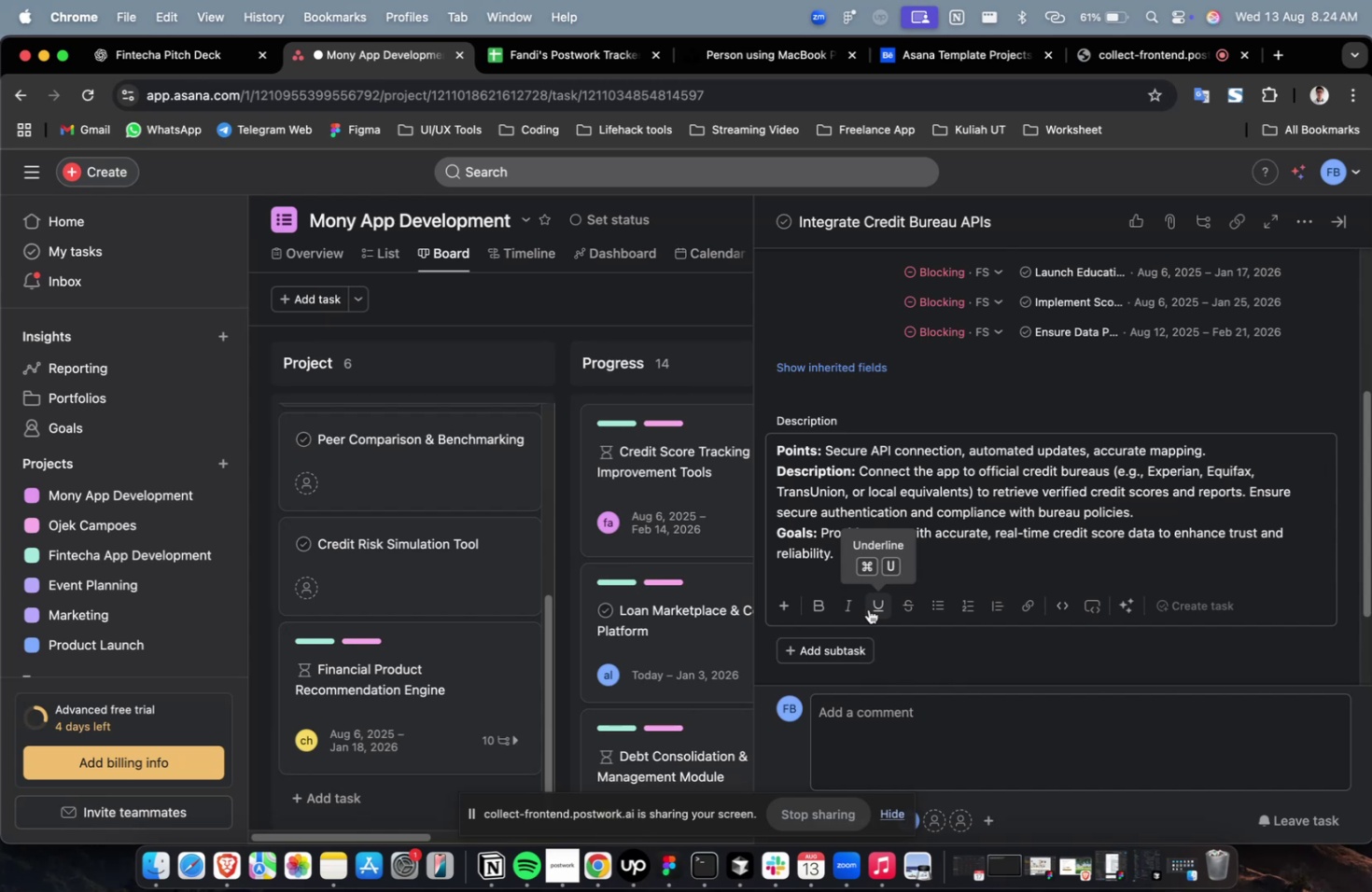 
wait(33.71)
 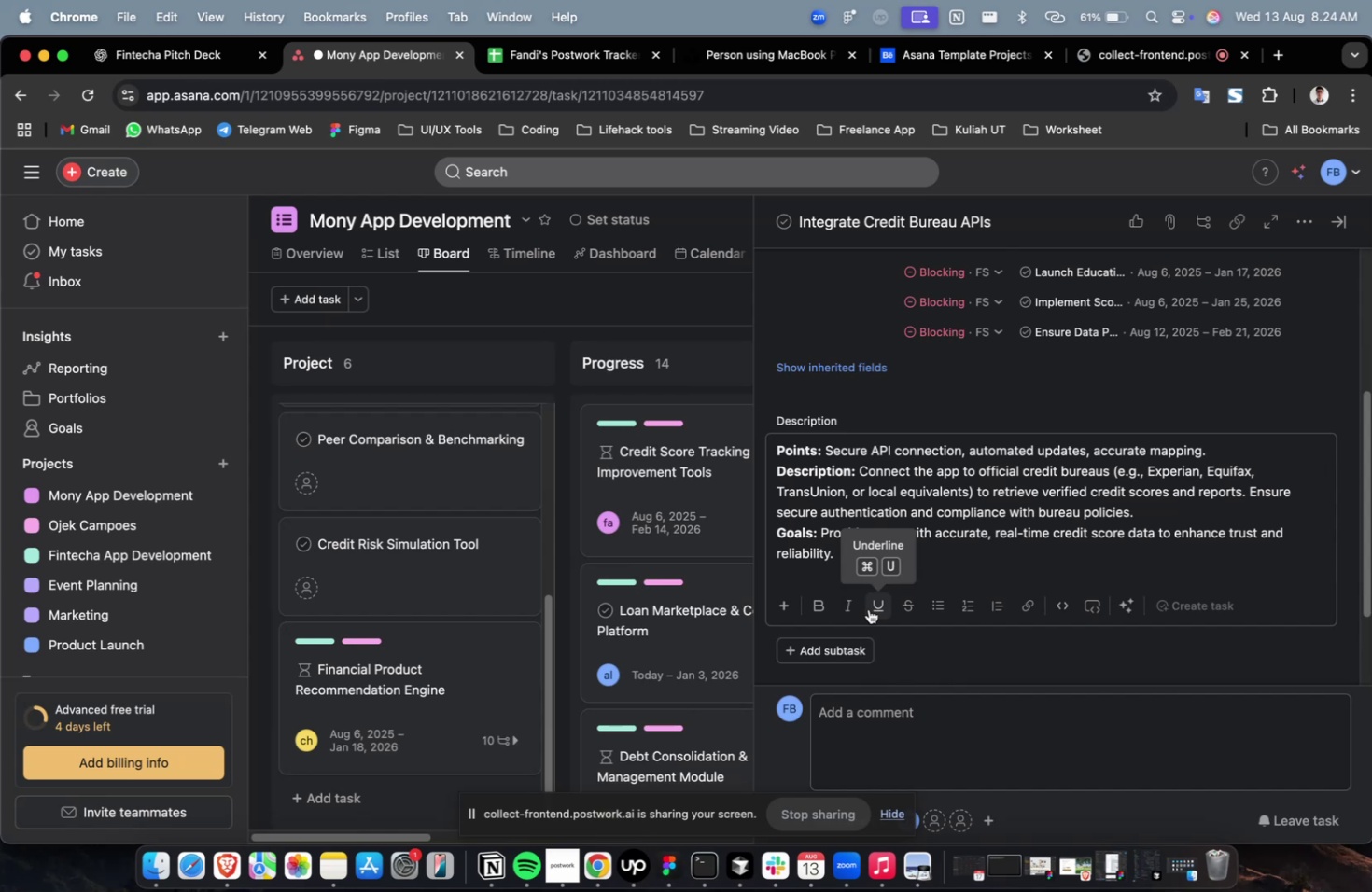 
scroll: coordinate [903, 603], scroll_direction: up, amount: 12.0
 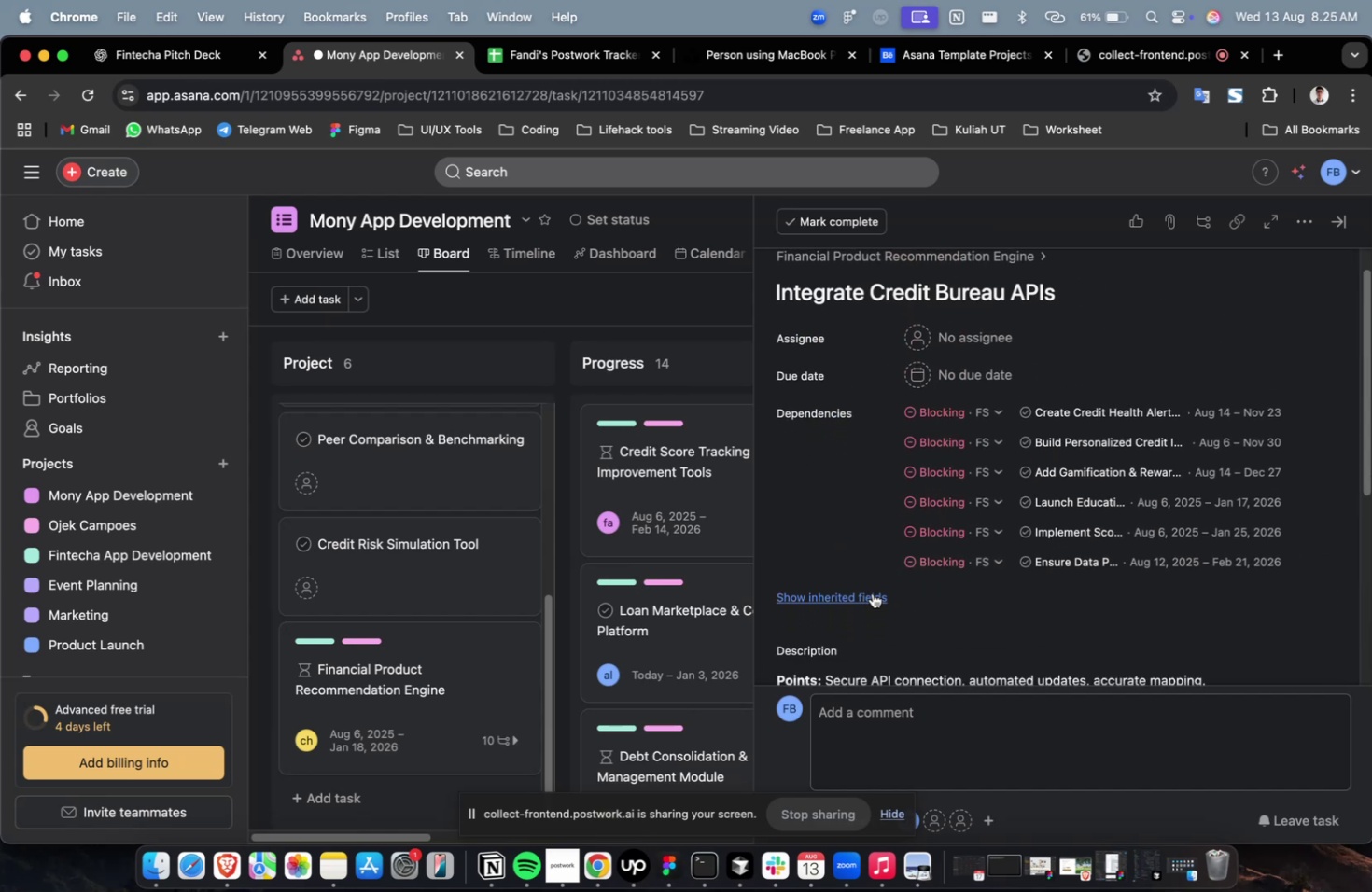 
left_click([872, 592])
 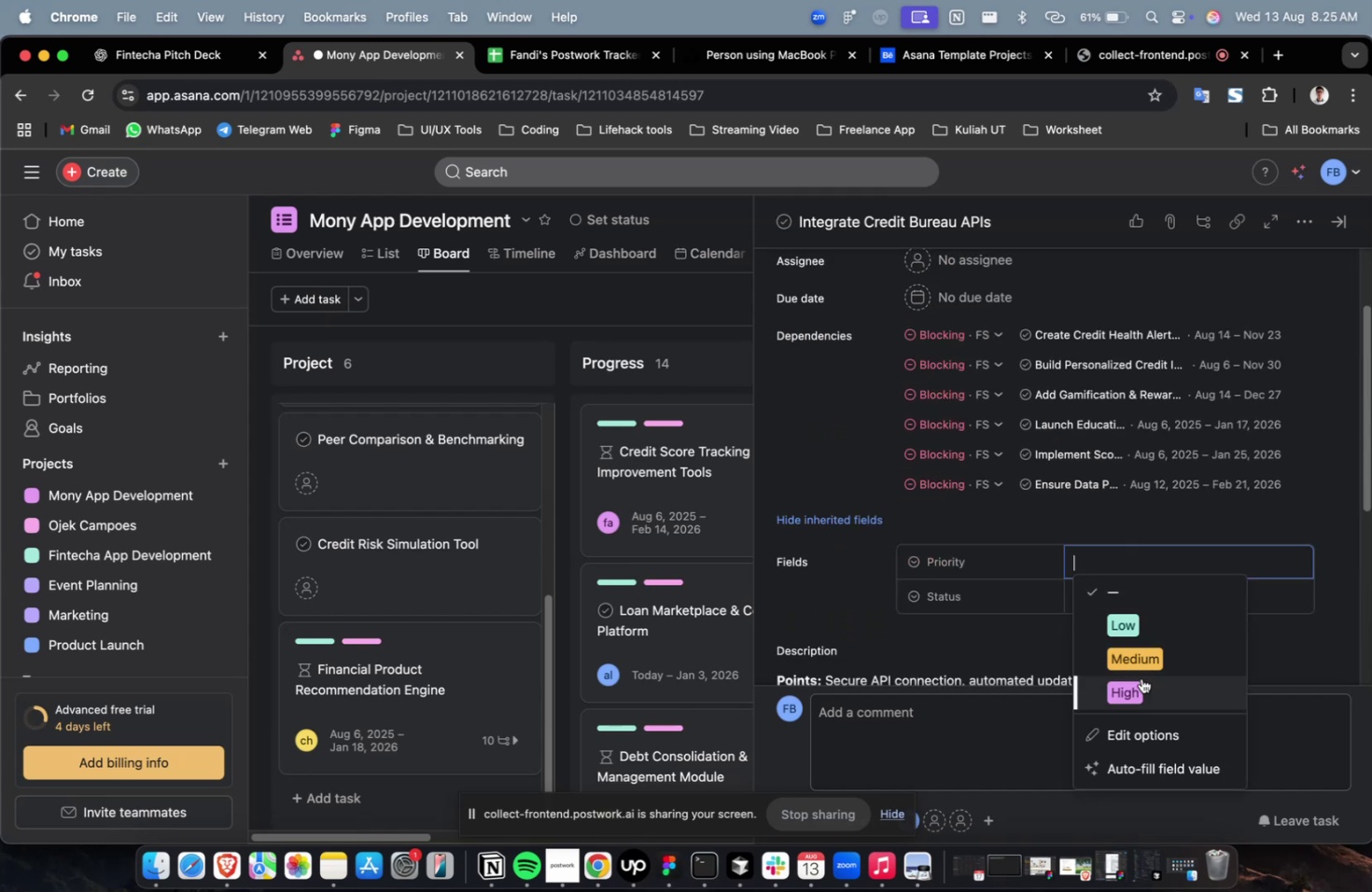 
triple_click([1133, 686])
 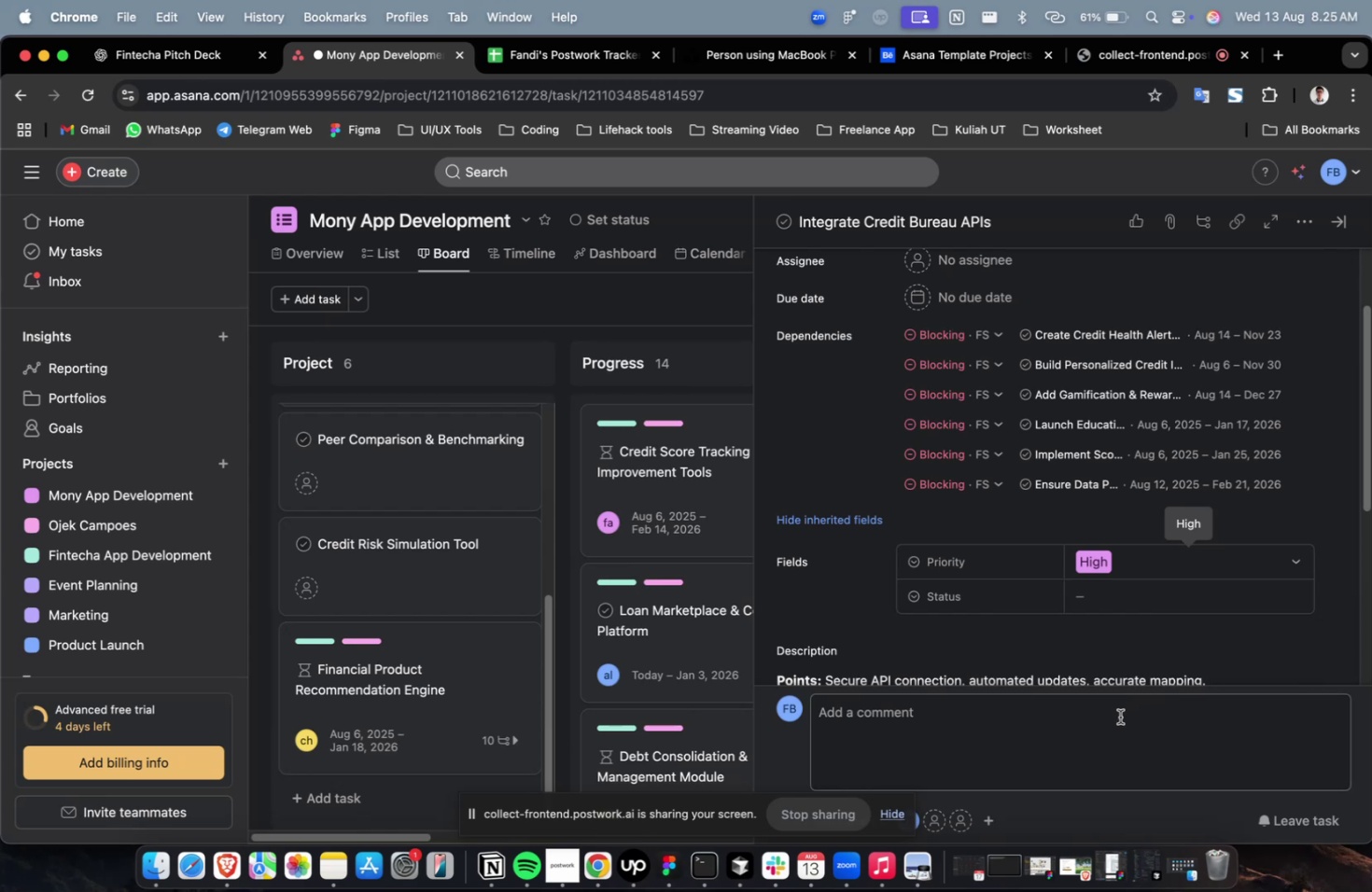 
wait(7.58)
 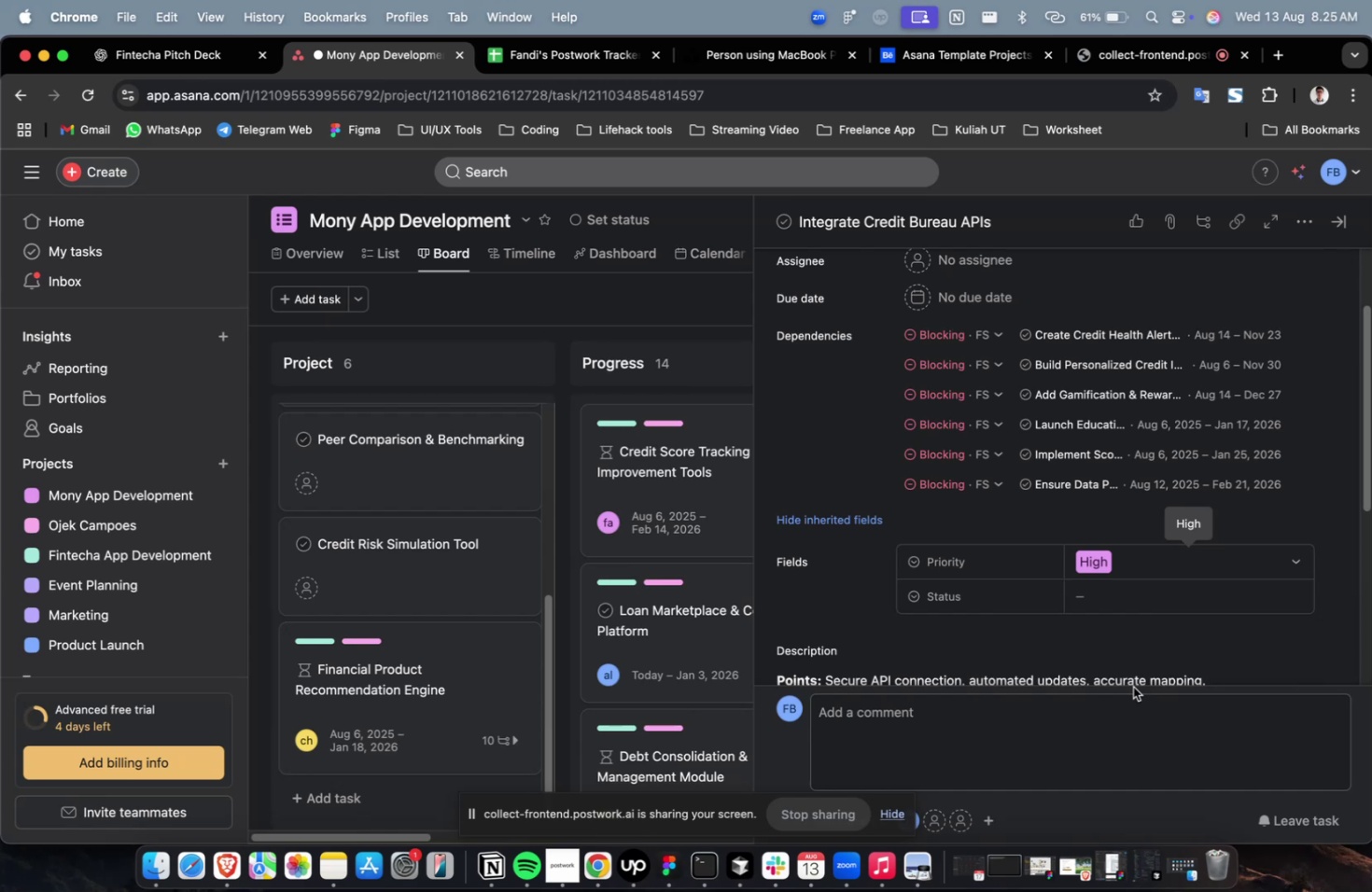 
scroll: coordinate [1107, 718], scroll_direction: down, amount: 1.0
 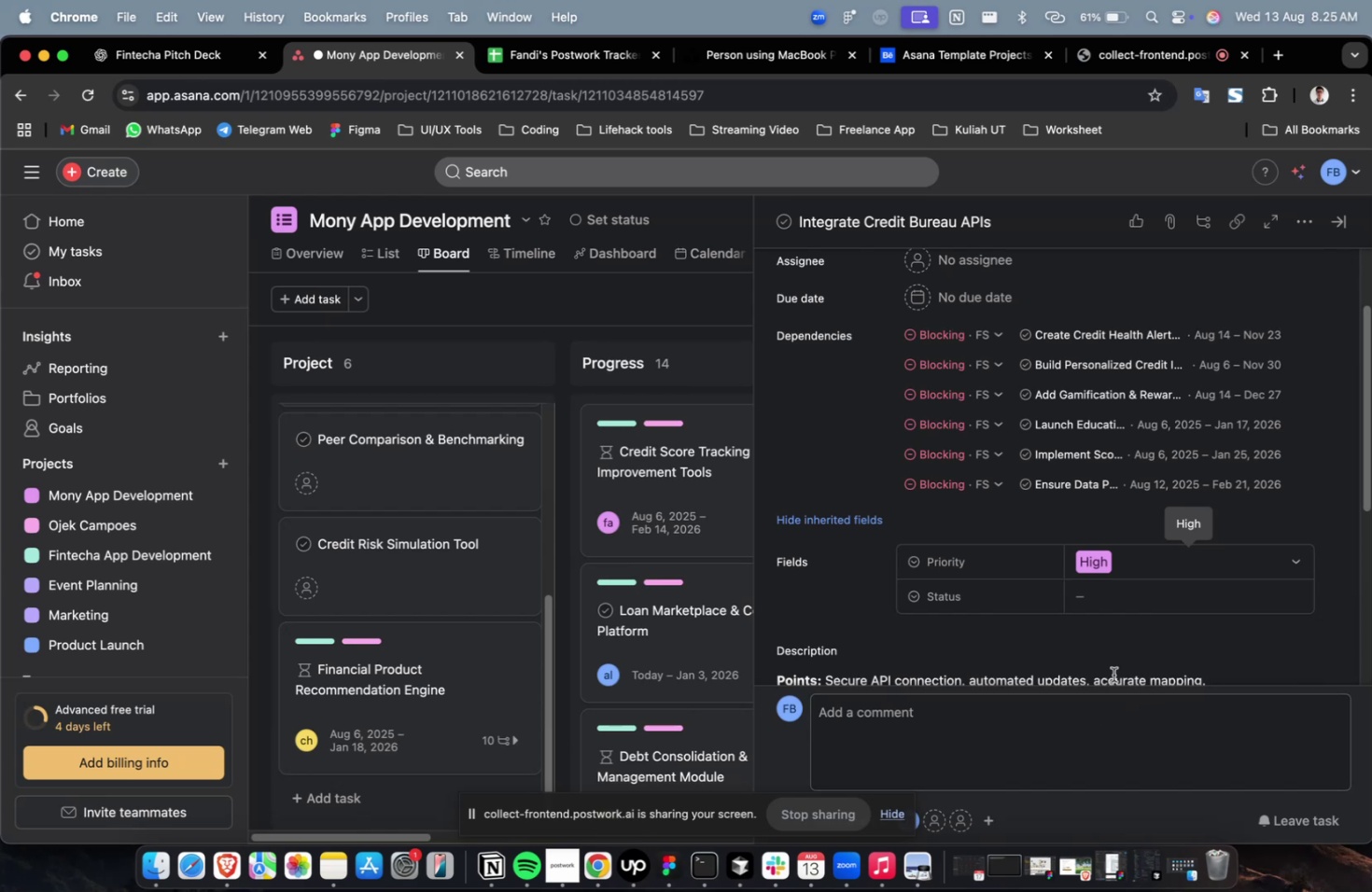 
scroll: coordinate [1045, 436], scroll_direction: up, amount: 2.0
 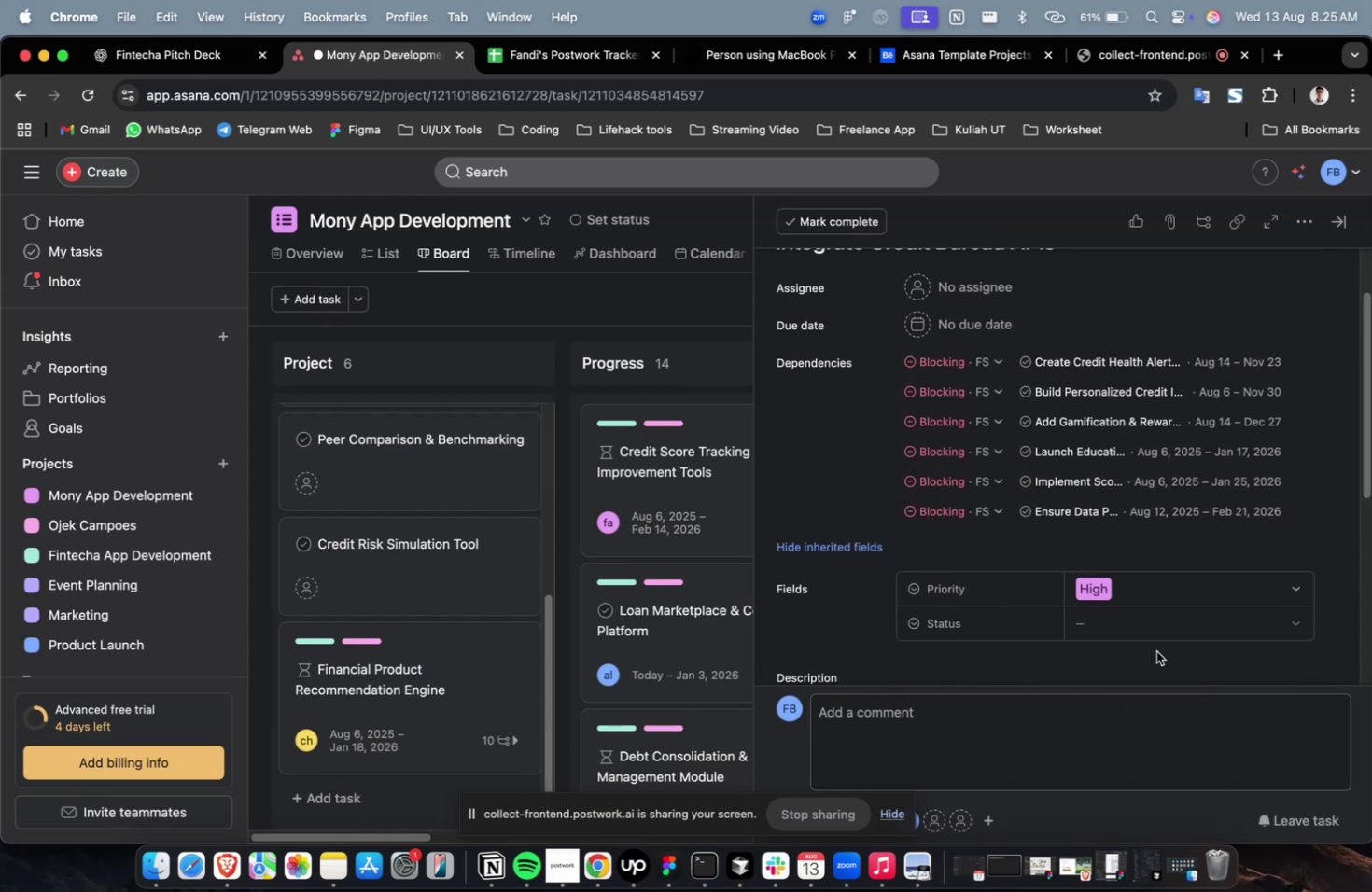 
left_click([1155, 650])
 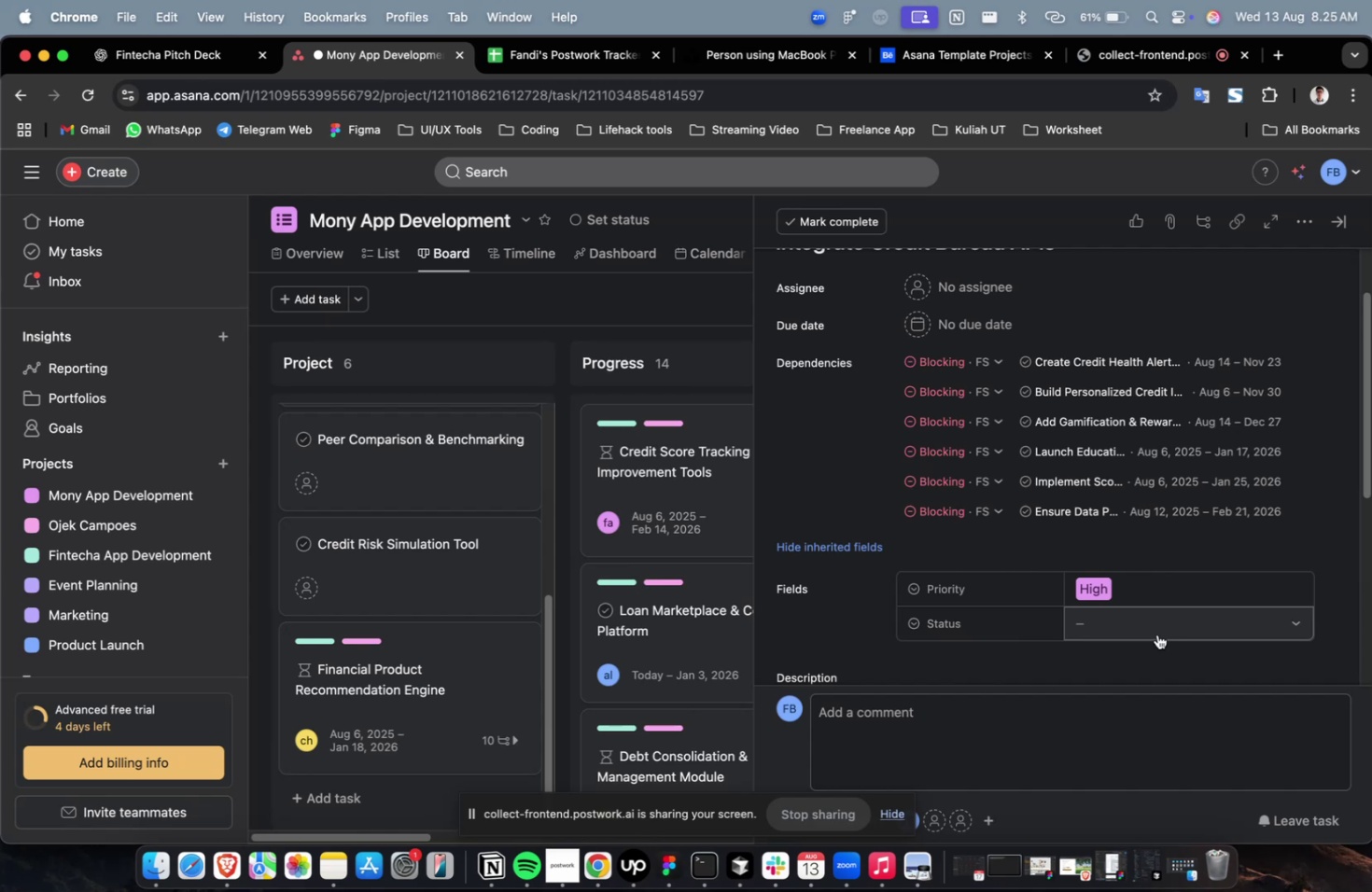 
left_click([1156, 631])
 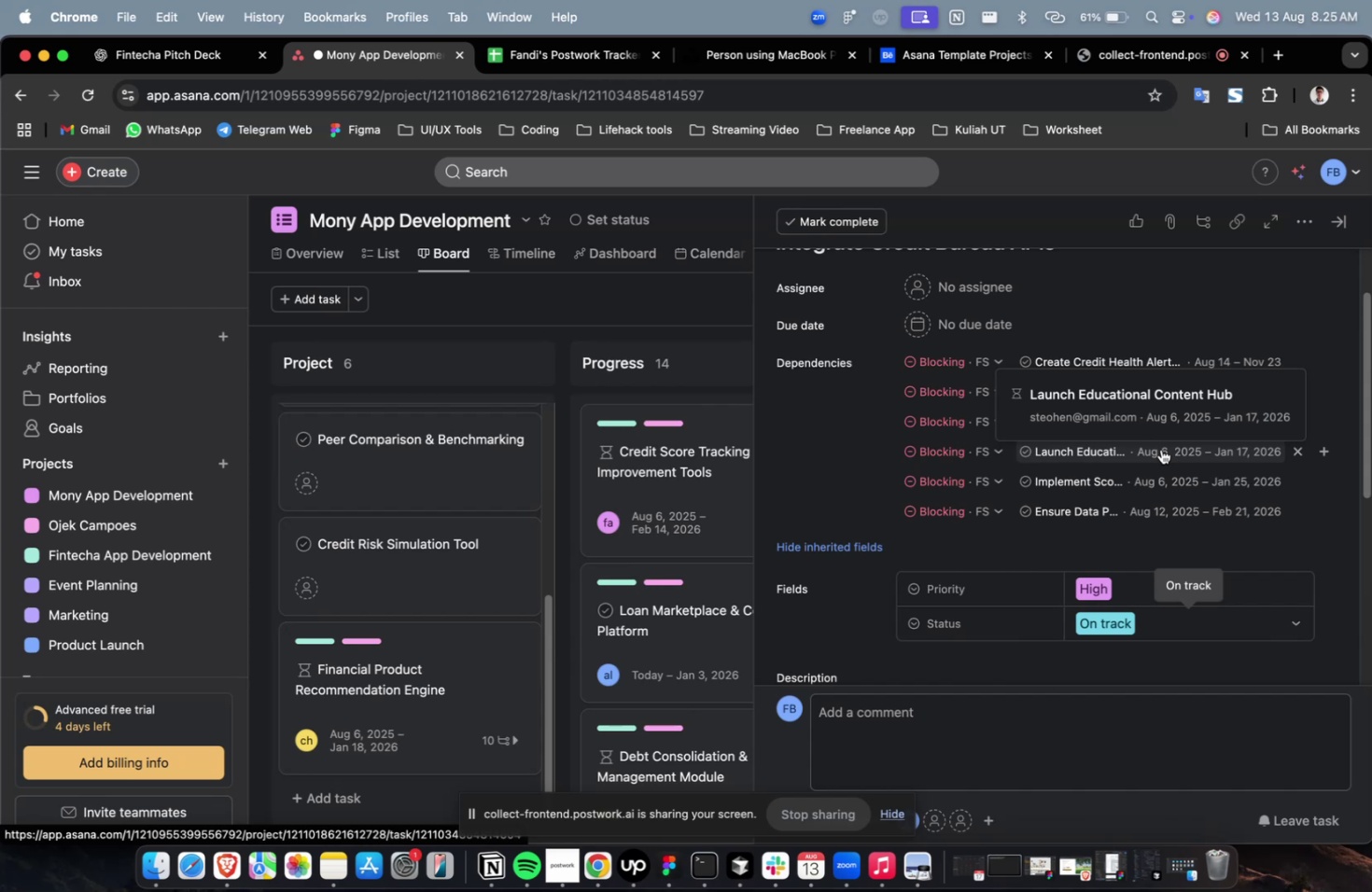 
wait(15.43)
 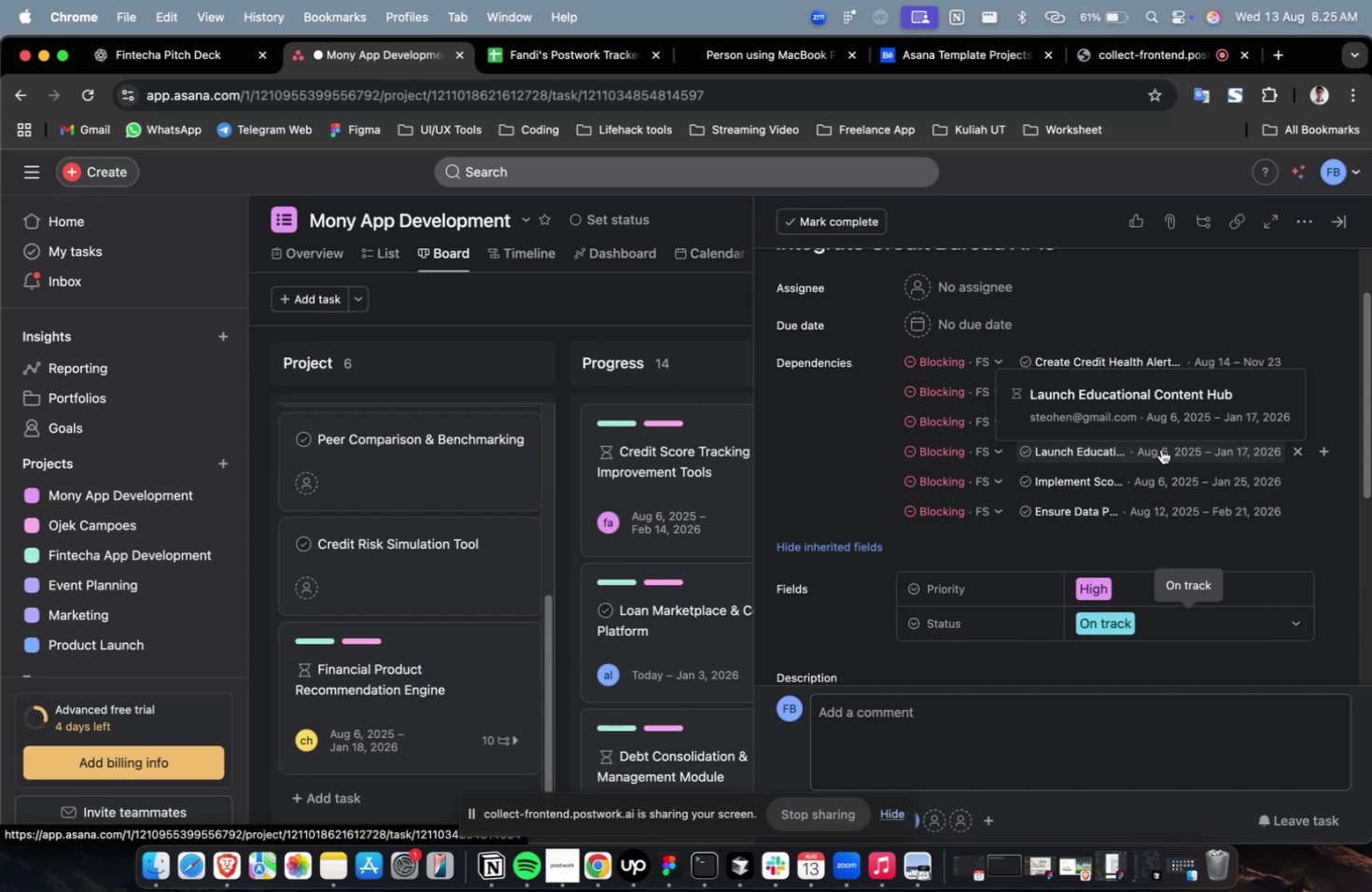 
scroll: coordinate [1219, 504], scroll_direction: up, amount: 4.0
 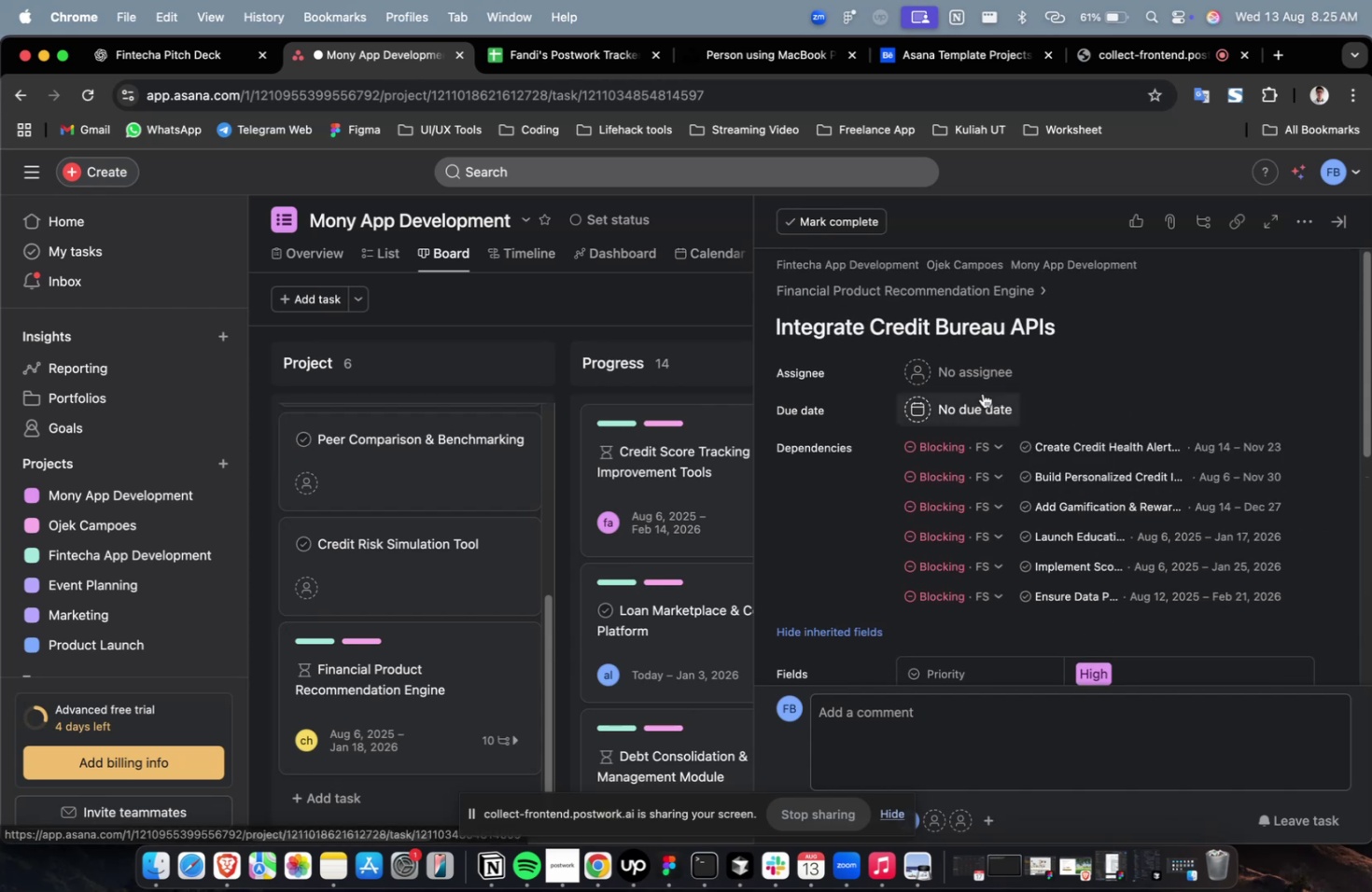 
left_click([982, 393])
 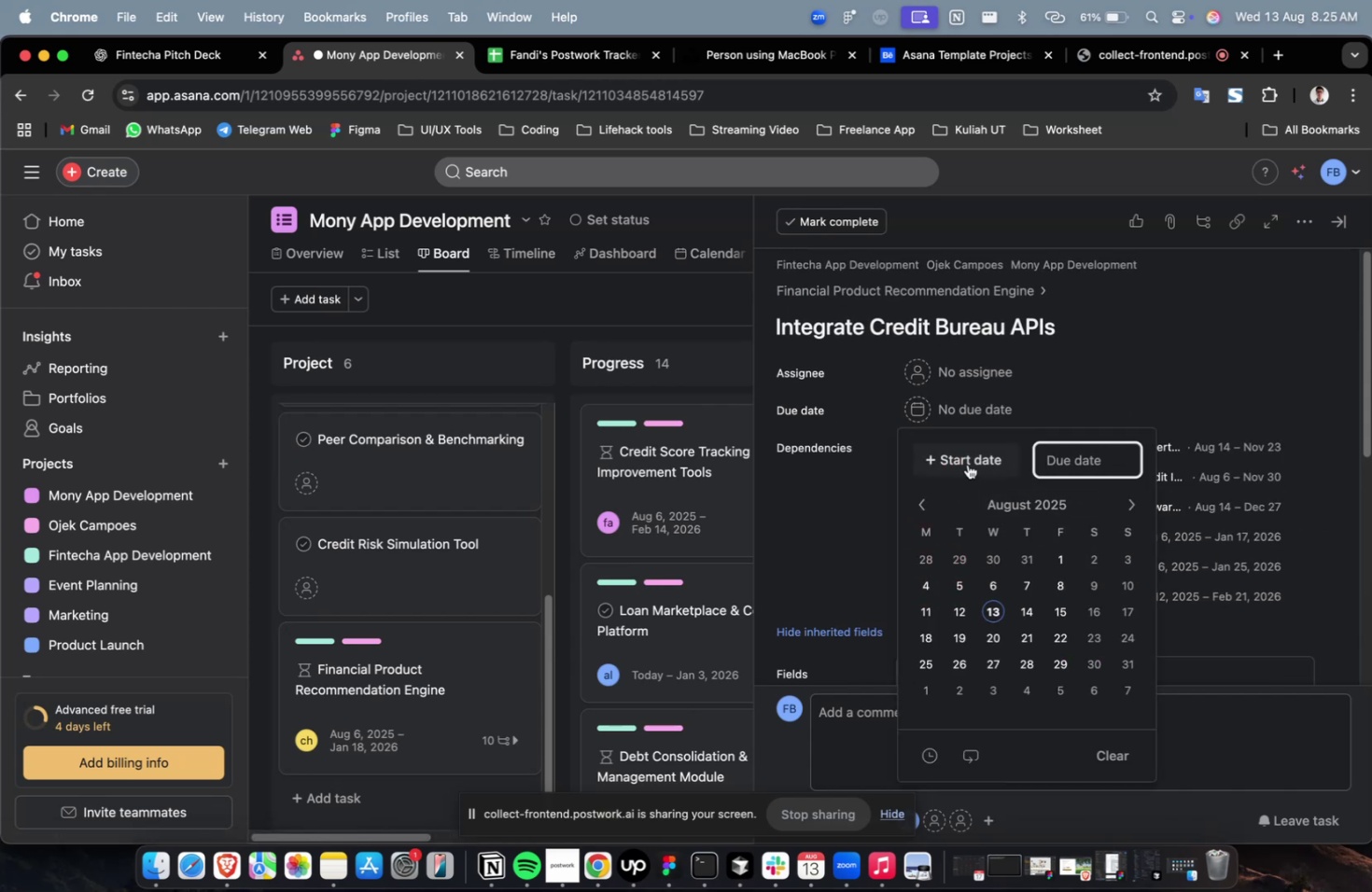 
left_click([969, 462])
 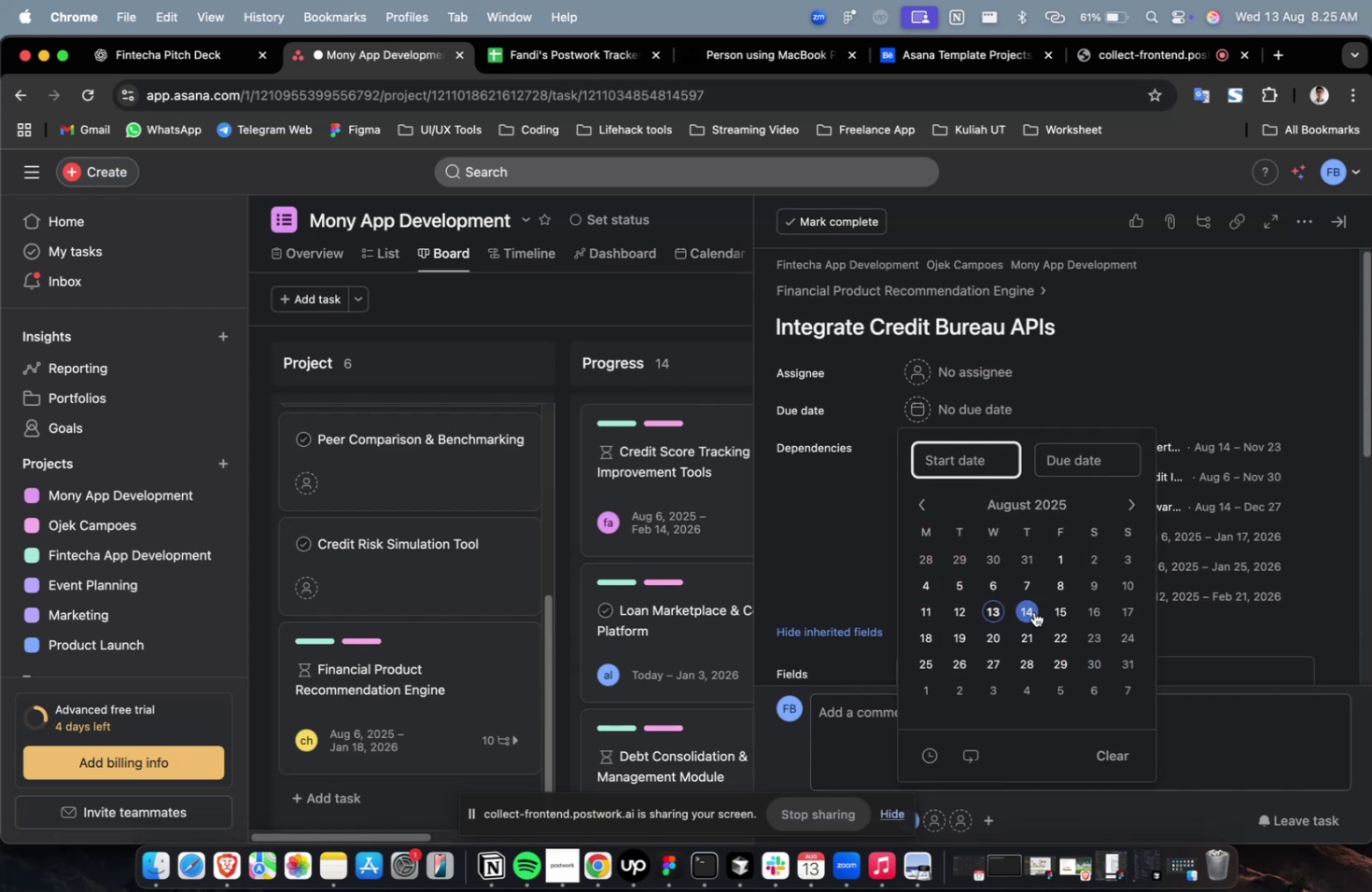 
double_click([1033, 611])
 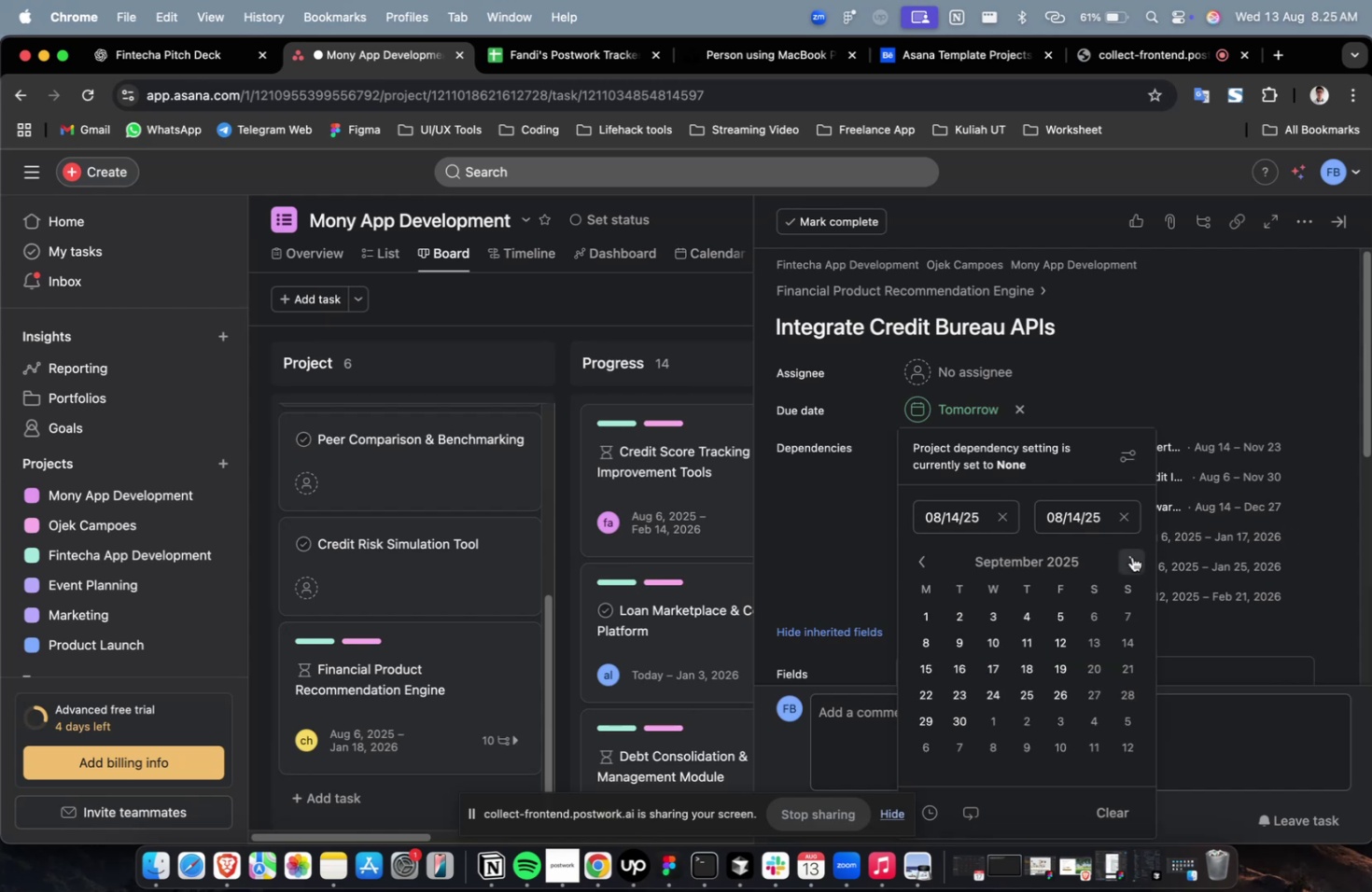 
double_click([1130, 556])
 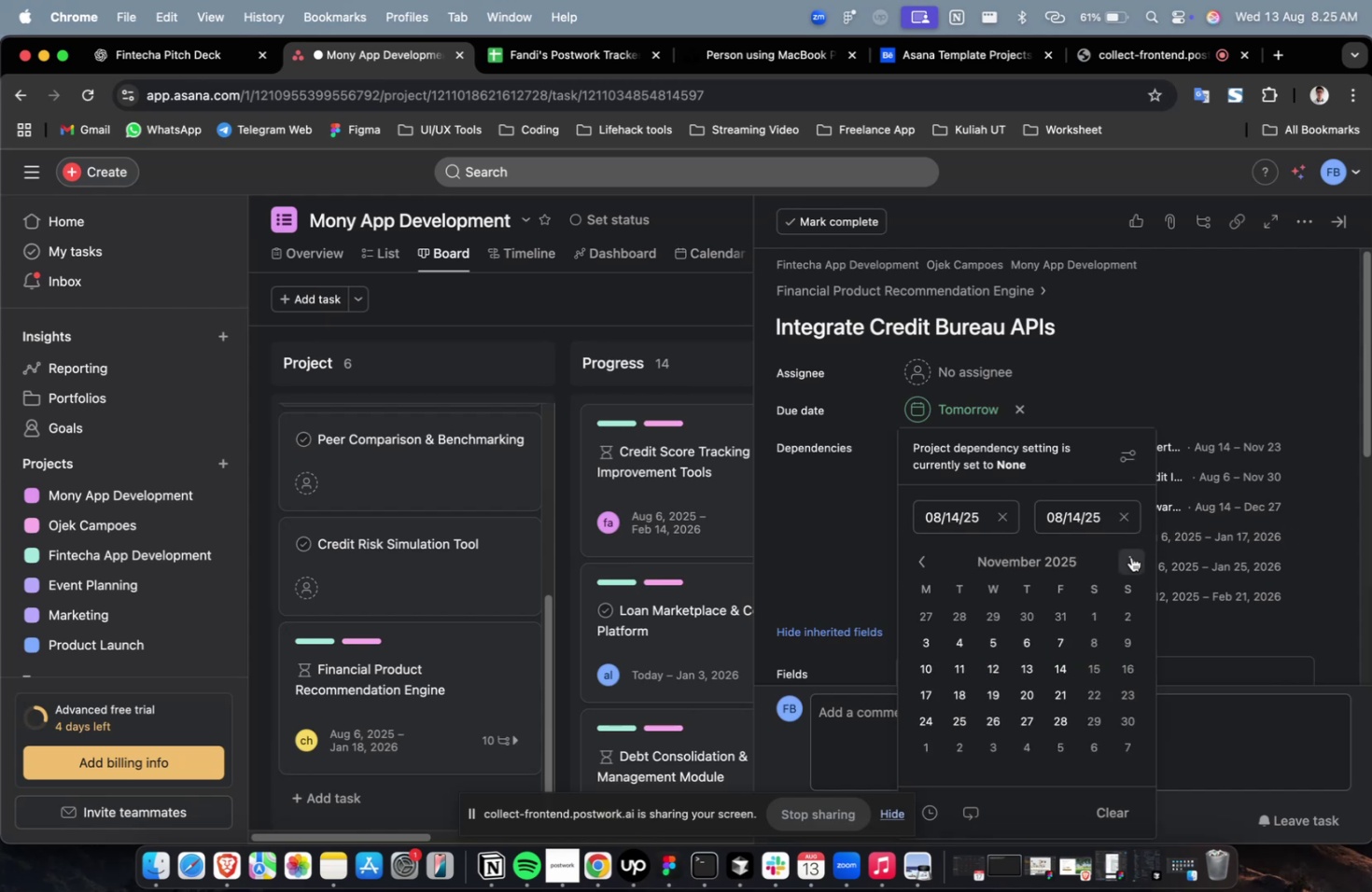 
triple_click([1130, 556])
 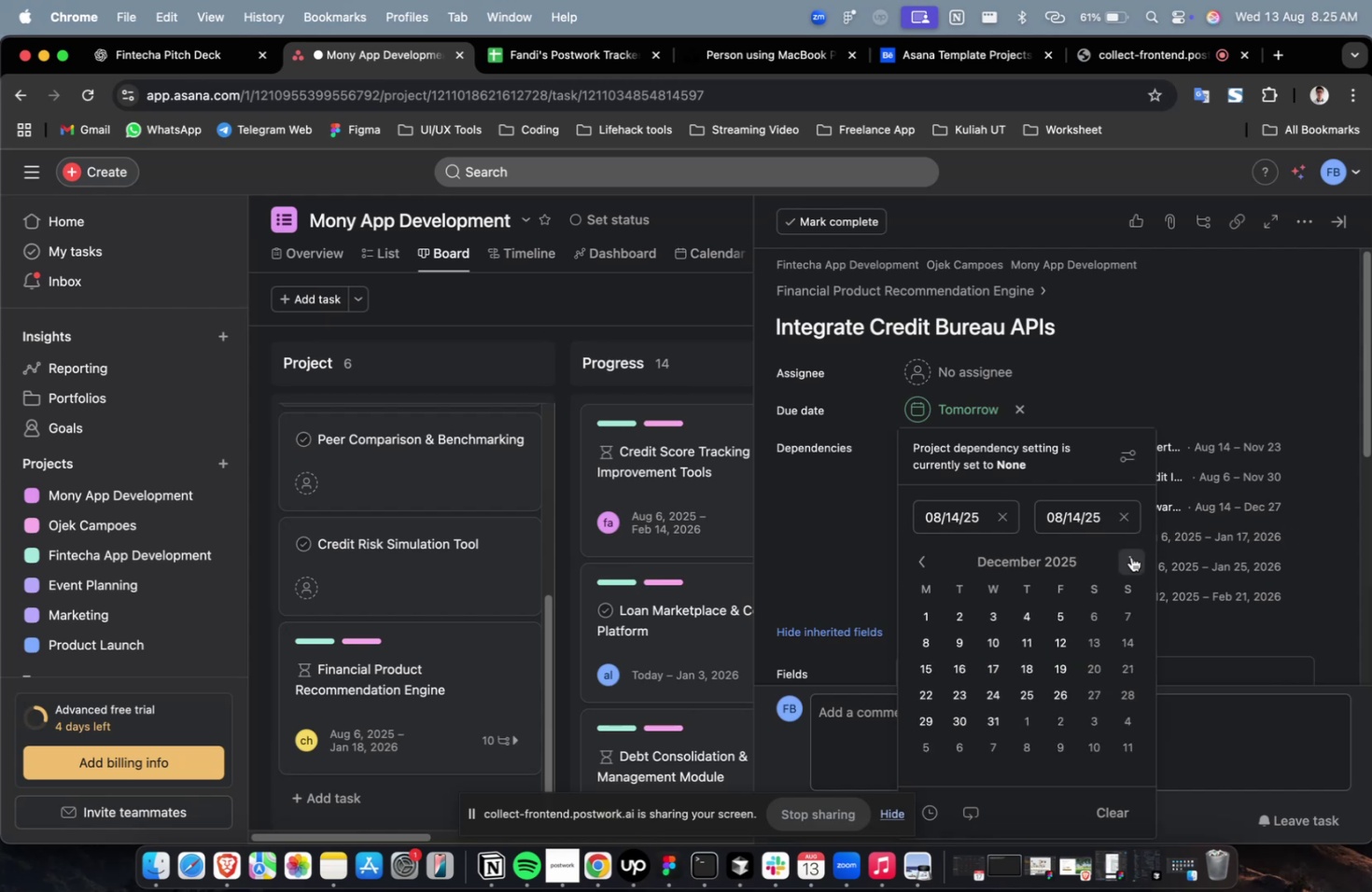 
triple_click([1130, 556])
 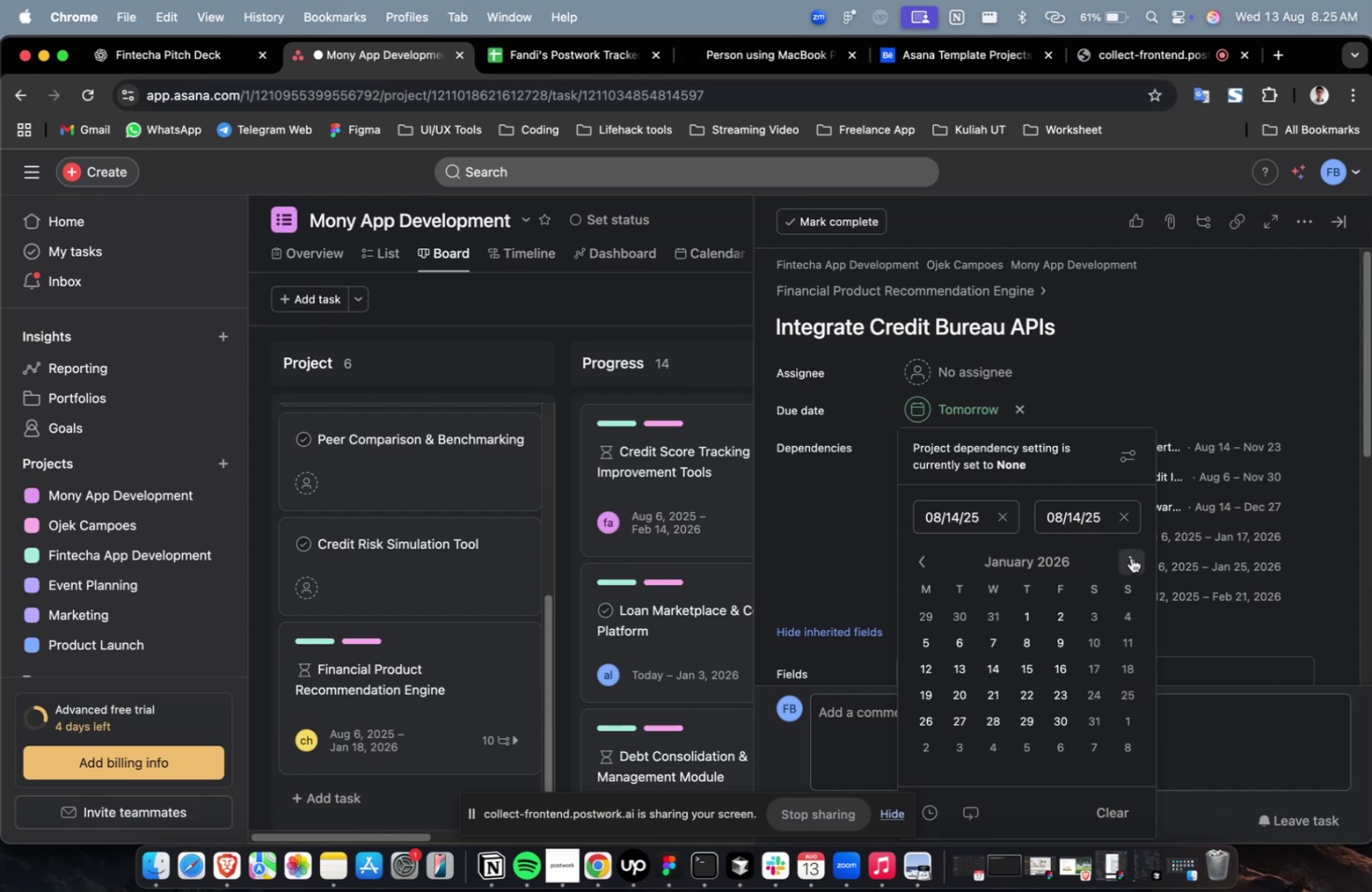 
triple_click([1130, 556])
 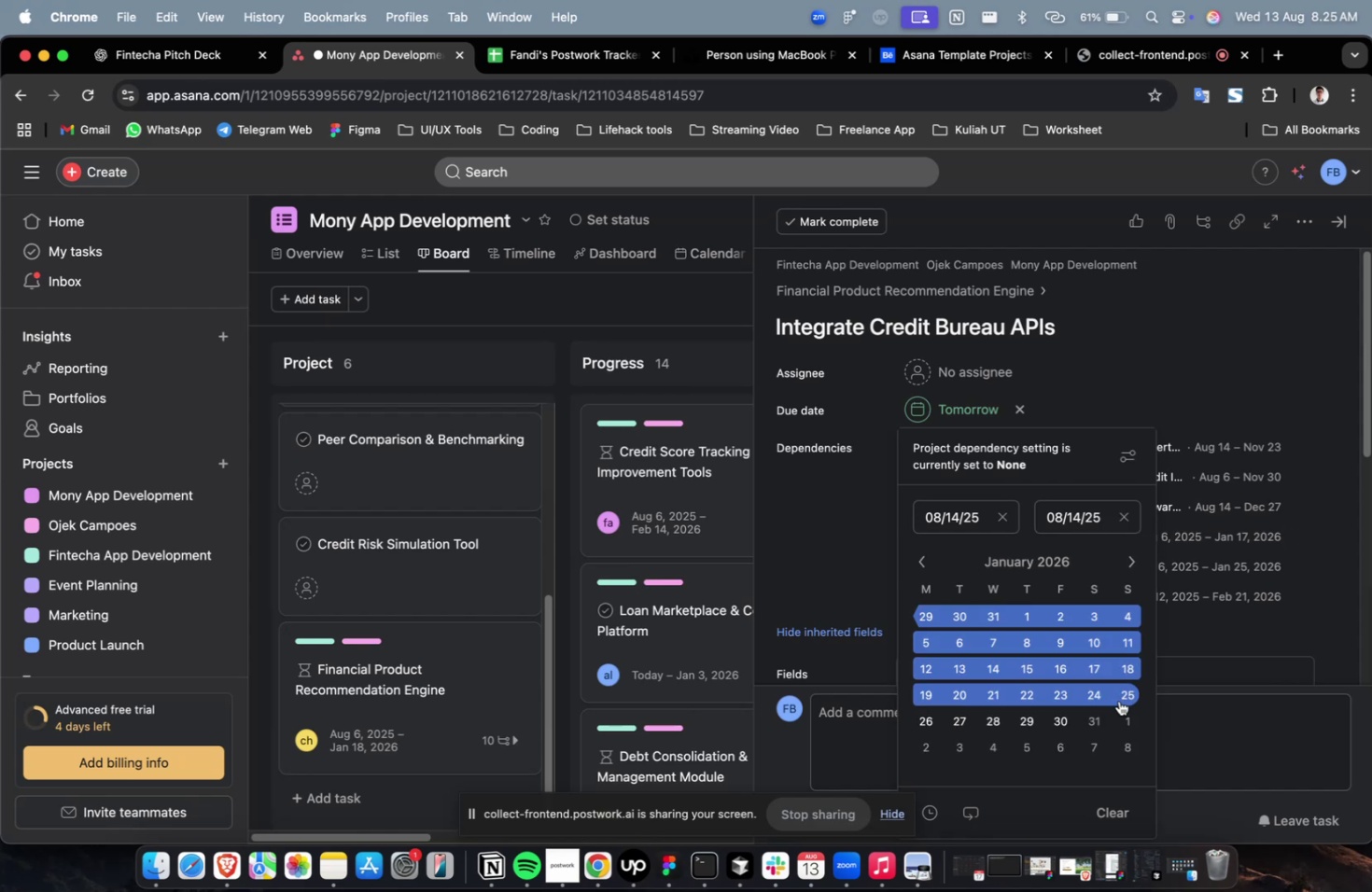 
triple_click([1118, 700])
 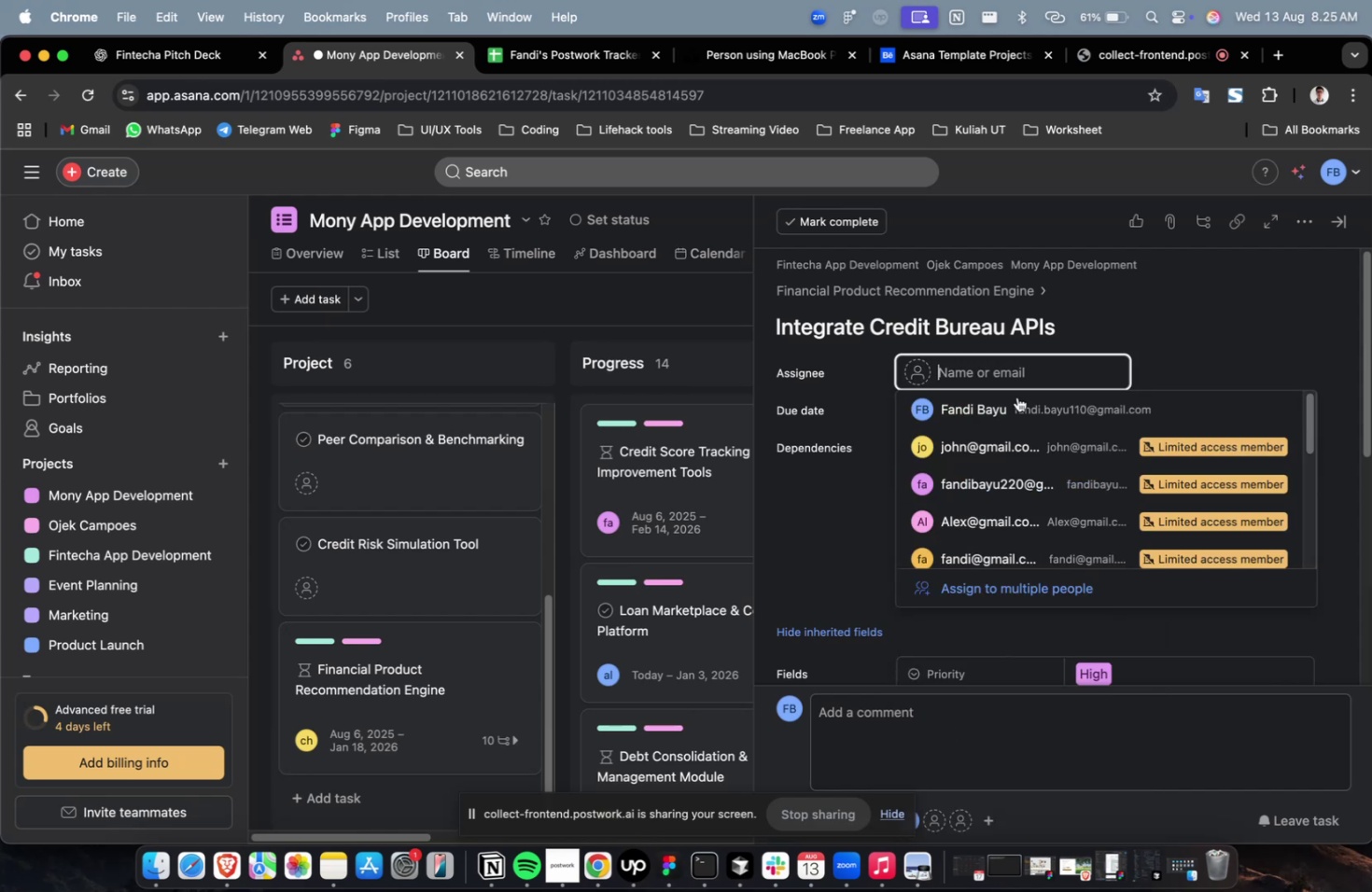 
left_click([1029, 416])
 